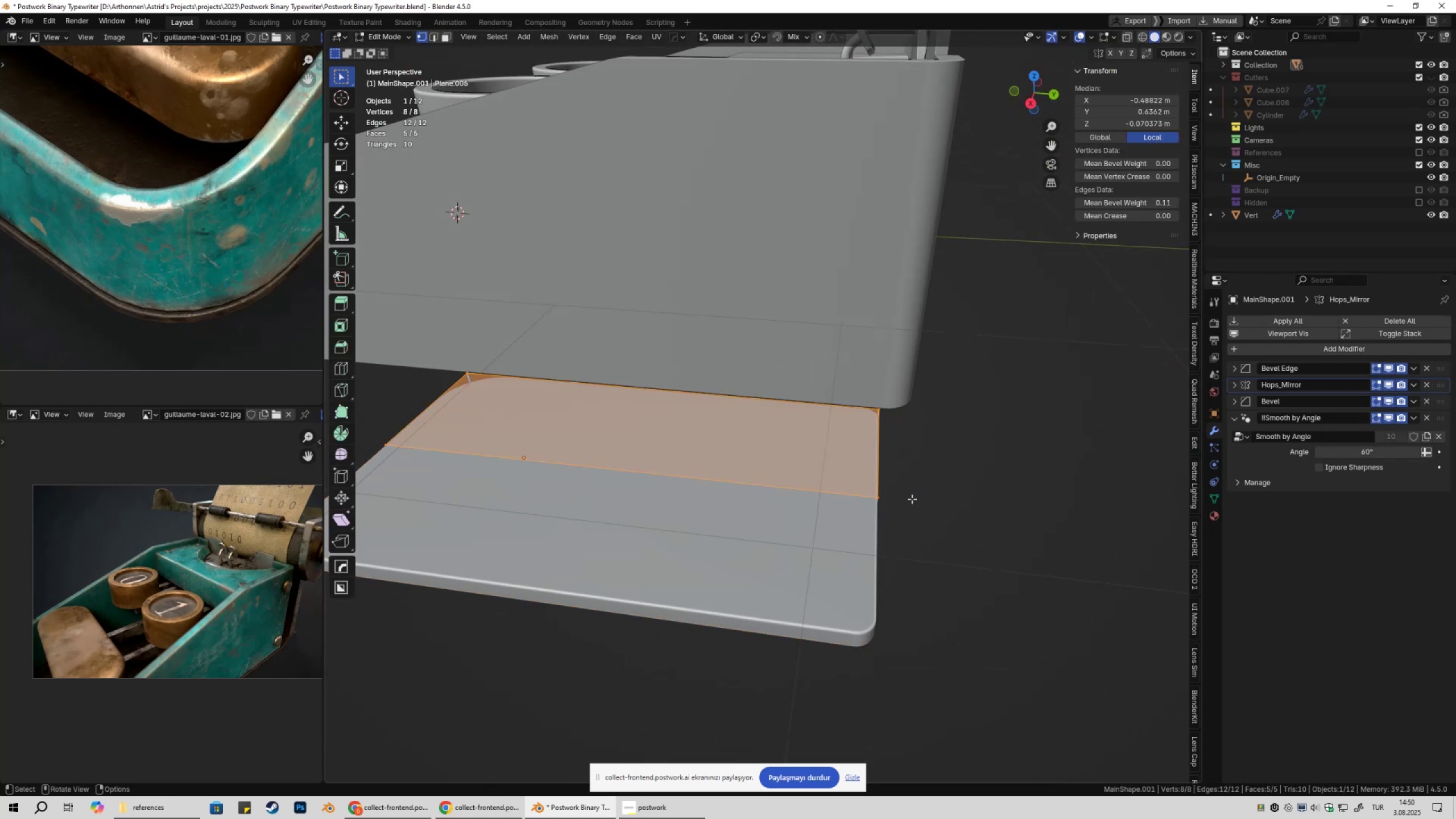 
key(Tab)
 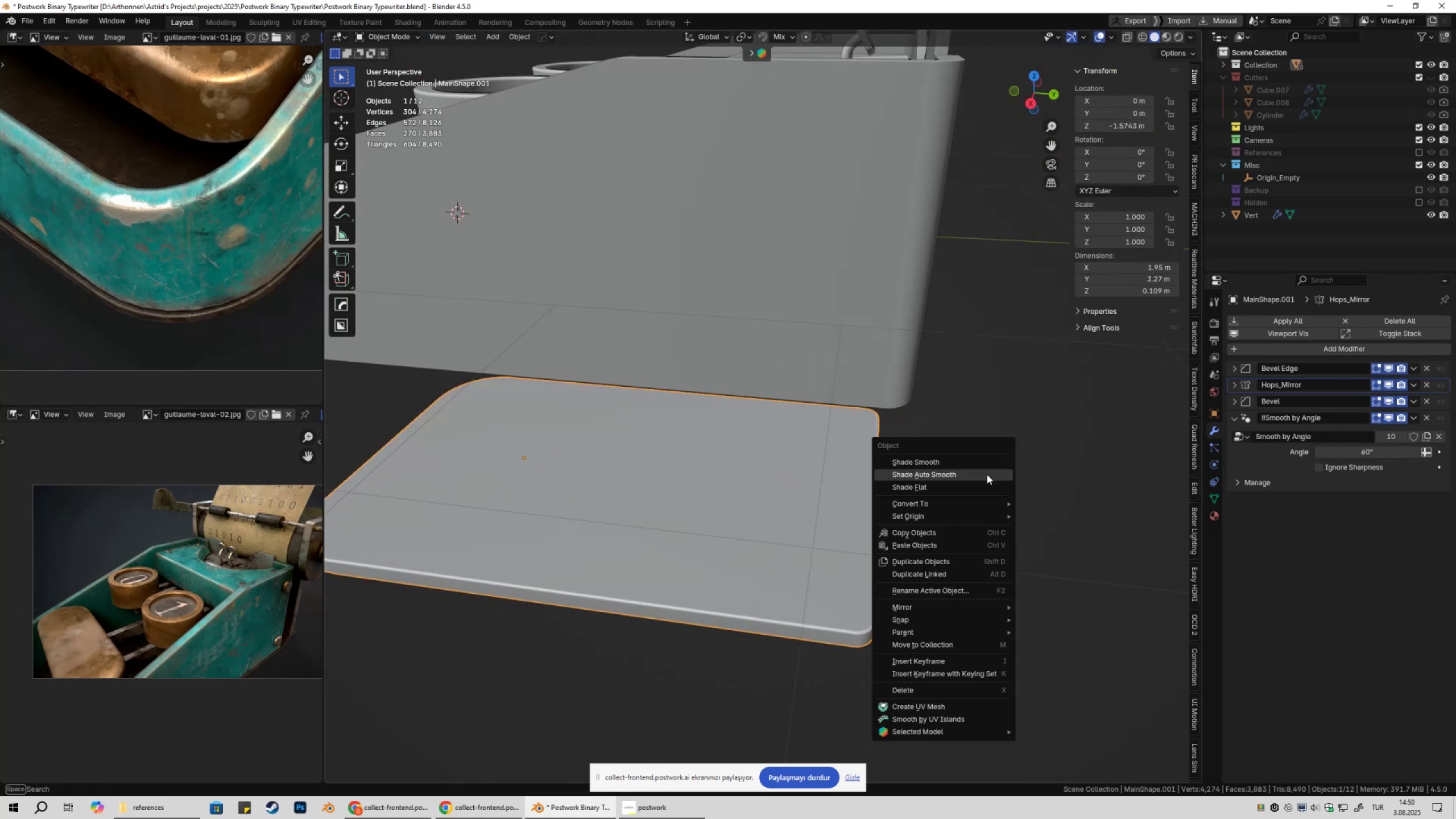 
right_click([987, 474])
 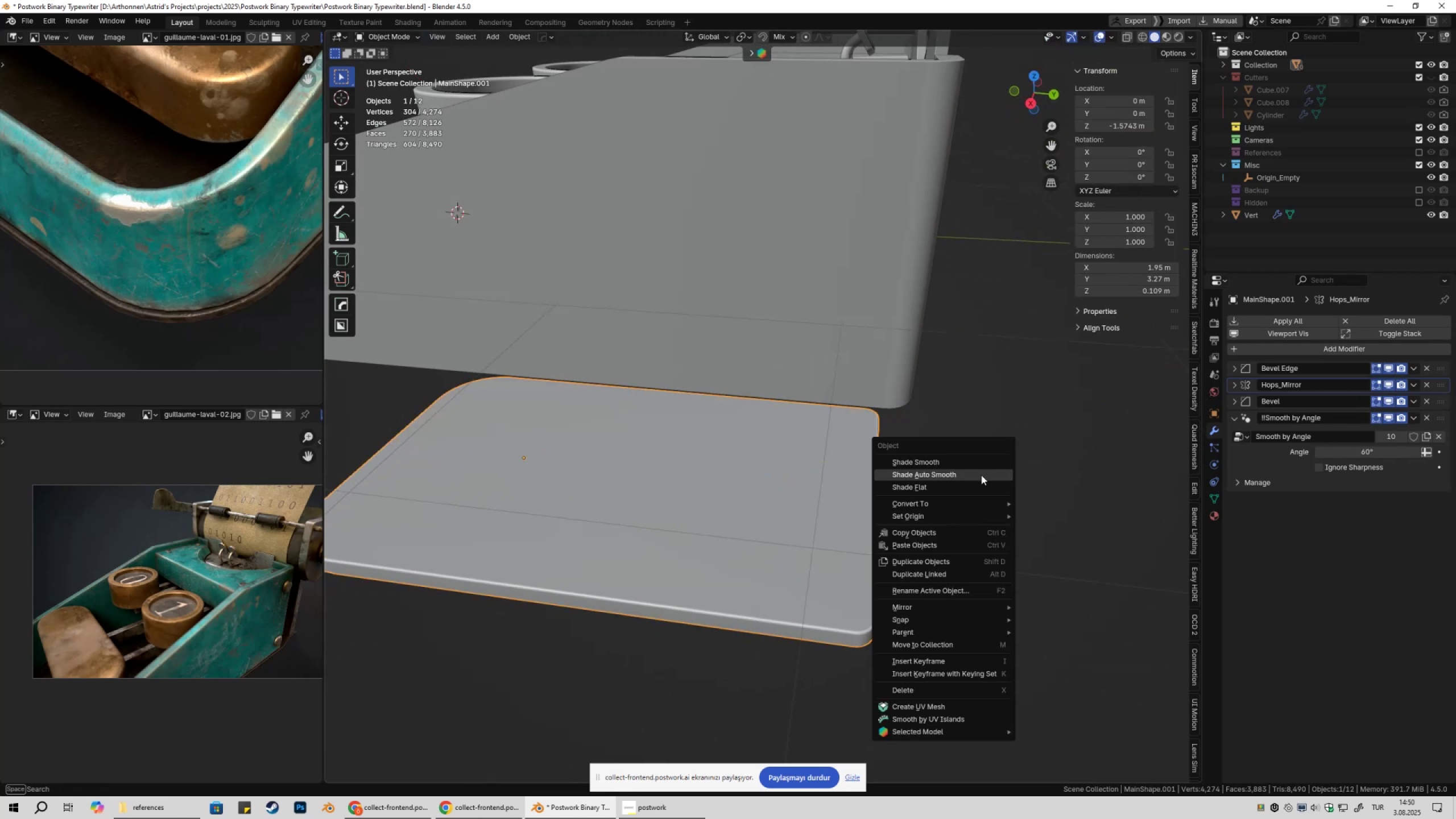 
left_click([981, 475])
 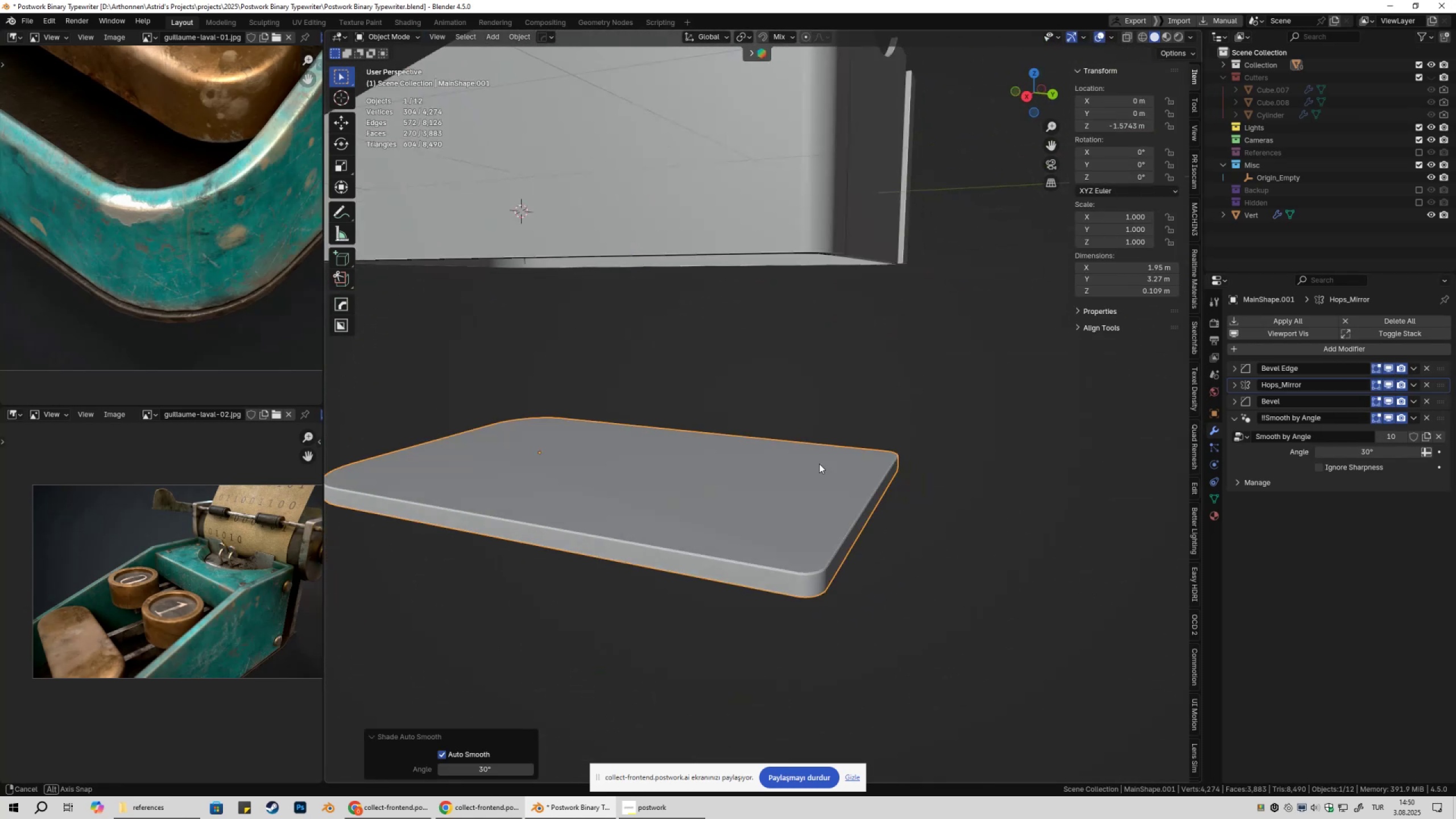 
scroll: coordinate [948, 456], scroll_direction: down, amount: 3.0
 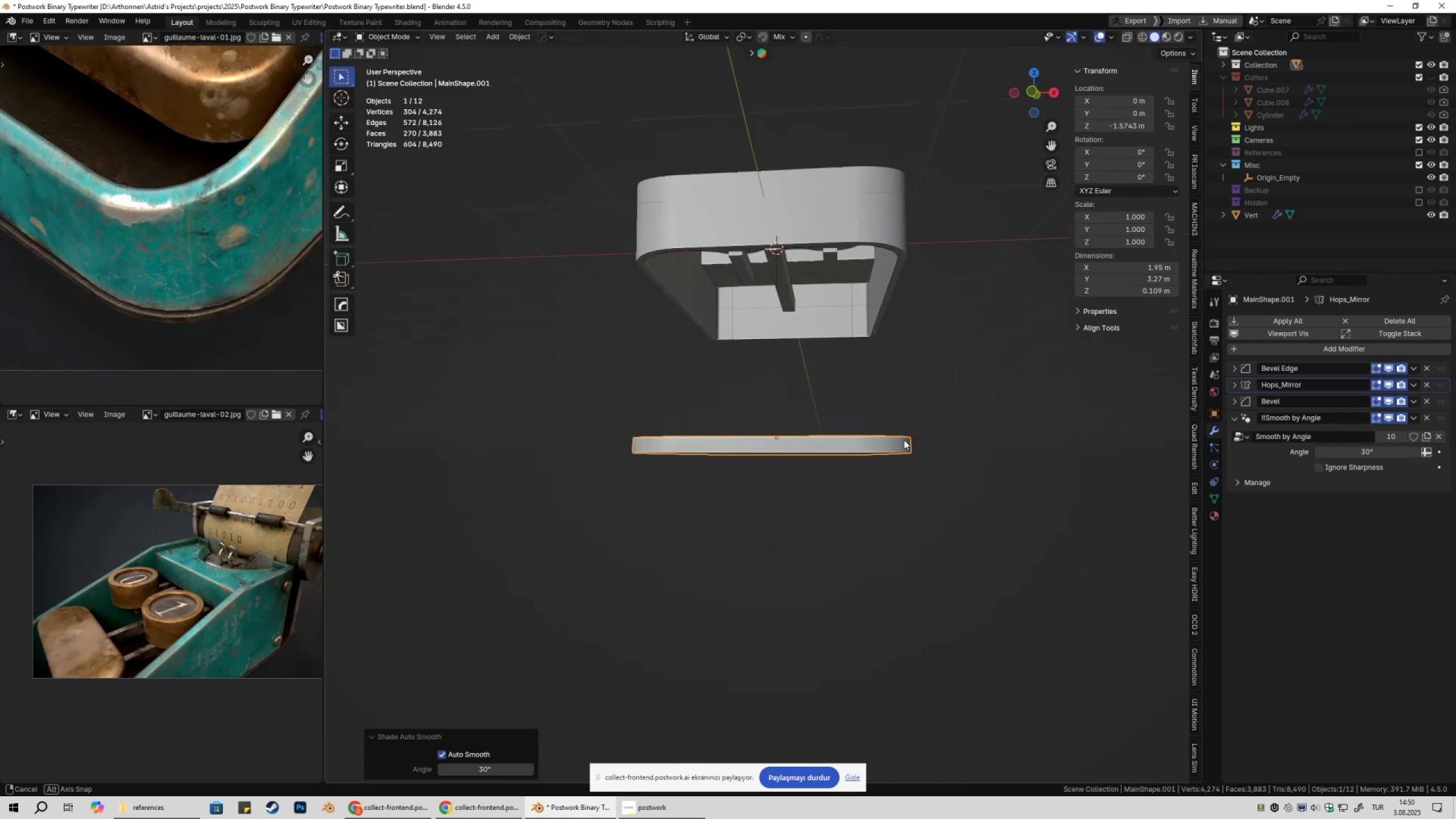 
type(gz)
 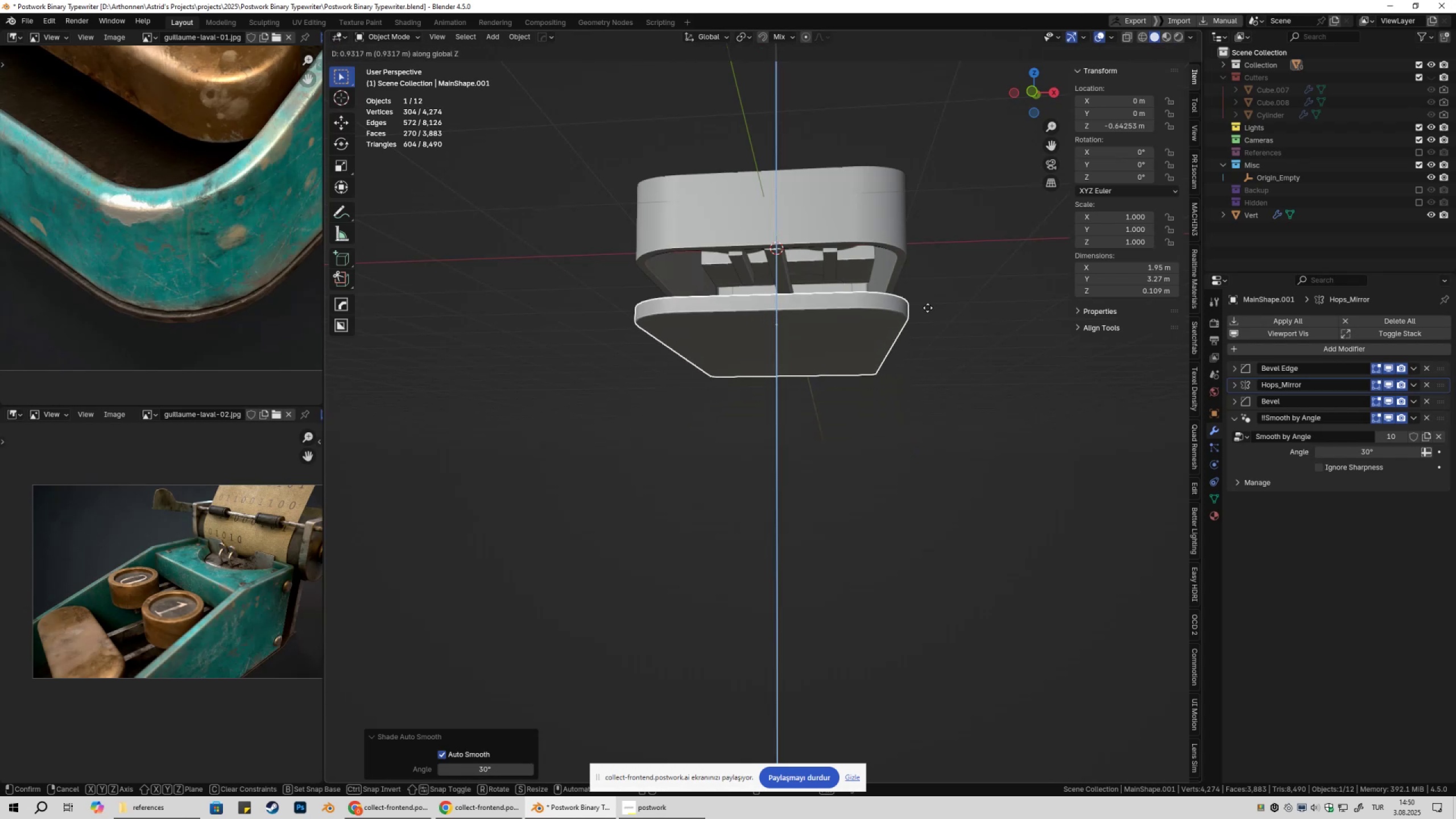 
hold_key(key=ControlLeft, duration=0.54)
left_click([915, 260])
 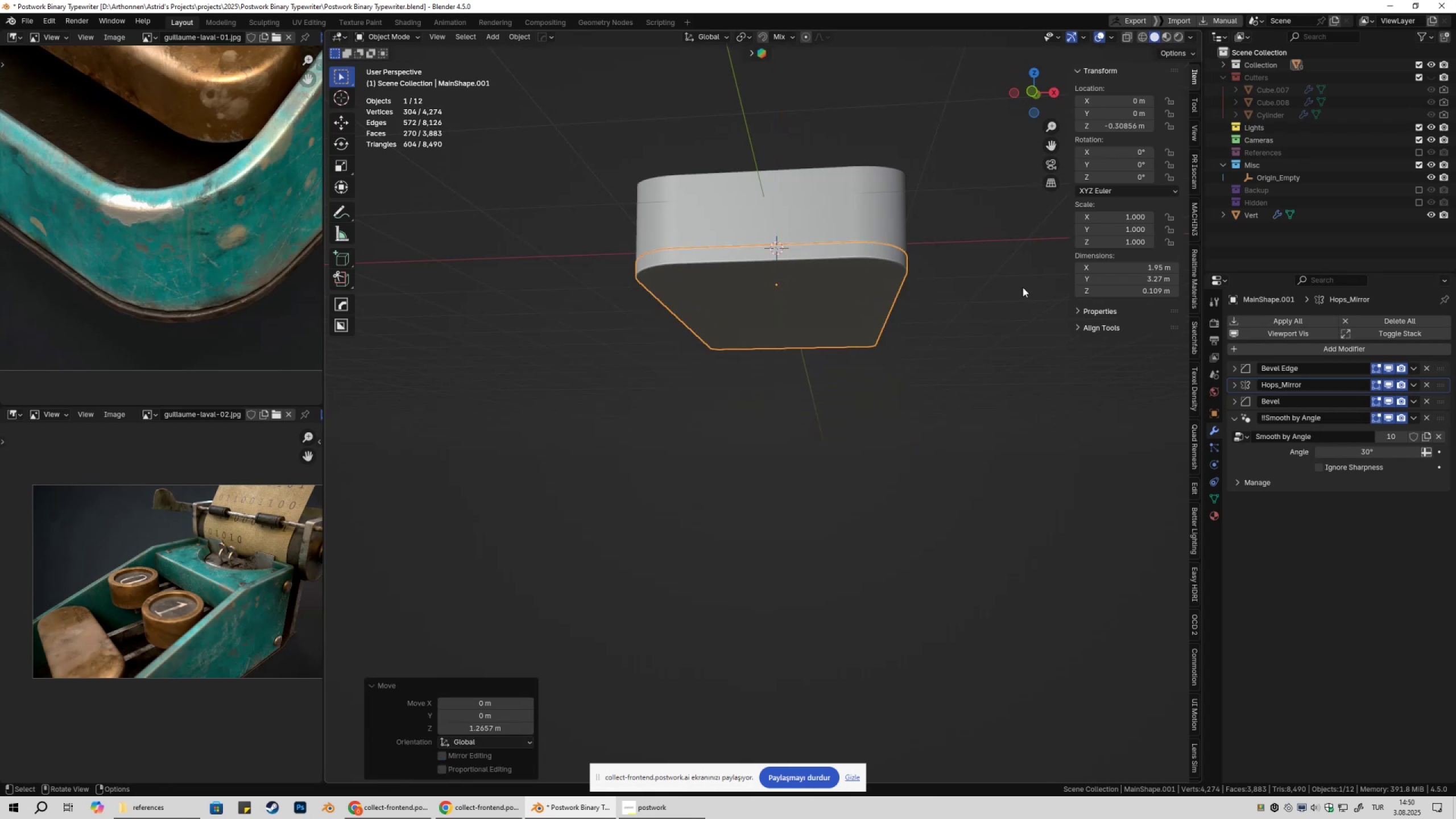 
double_click([1023, 287])
 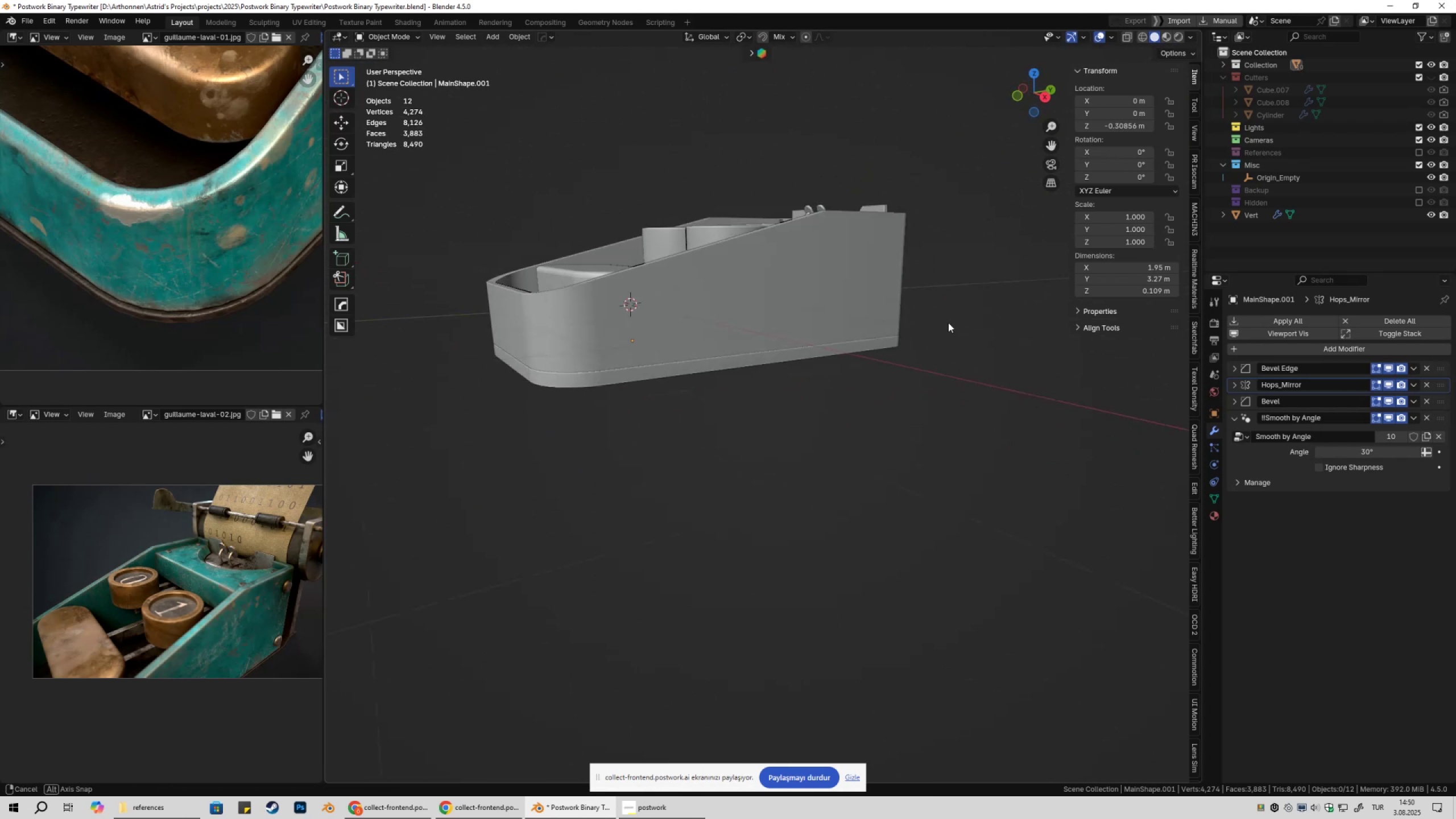 
key(Shift+ShiftLeft)
 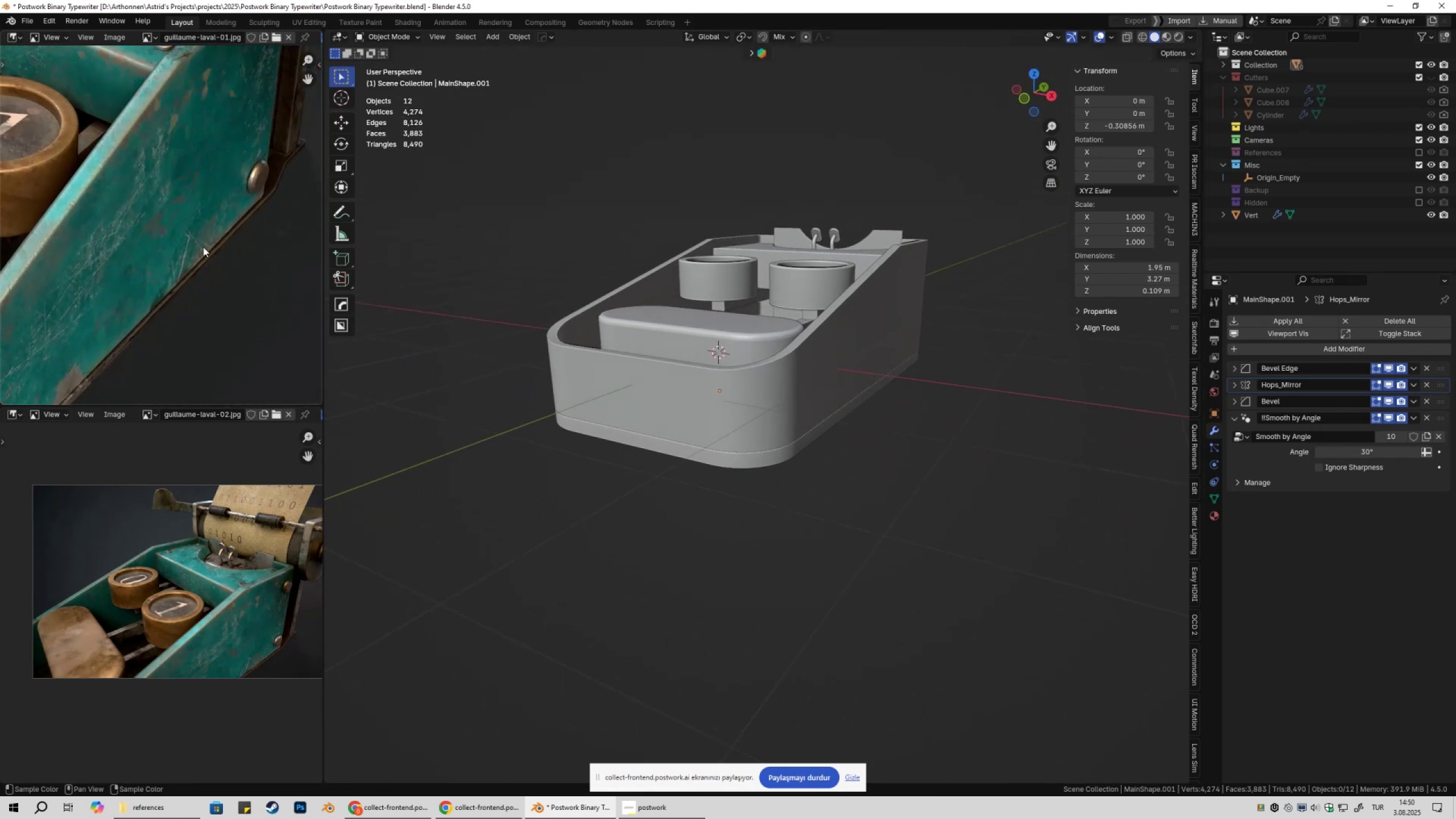 
wait(5.06)
 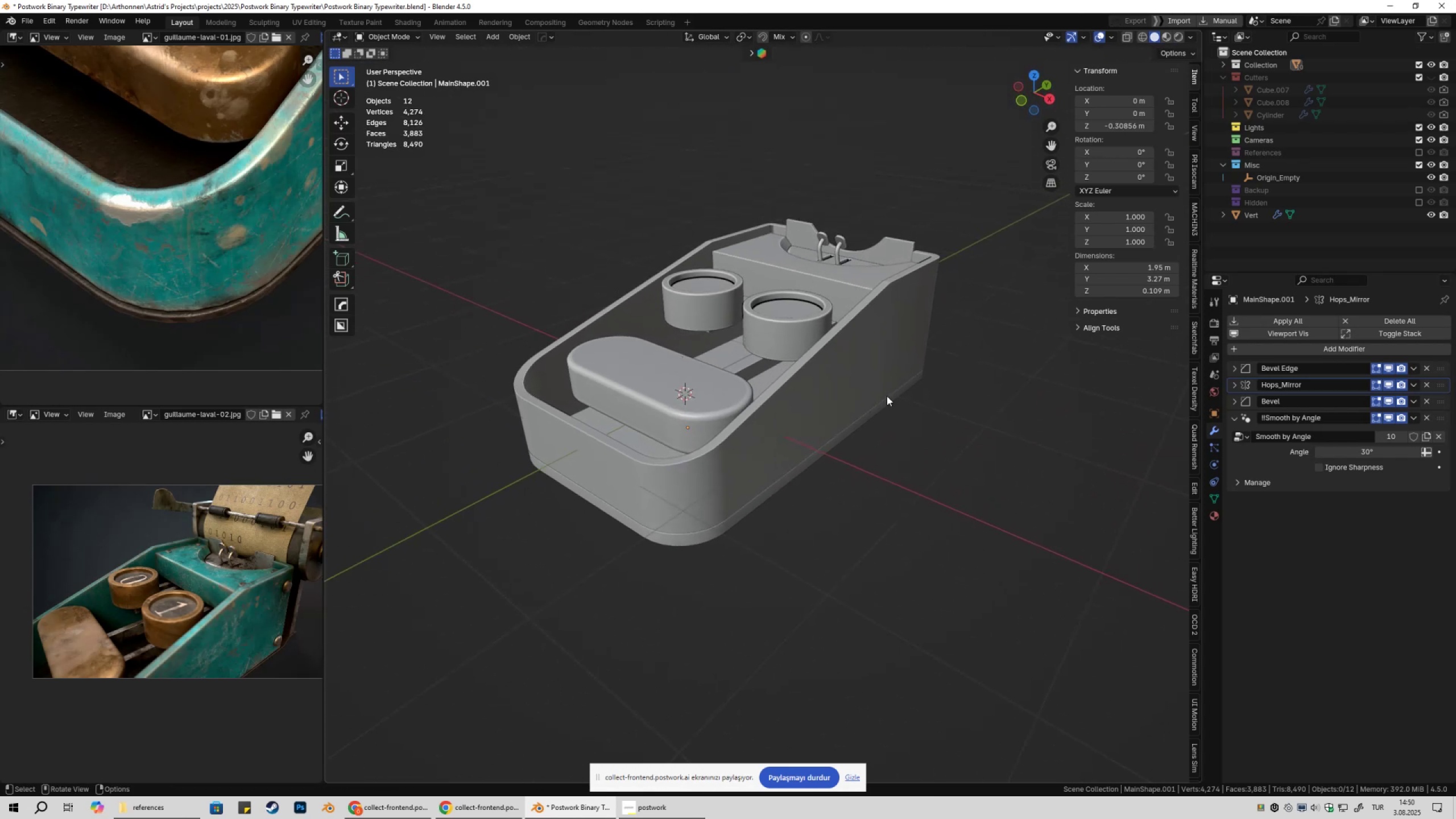 
scroll: coordinate [746, 326], scroll_direction: up, amount: 4.0
 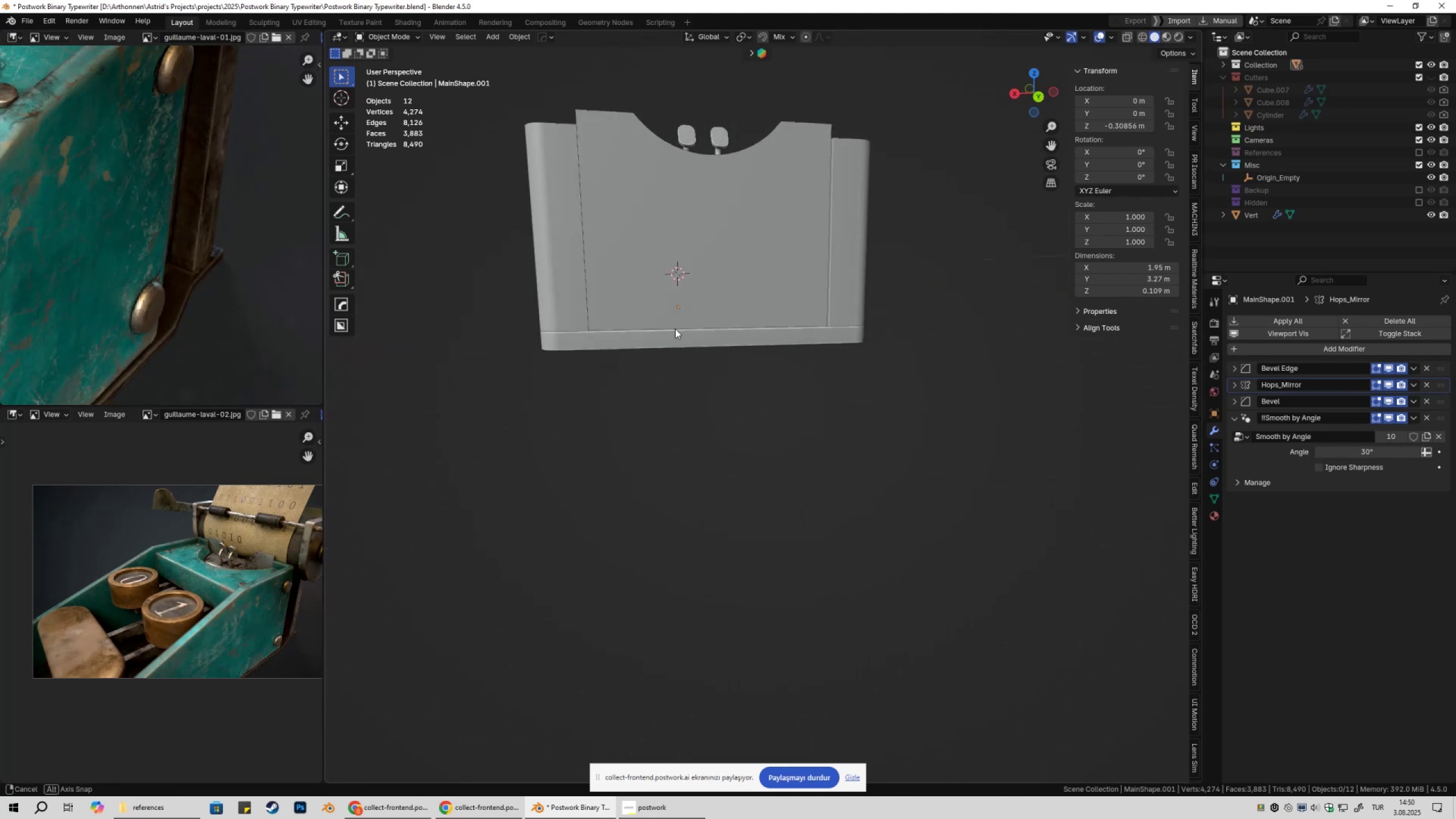 
left_click([675, 310])
 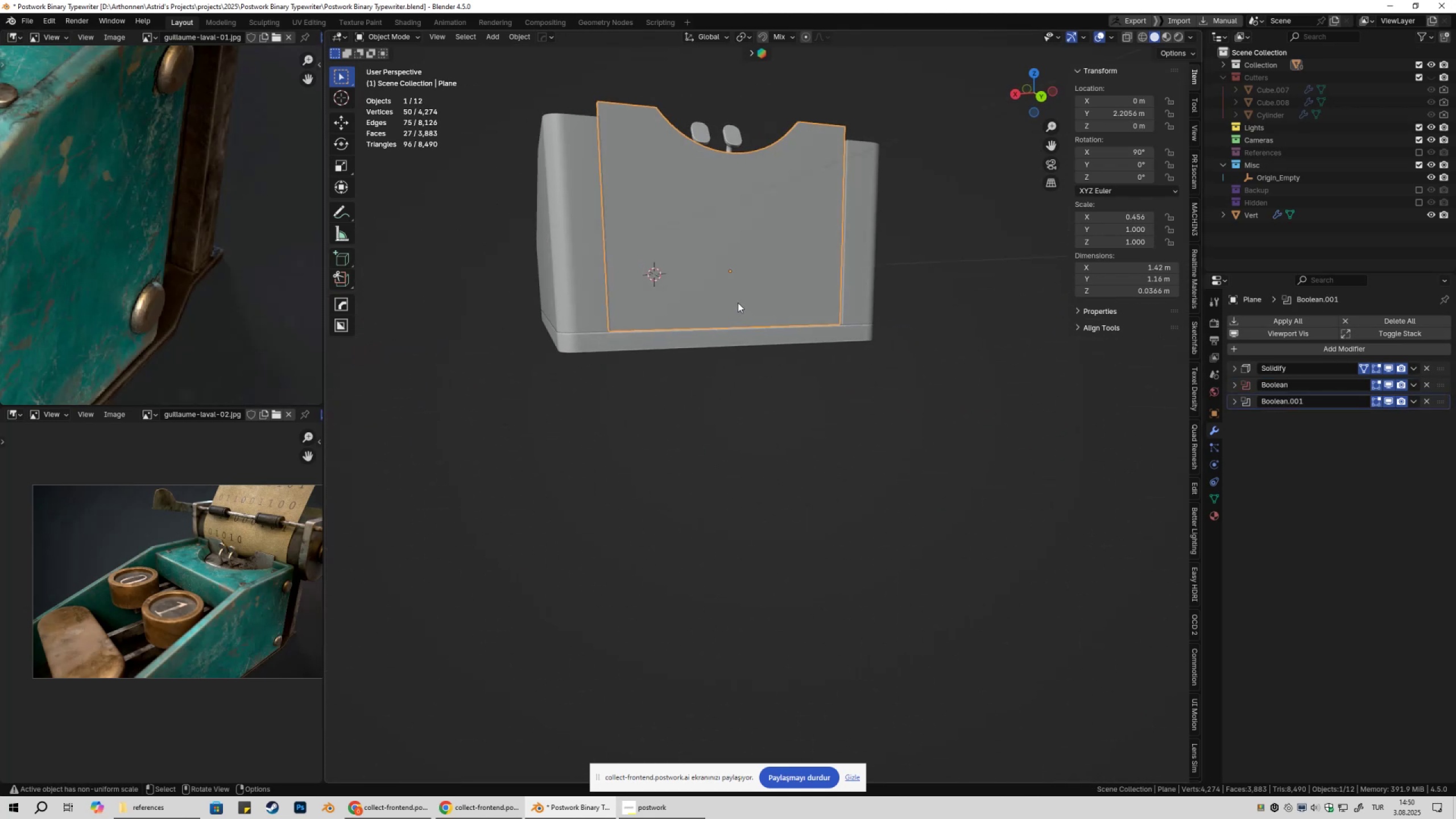 
type(.)
key(Tab)
type(1z)
 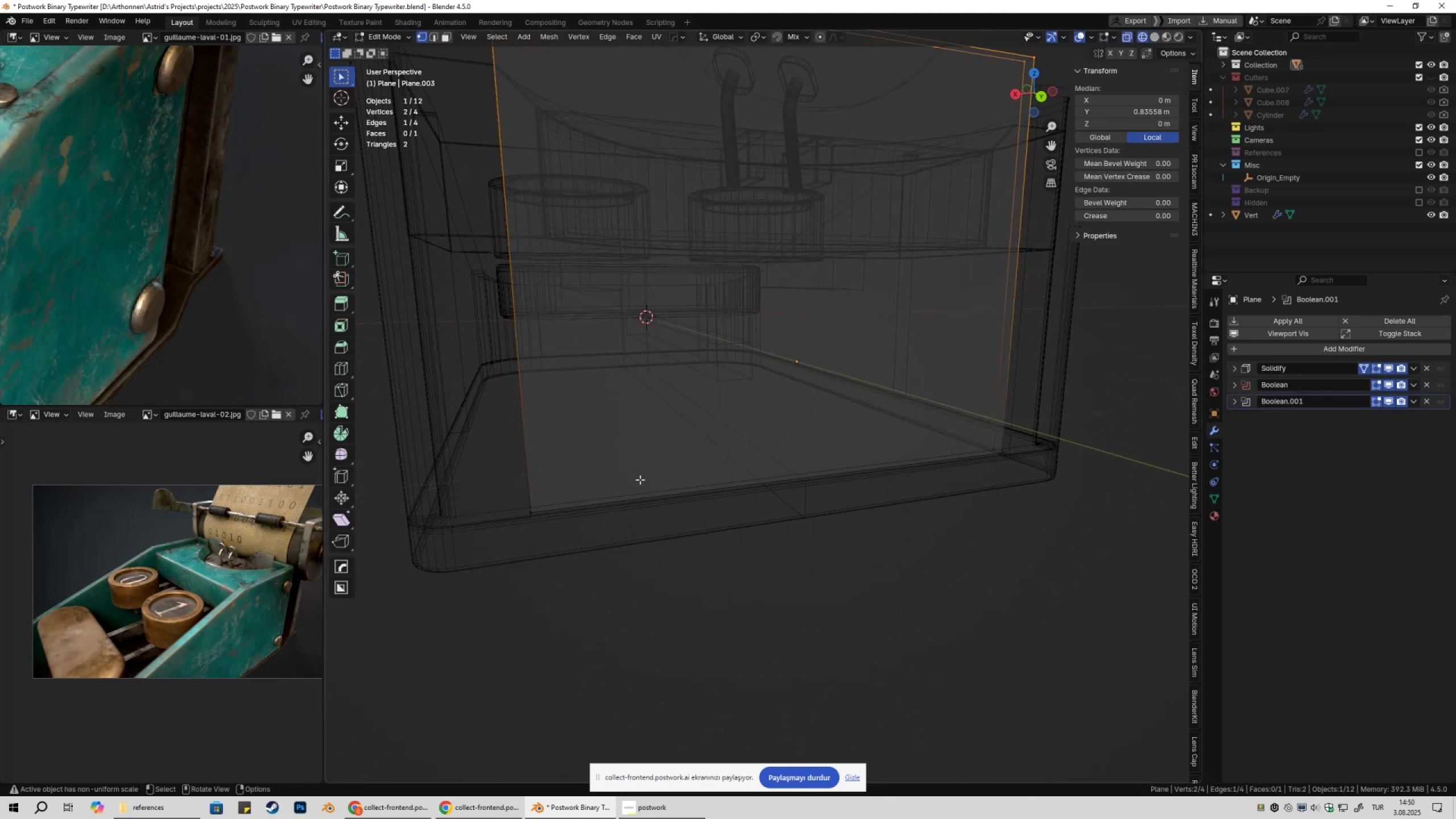 
left_click_drag(start_coordinate=[458, 414], to_coordinate=[685, 593])
 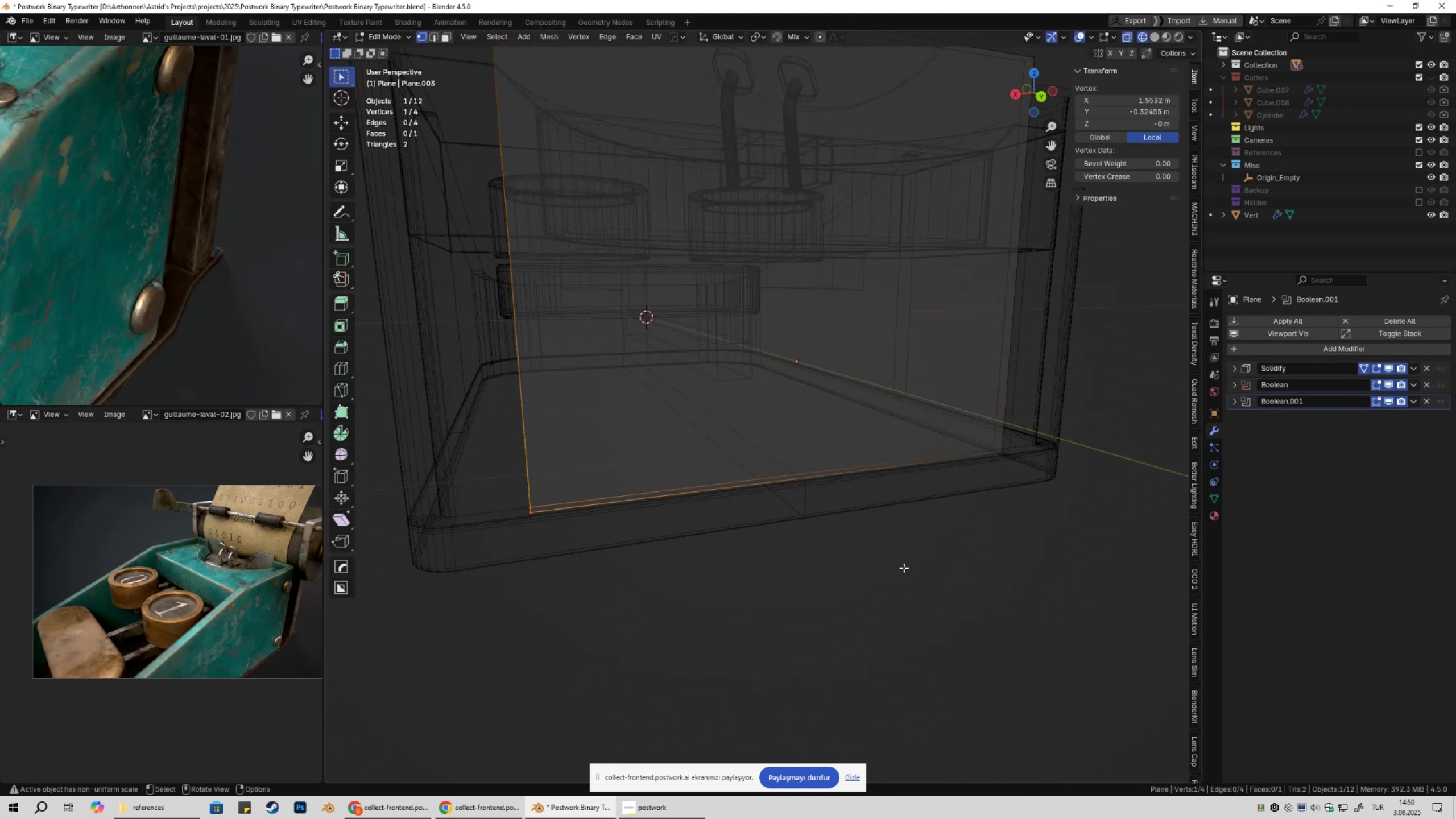 
hold_key(key=ShiftLeft, duration=0.38)
left_click_drag(start_coordinate=[920, 379], to_coordinate=[1082, 529])
 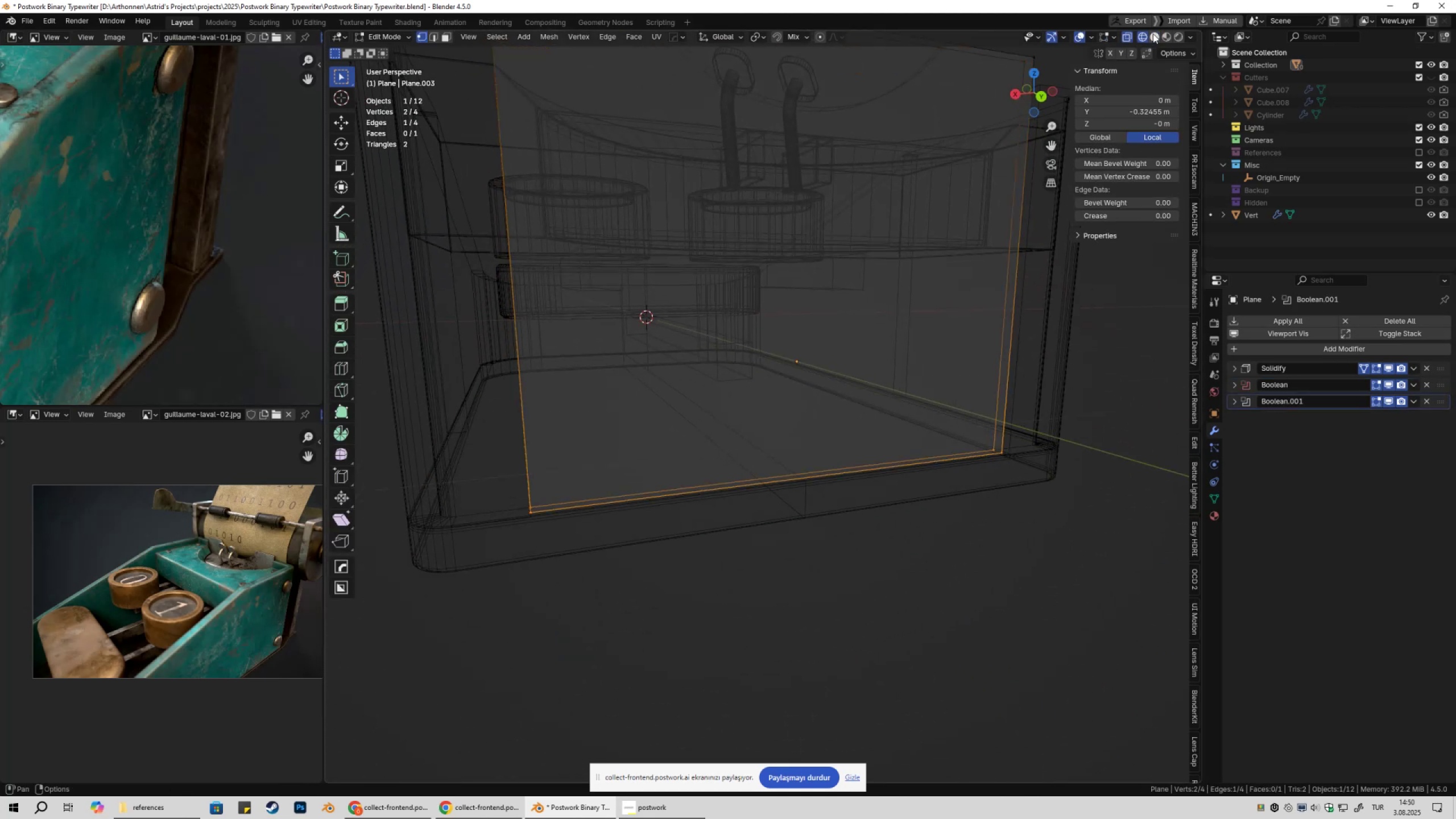 
left_click([1155, 34])
 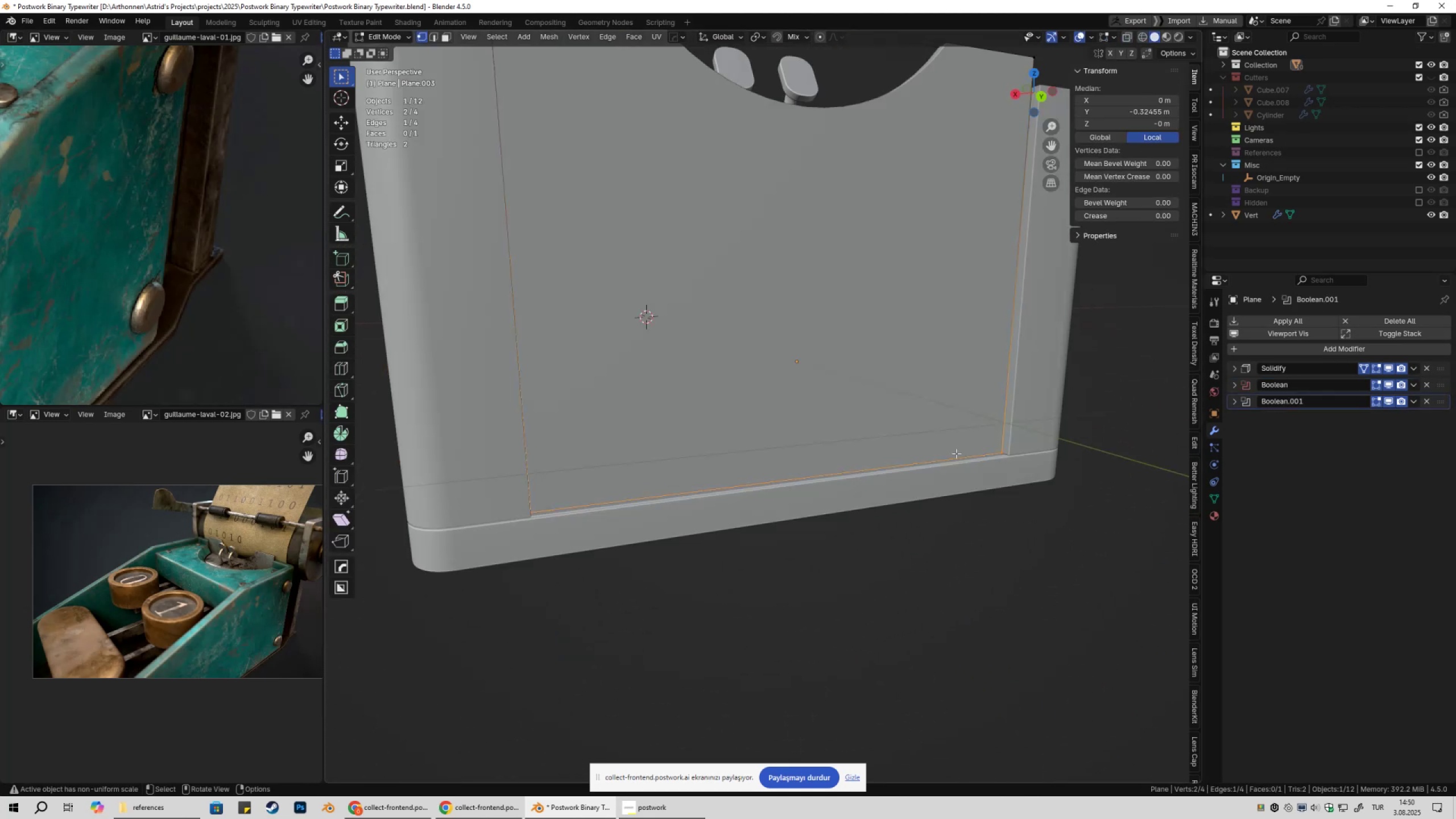 
type(gzgz)
 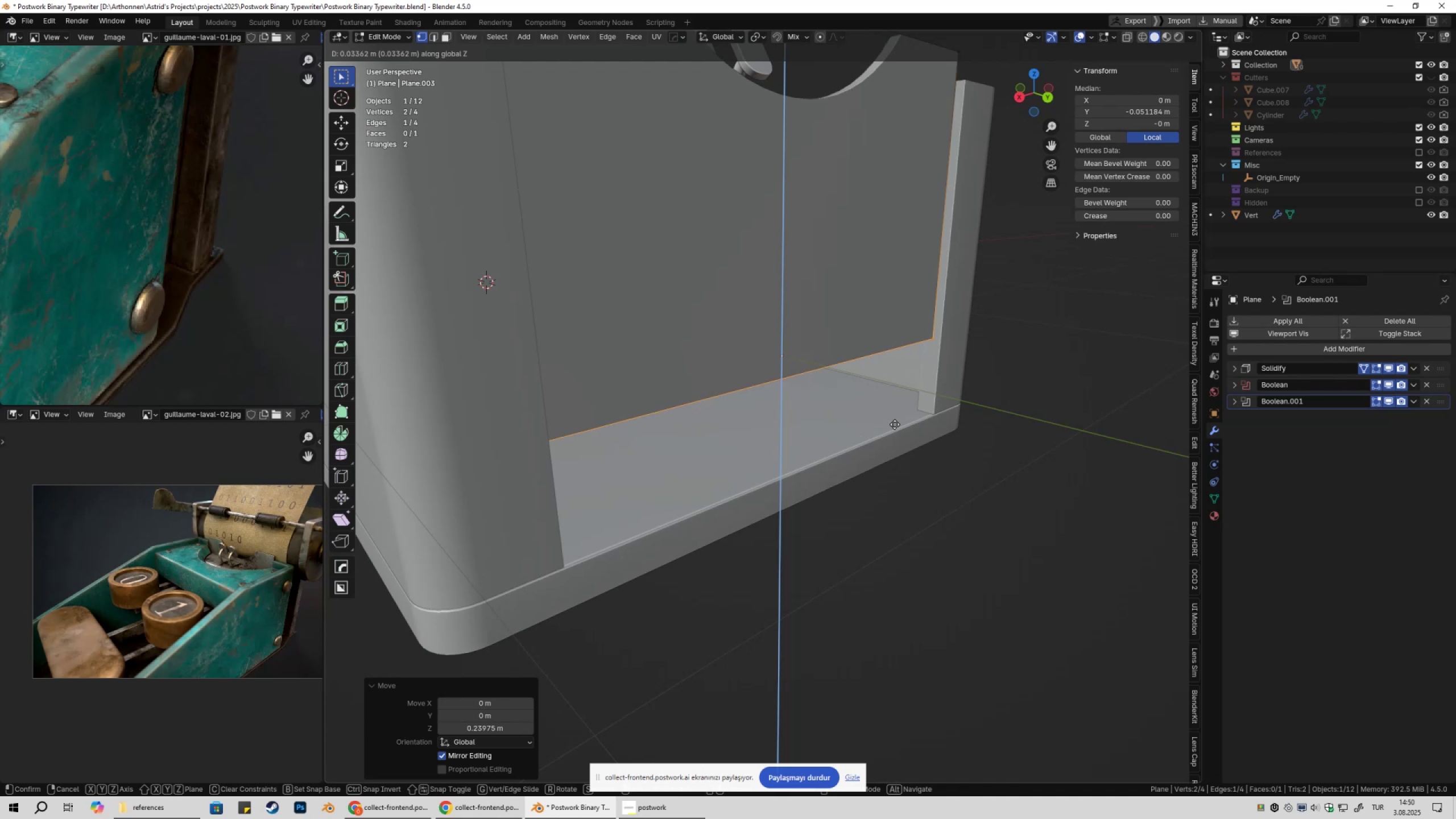 
hold_key(key=ControlLeft, duration=0.5)
left_click([895, 419])
 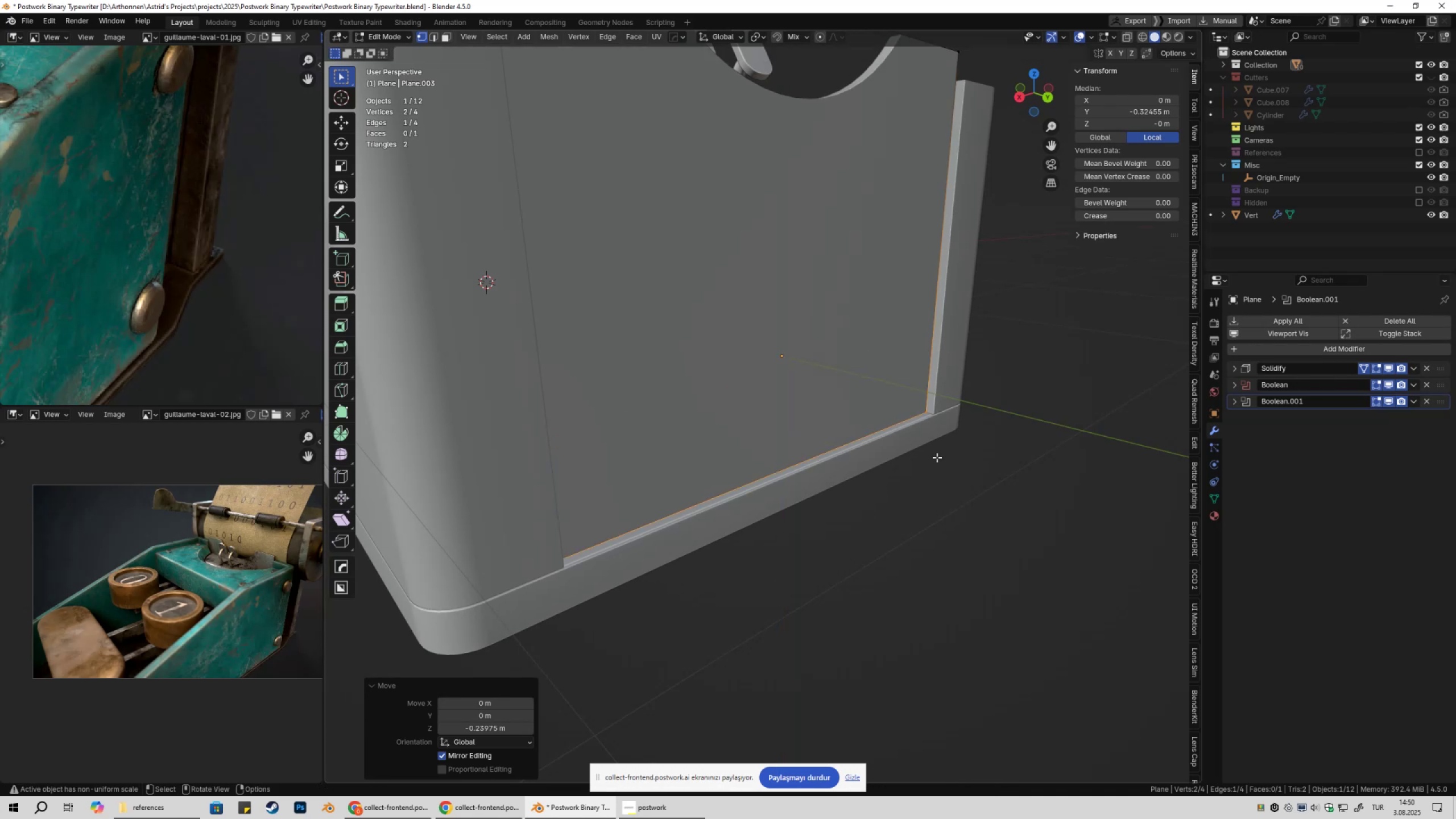 
key(Tab)
 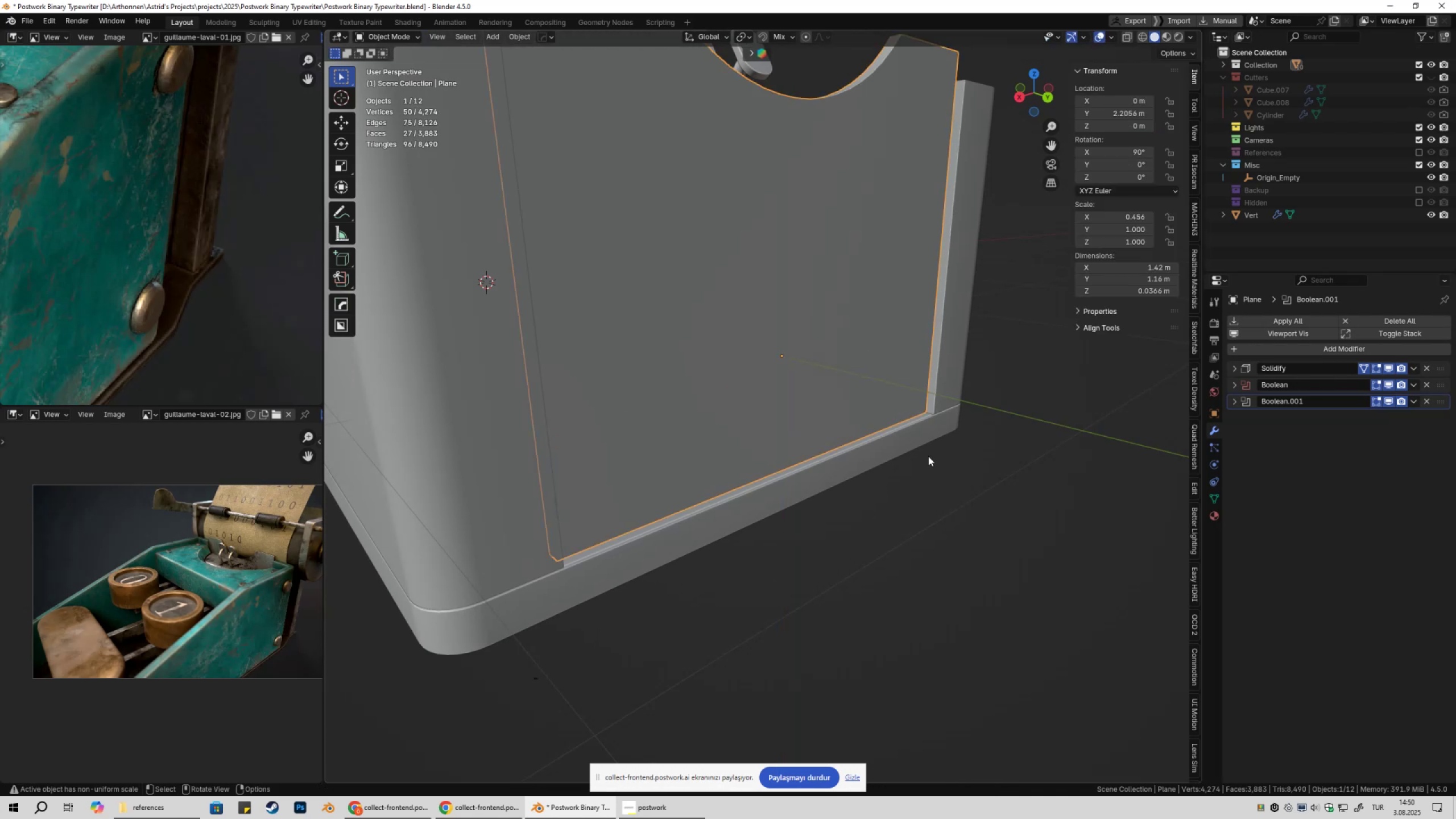 
scroll: coordinate [925, 468], scroll_direction: down, amount: 3.0
 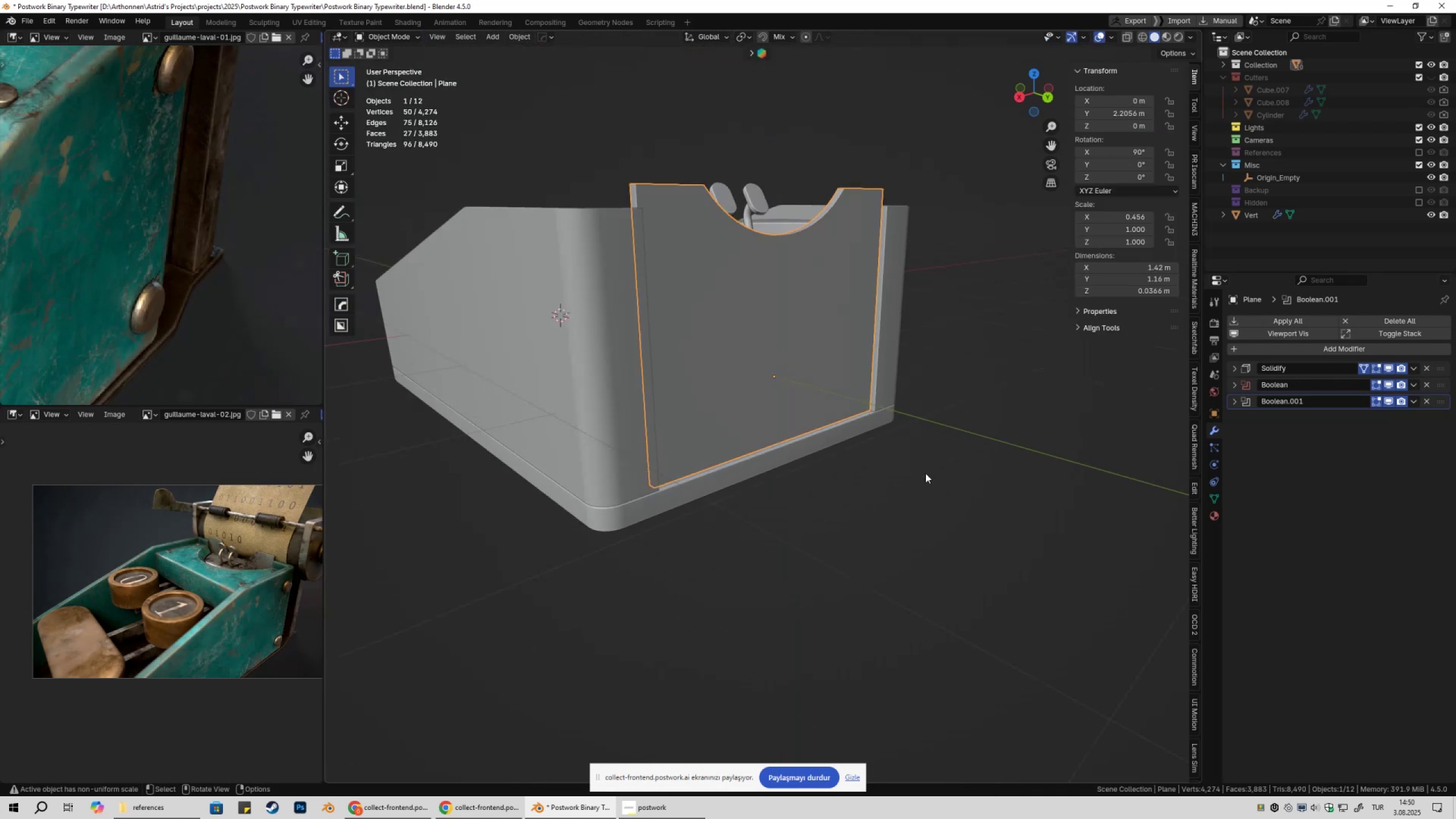 
left_click([925, 473])
 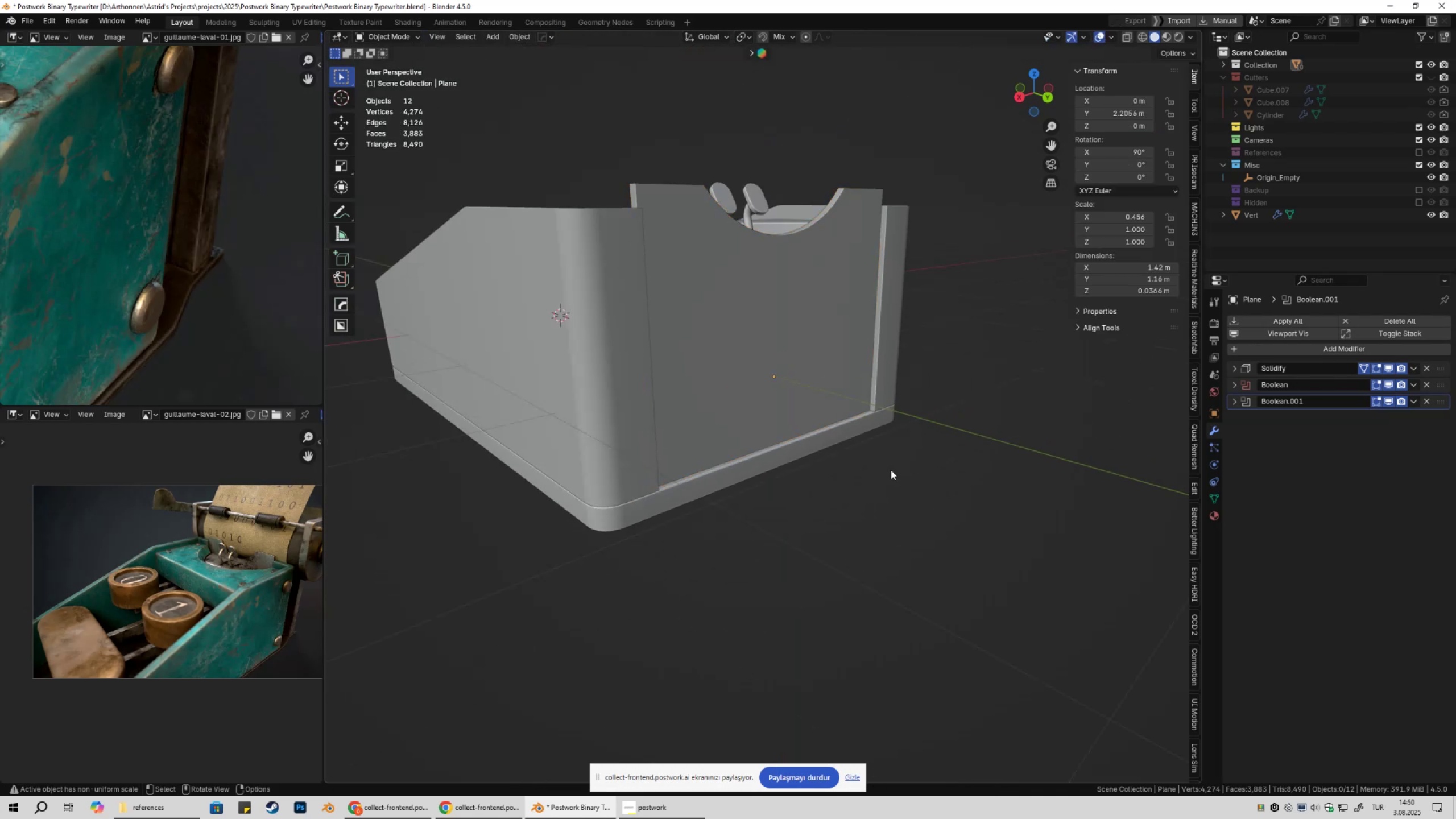 
key(Shift+ShiftLeft)
 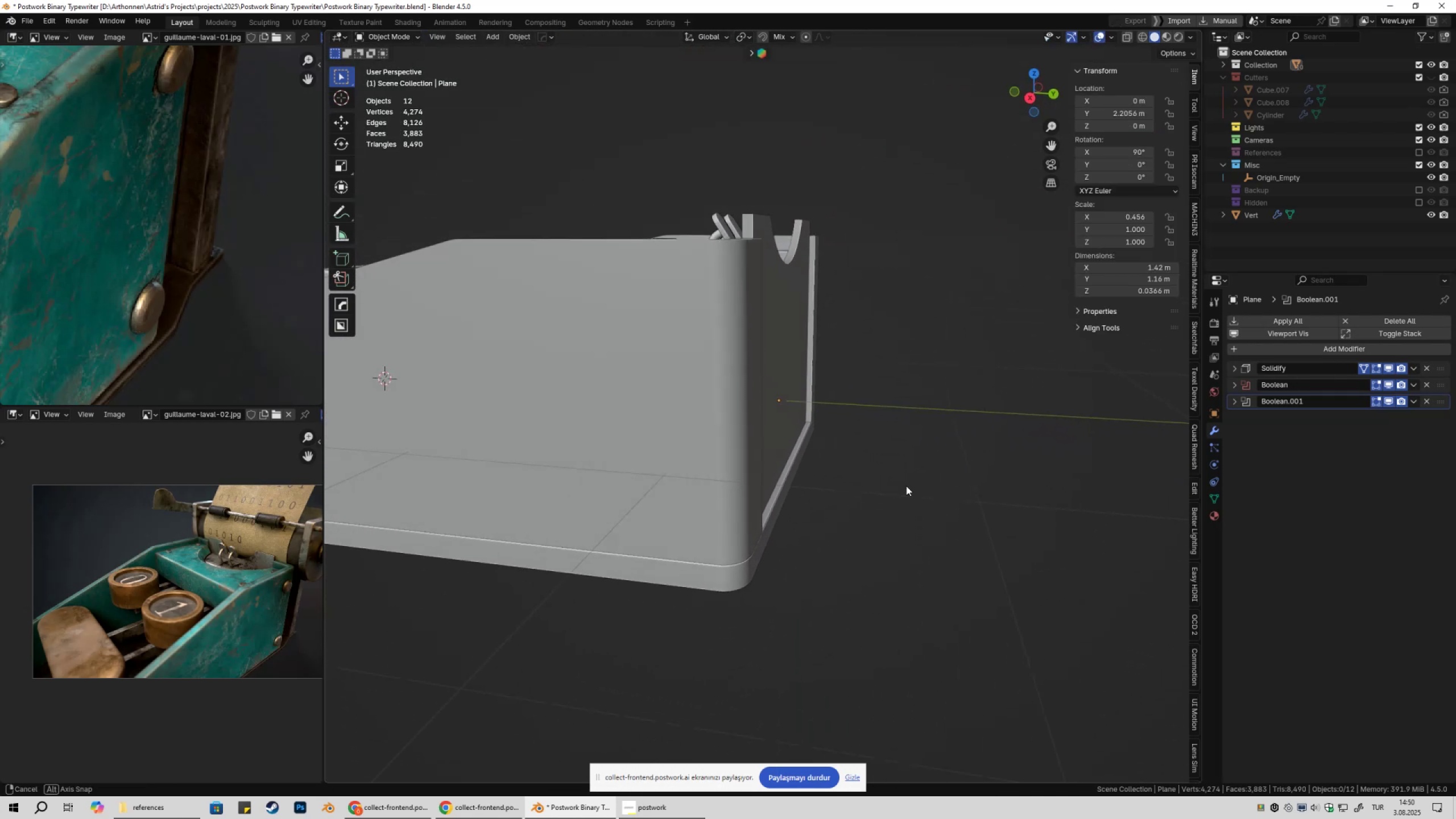 
hold_key(key=ShiftLeft, duration=0.47)
 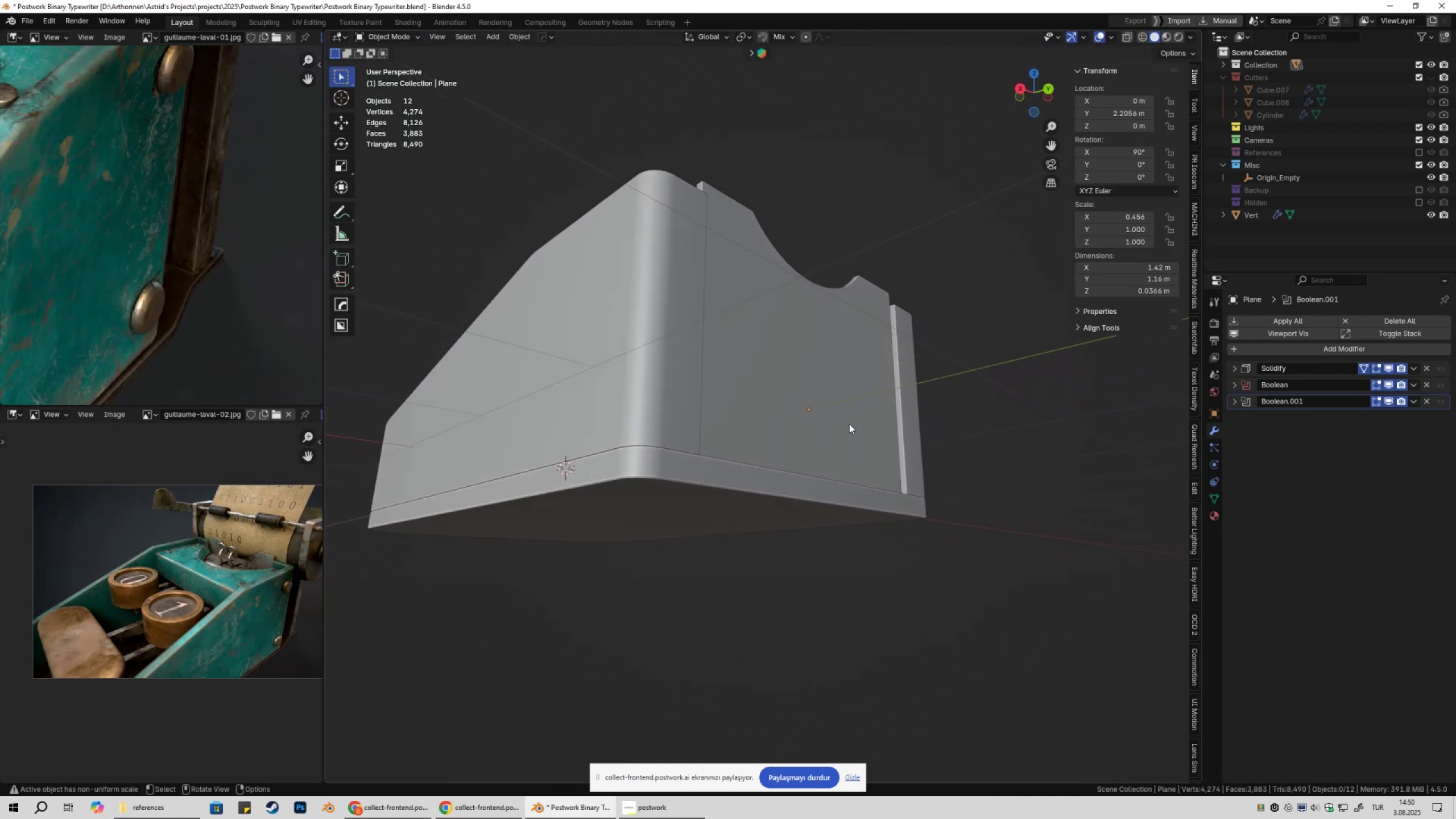 
wait(5.58)
 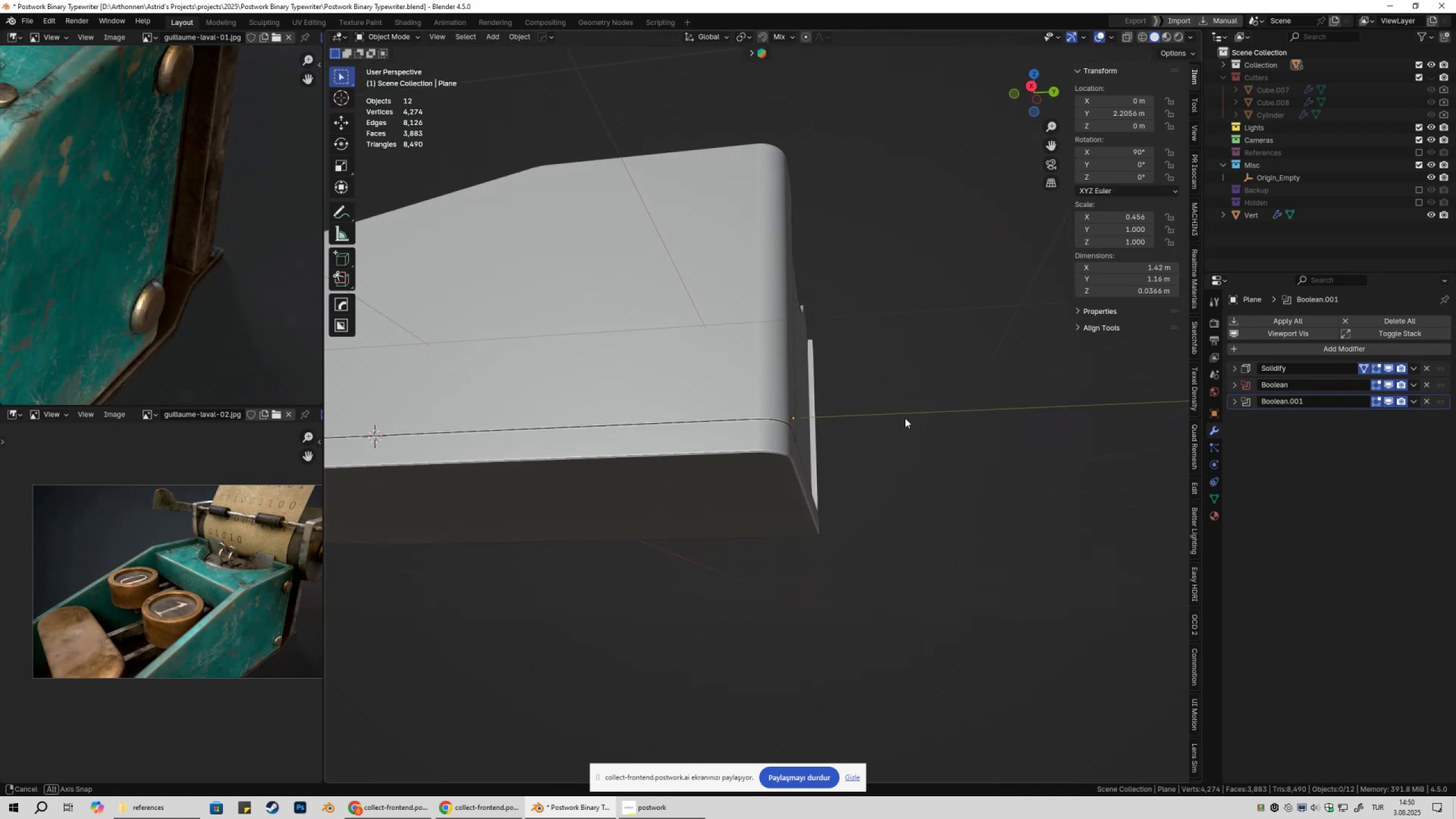 
left_click([729, 466])
 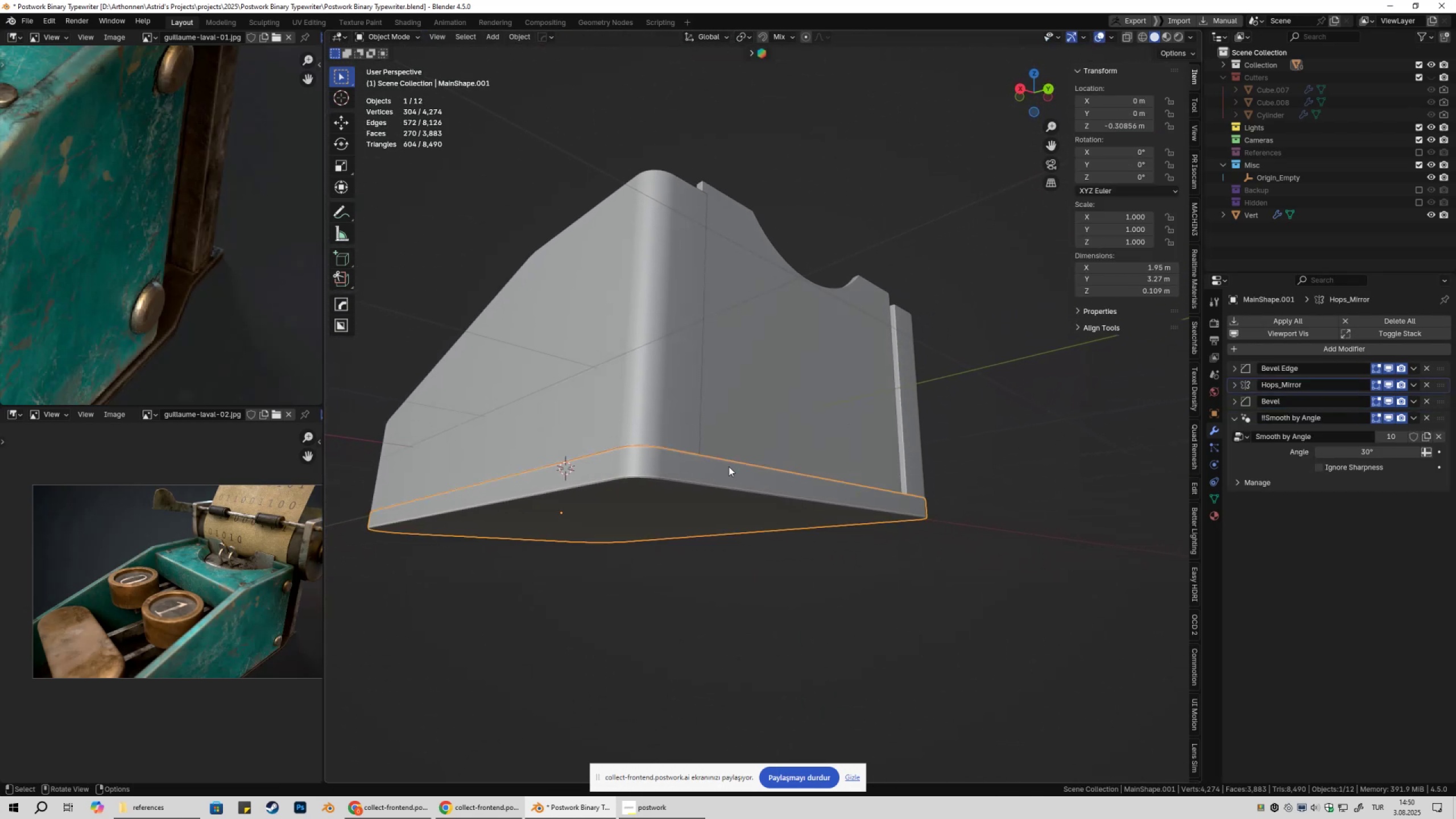 
key(Tab)
 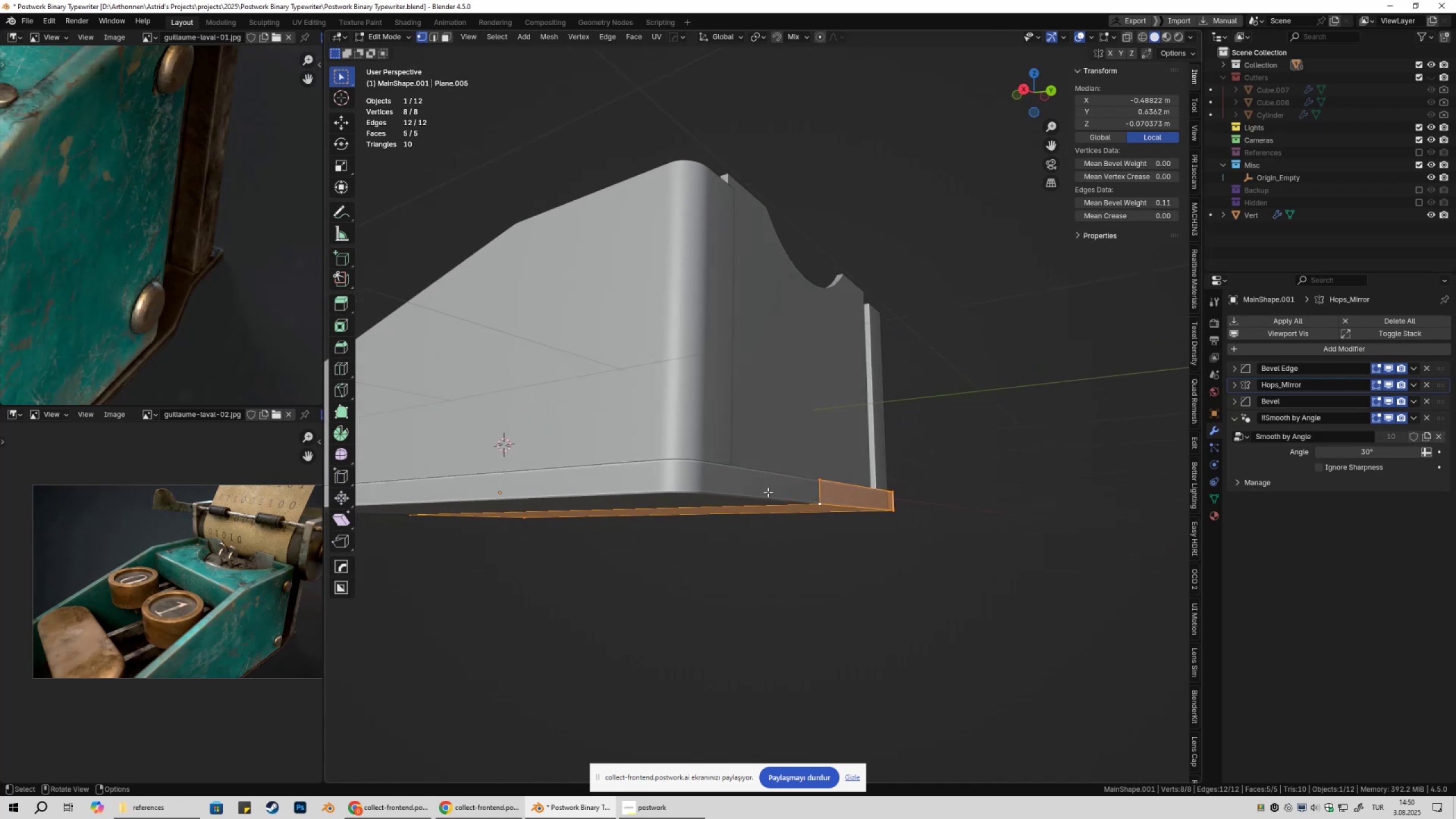 
left_click([841, 552])
 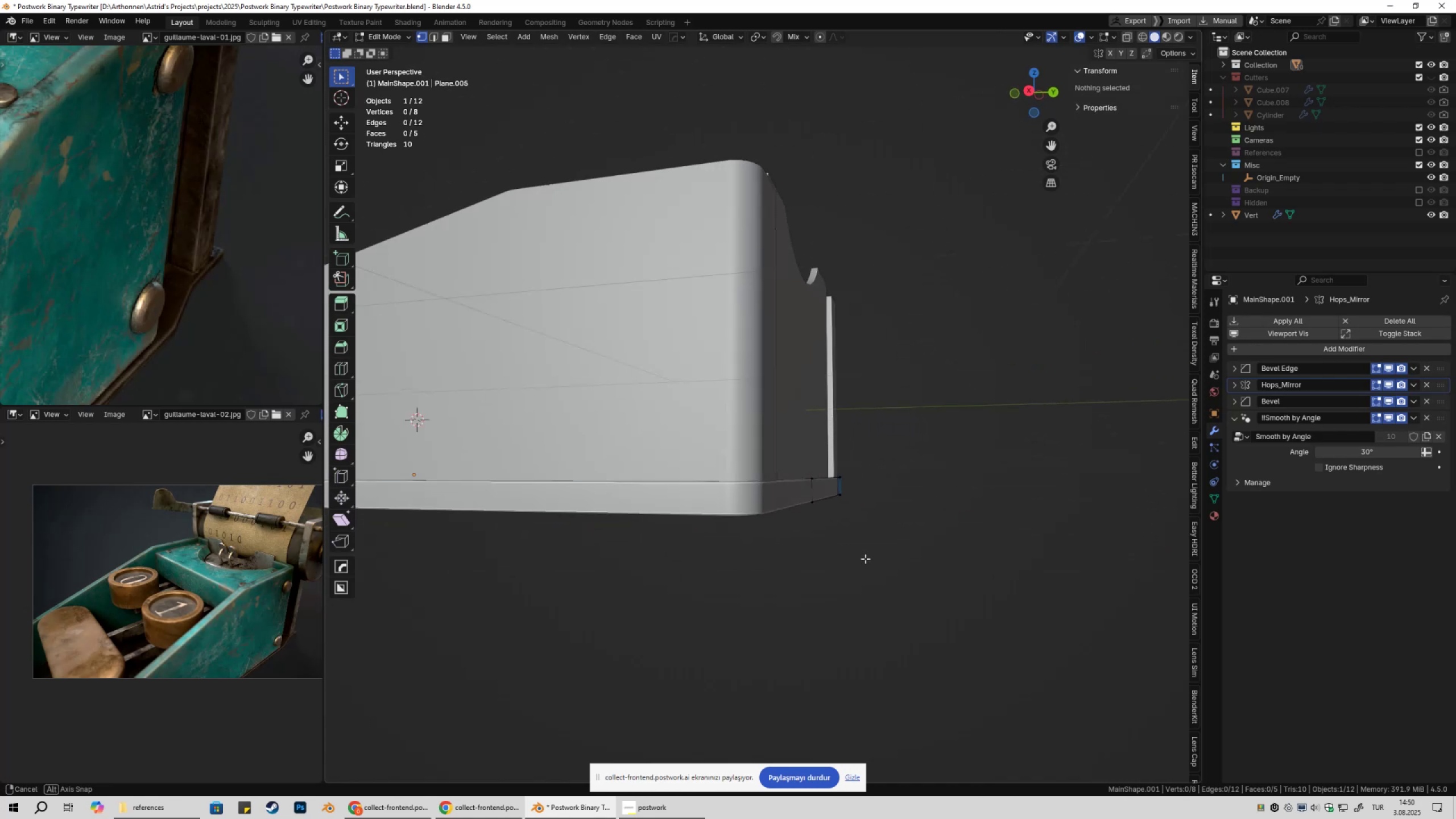 
wait(6.8)
 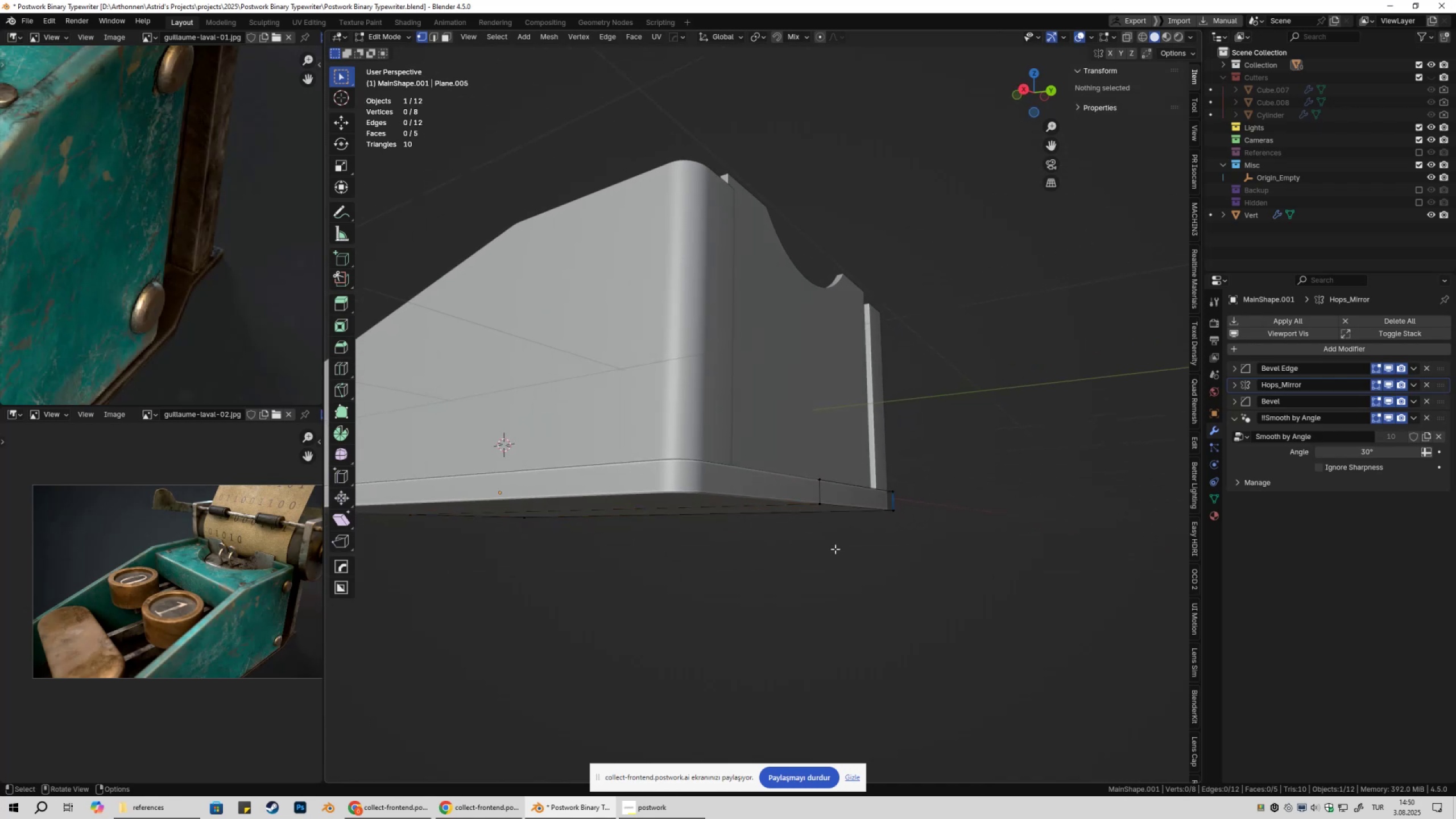 
scroll: coordinate [238, 328], scroll_direction: down, amount: 4.0
 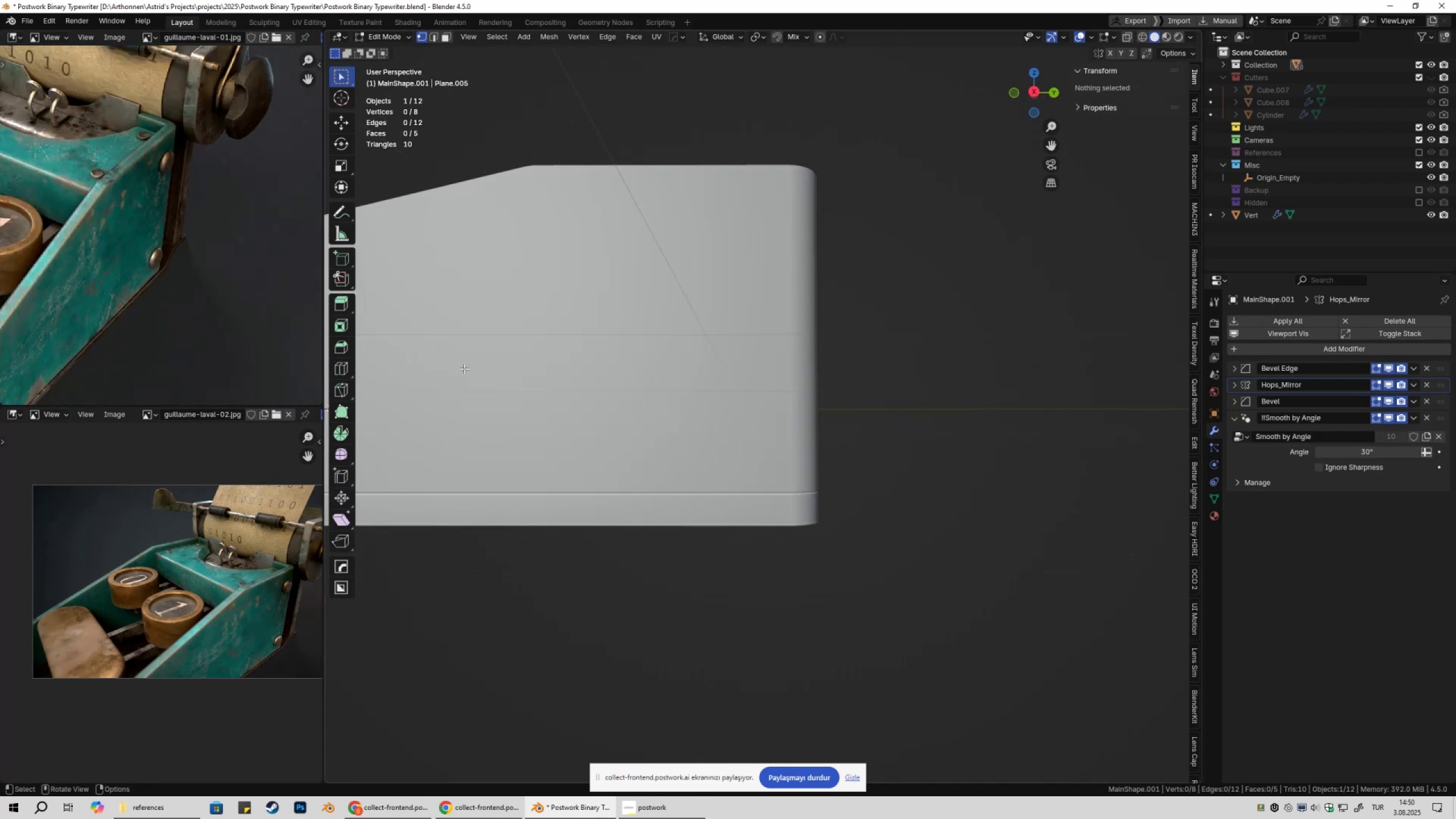 
key(Tab)
 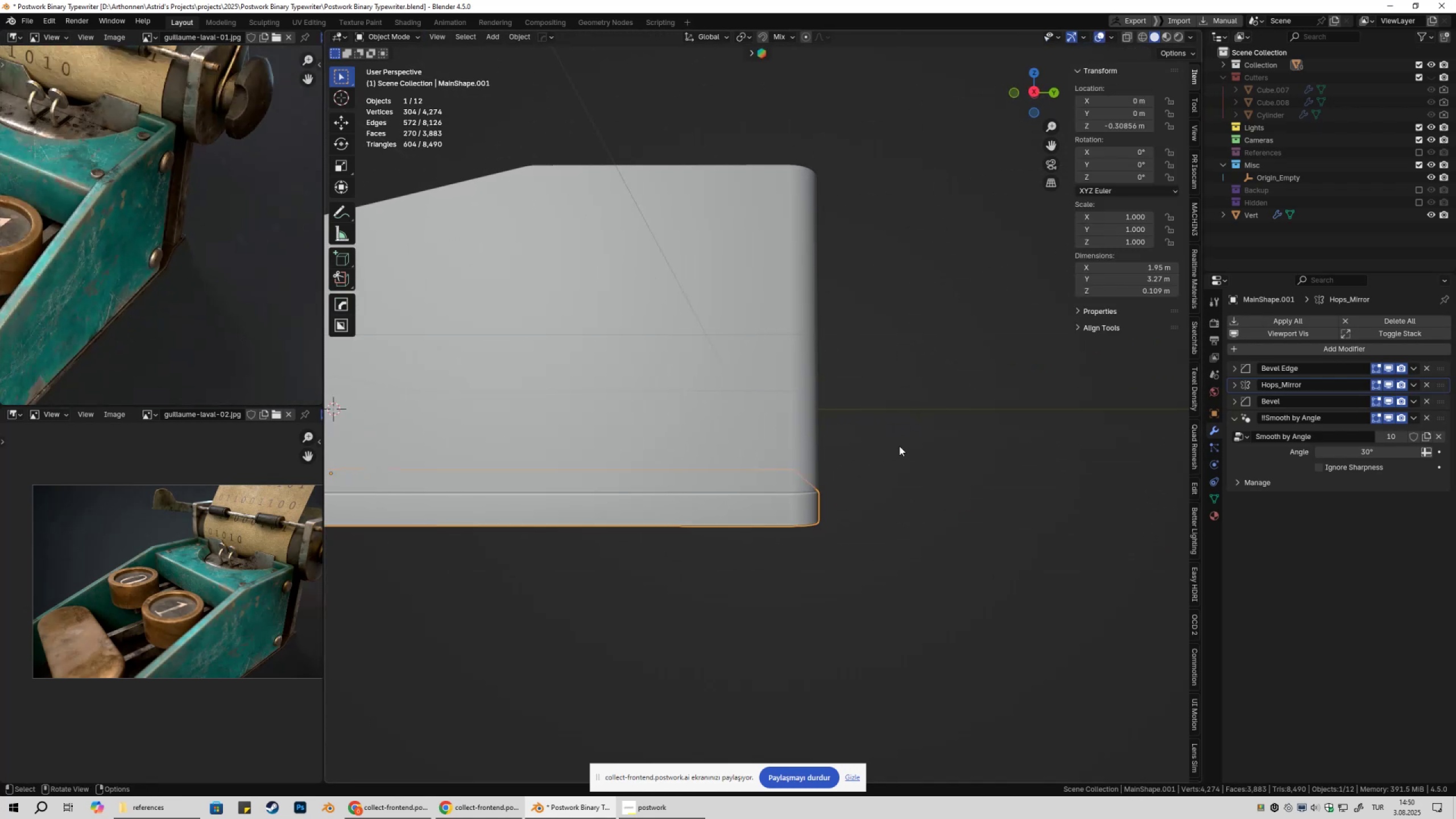 
left_click([899, 446])
 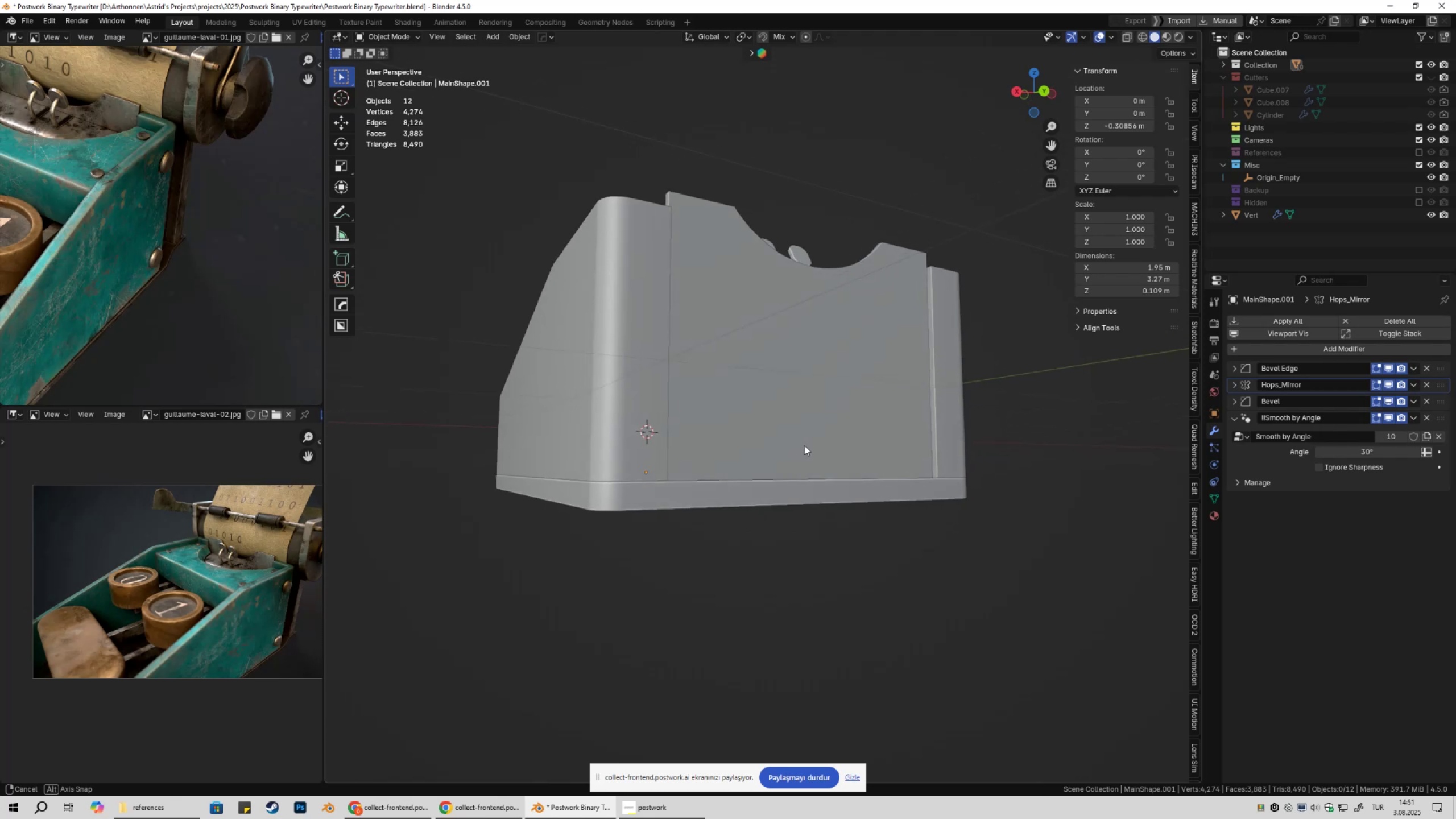 
scroll: coordinate [213, 303], scroll_direction: down, amount: 1.0
 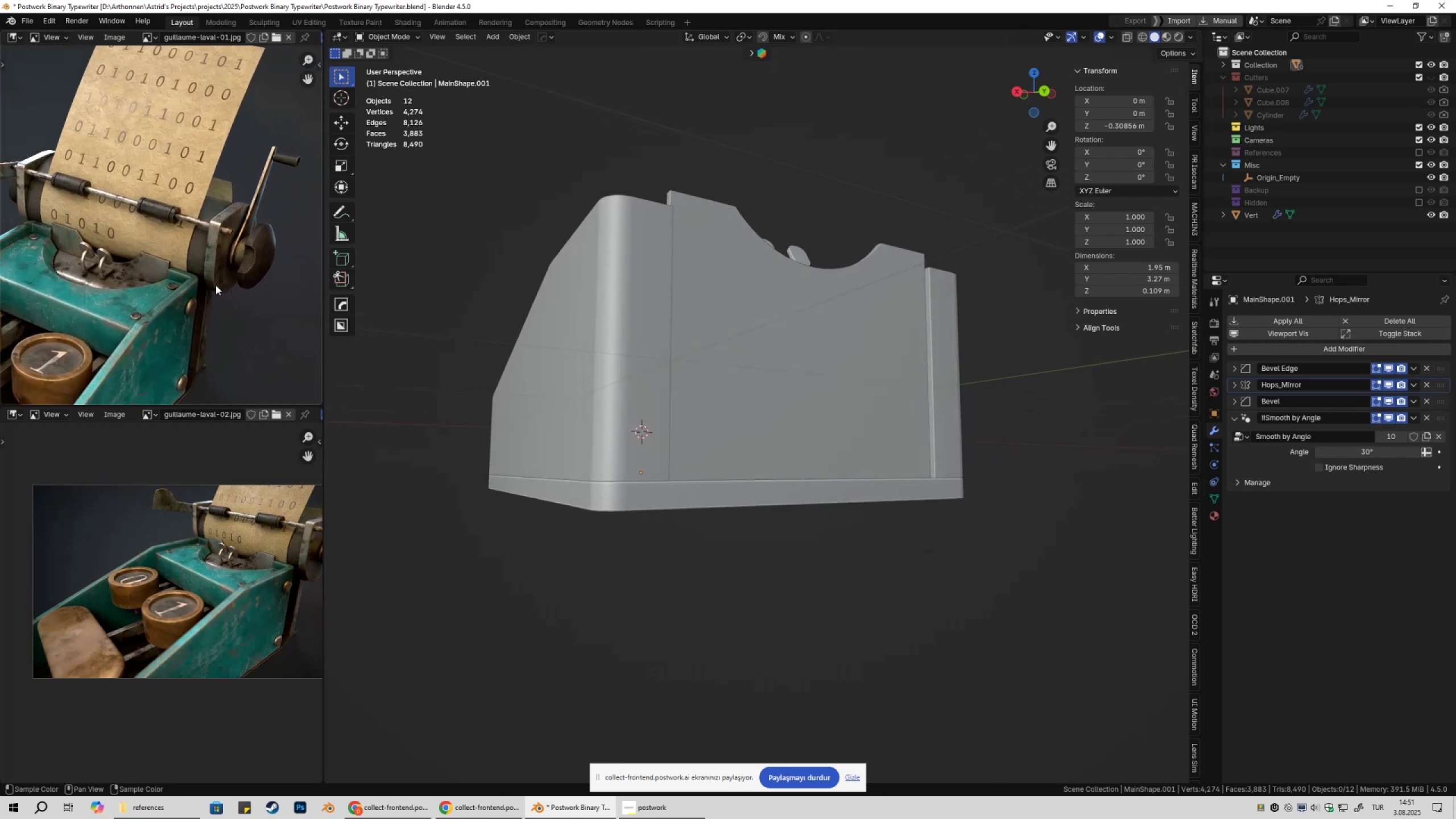 
hold_key(key=ShiftLeft, duration=0.31)
 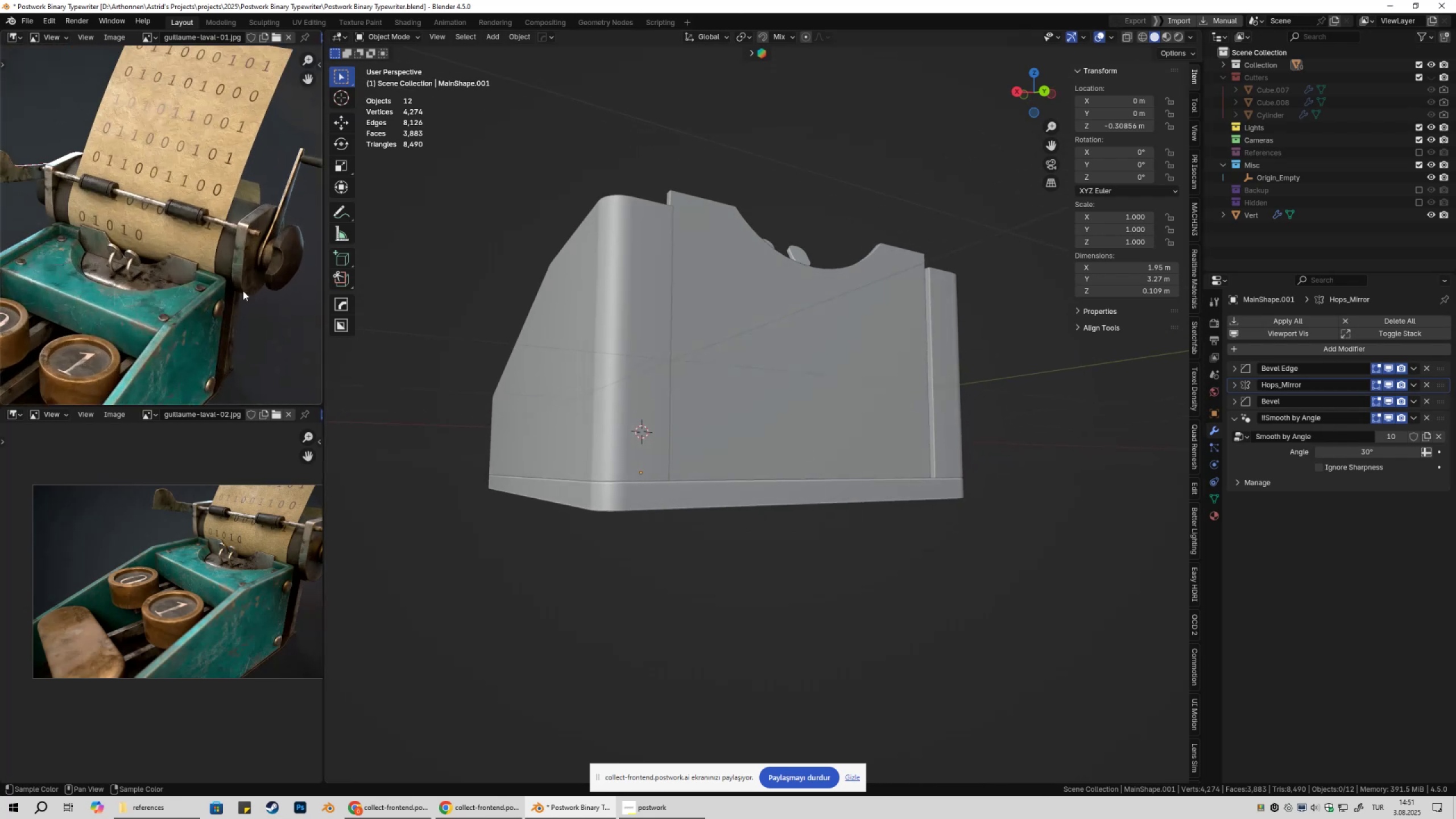 
key(Shift+ShiftLeft)
 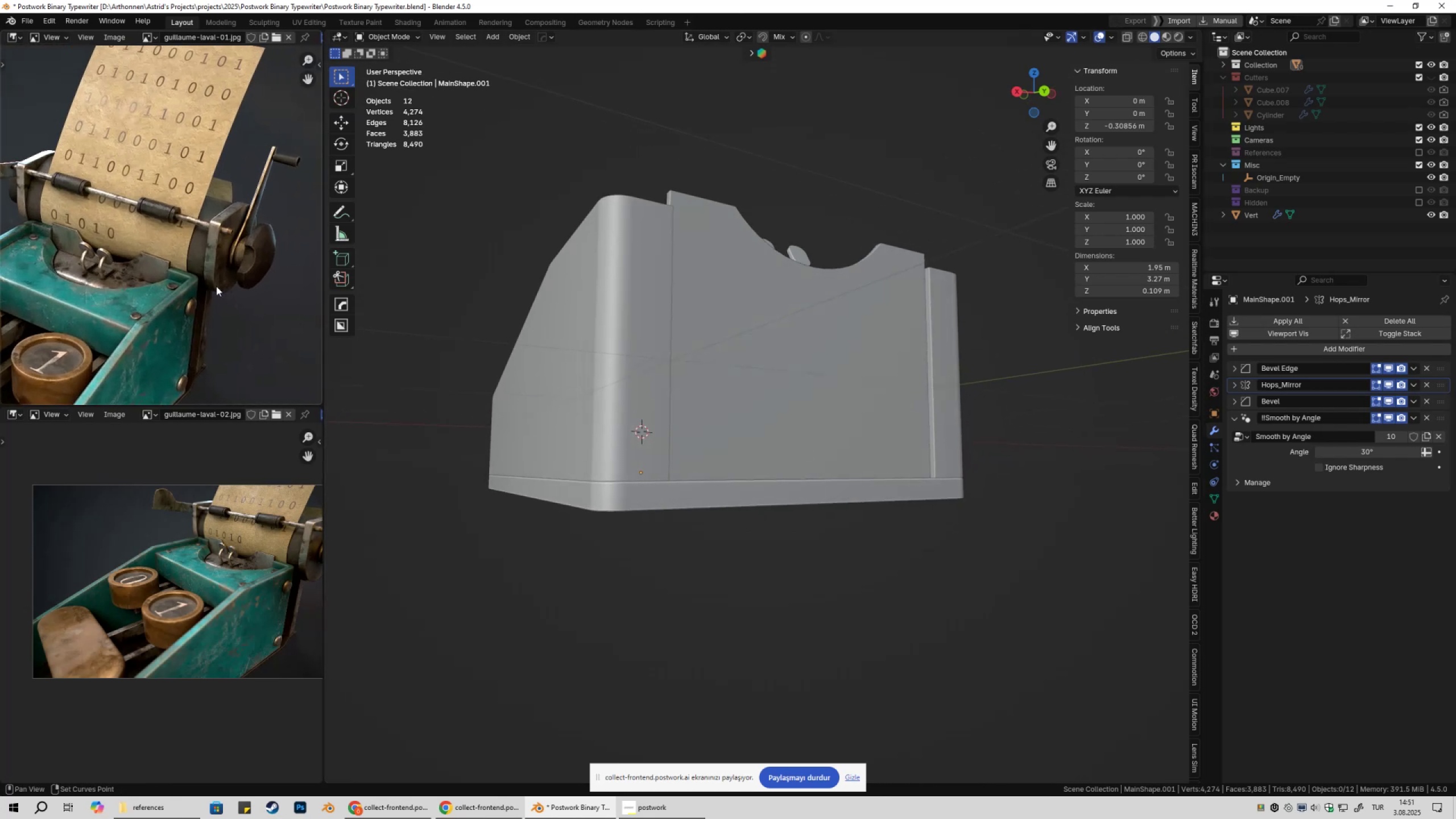 
scroll: coordinate [216, 285], scroll_direction: up, amount: 2.0
 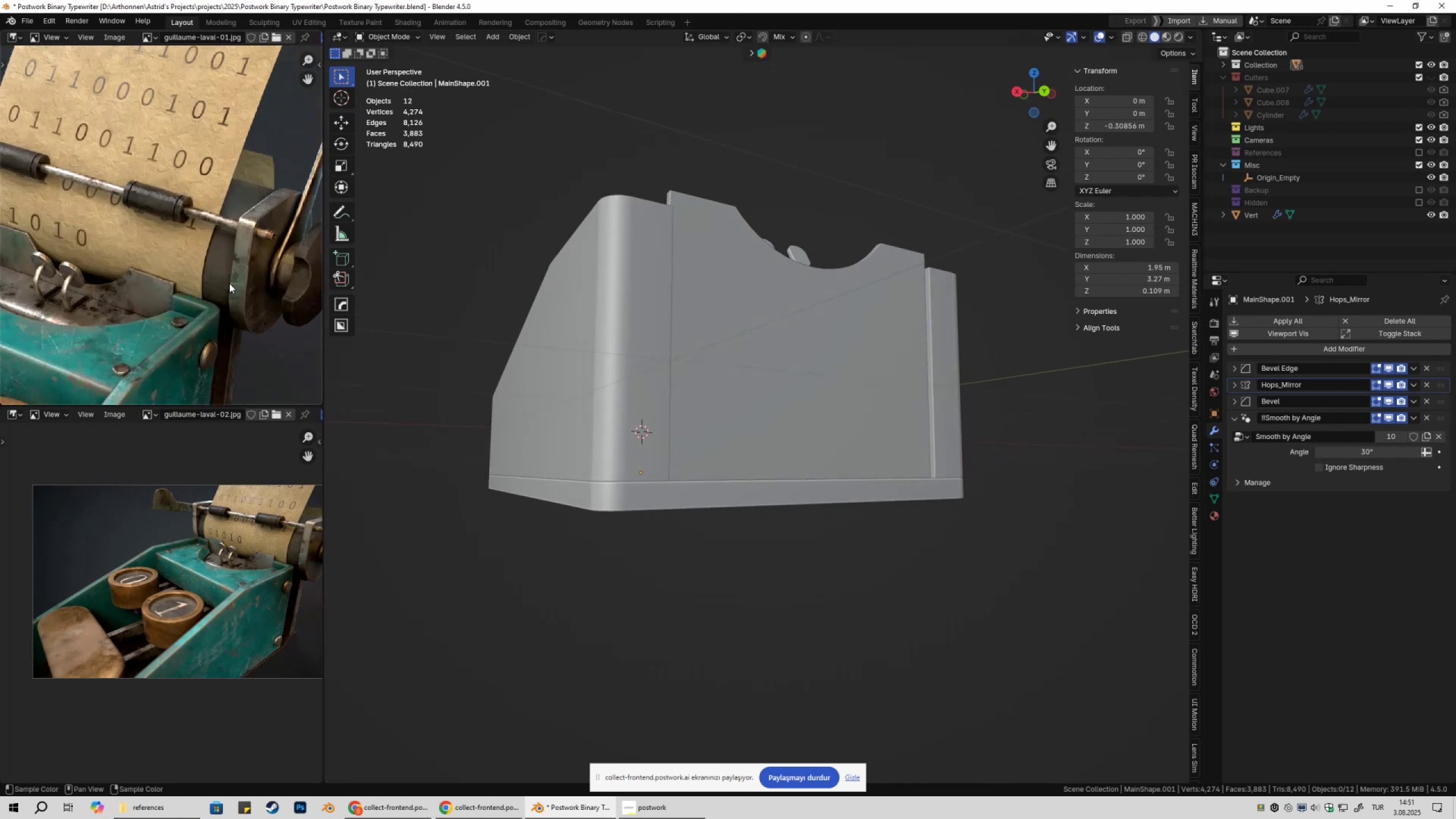 
hold_key(key=ShiftLeft, duration=0.52)
 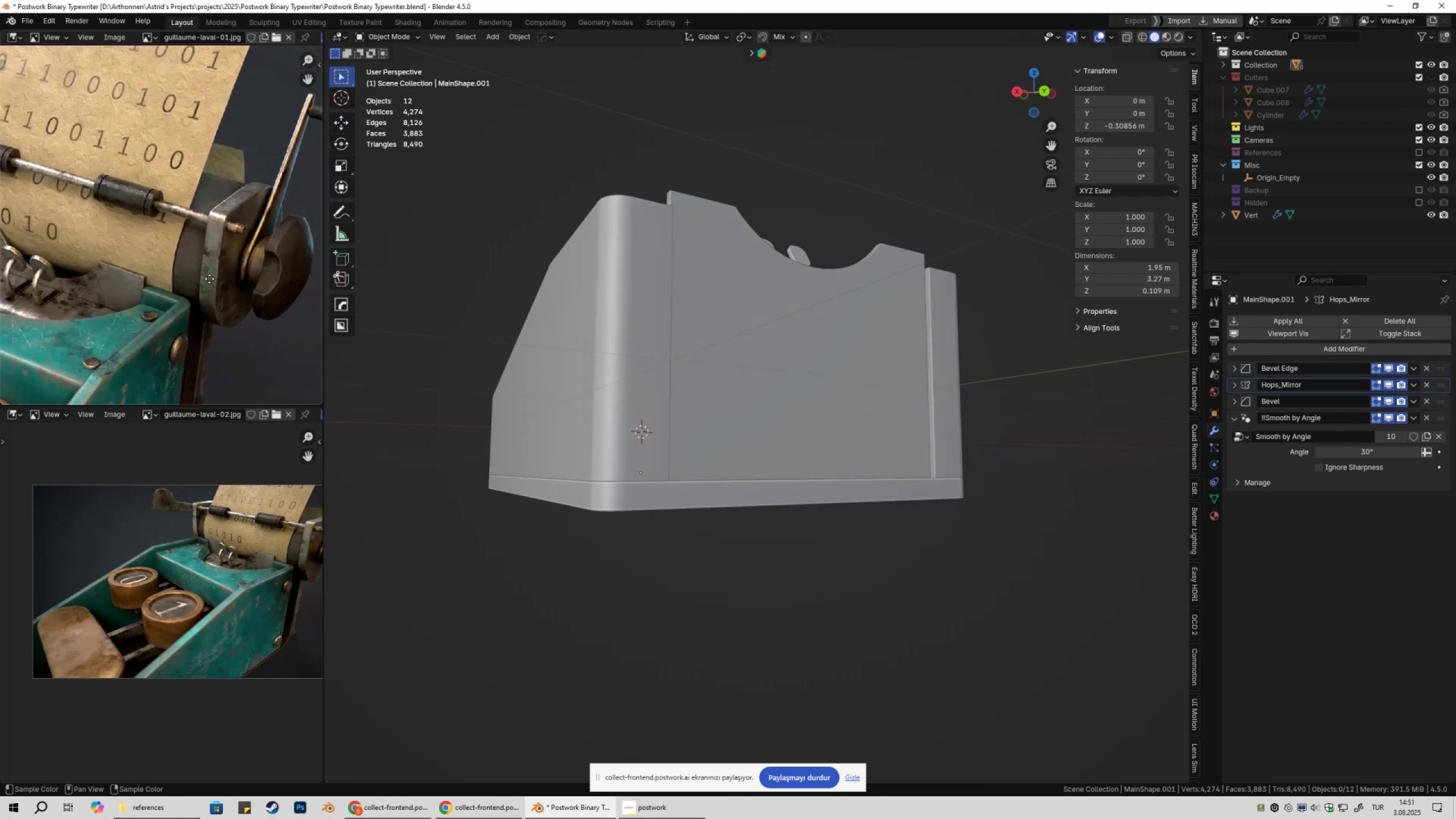 
scroll: coordinate [193, 274], scroll_direction: up, amount: 1.0
 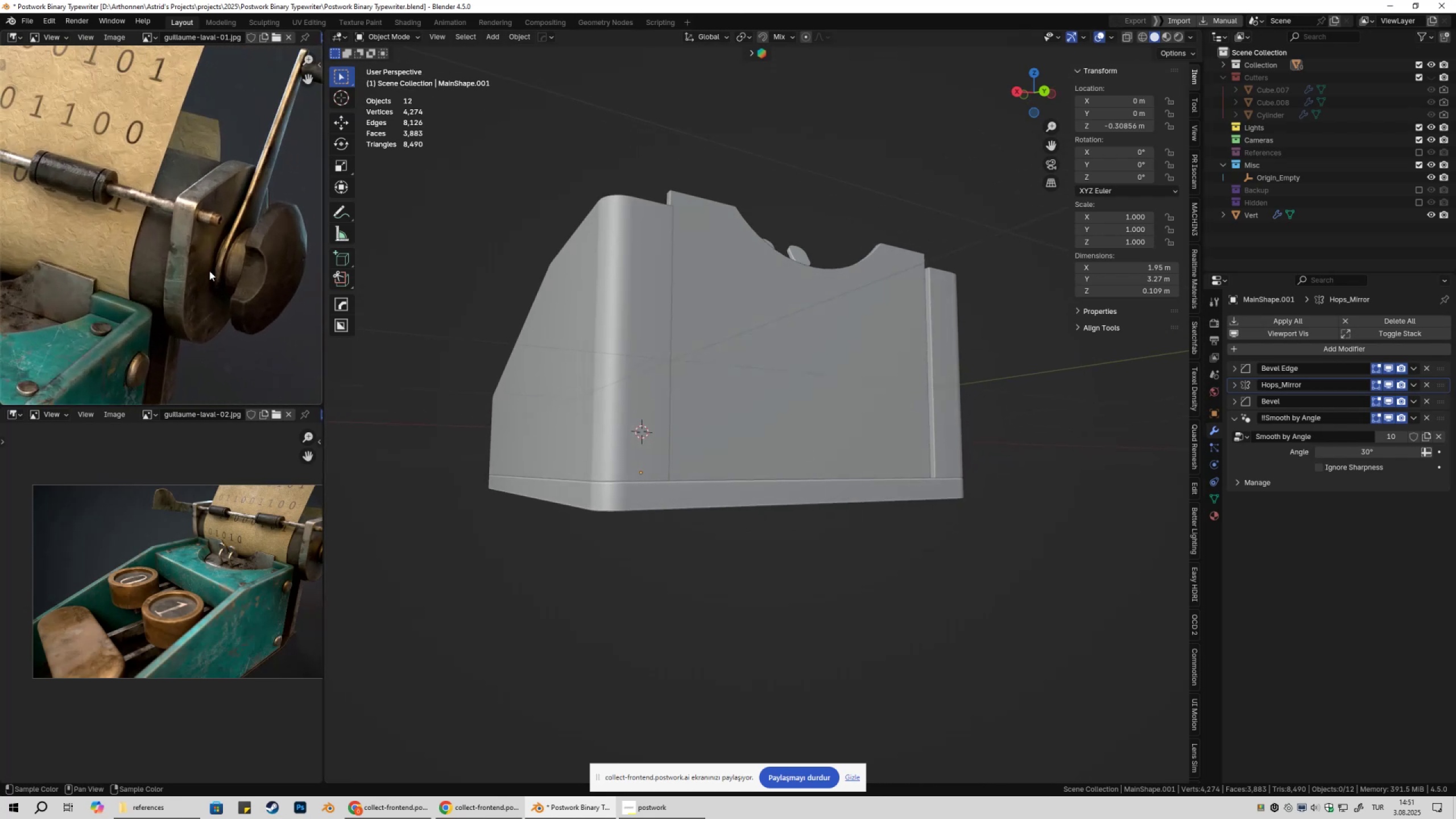 
scroll: coordinate [171, 263], scroll_direction: down, amount: 4.0
 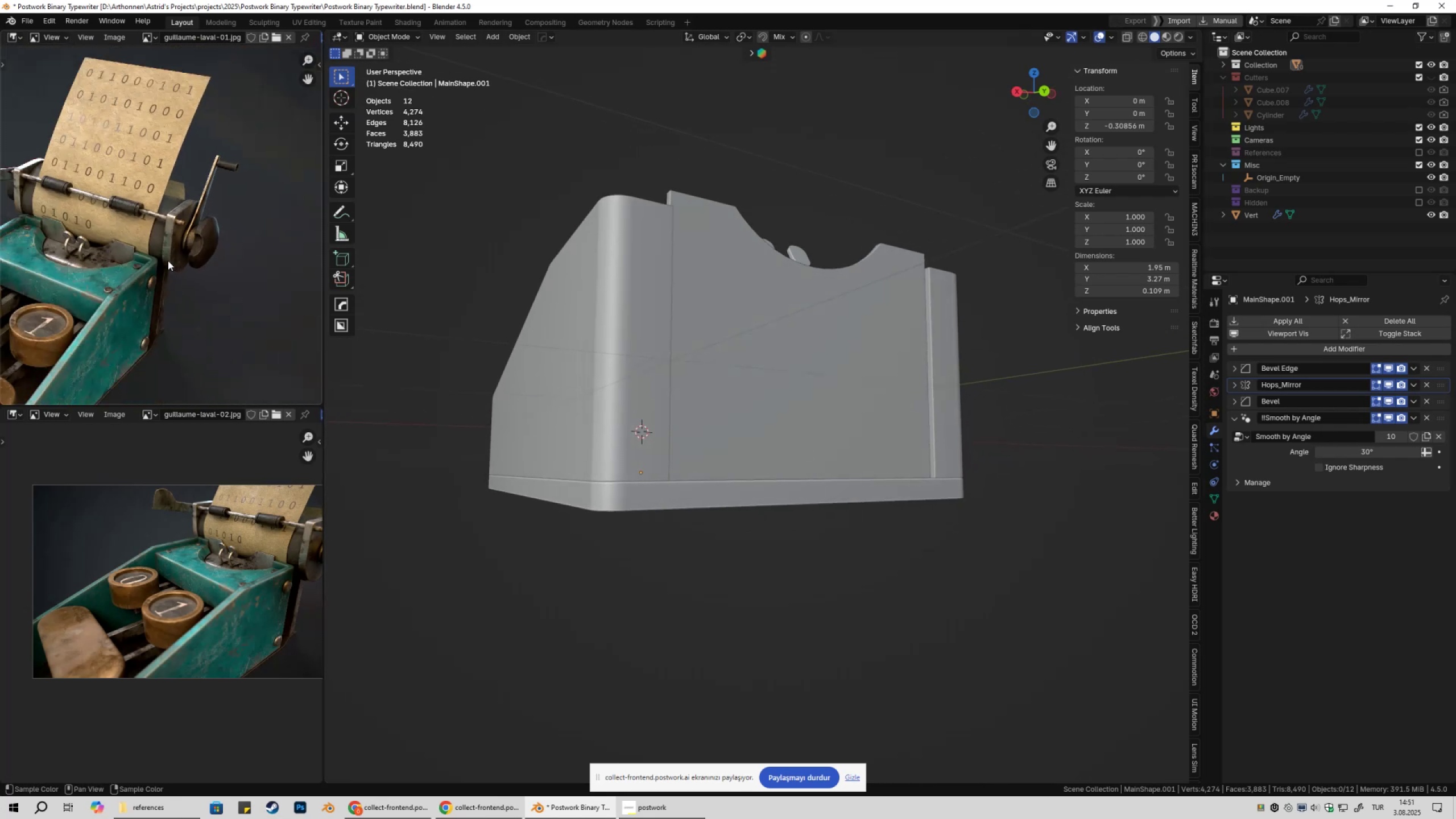 
hold_key(key=ShiftLeft, duration=0.34)
 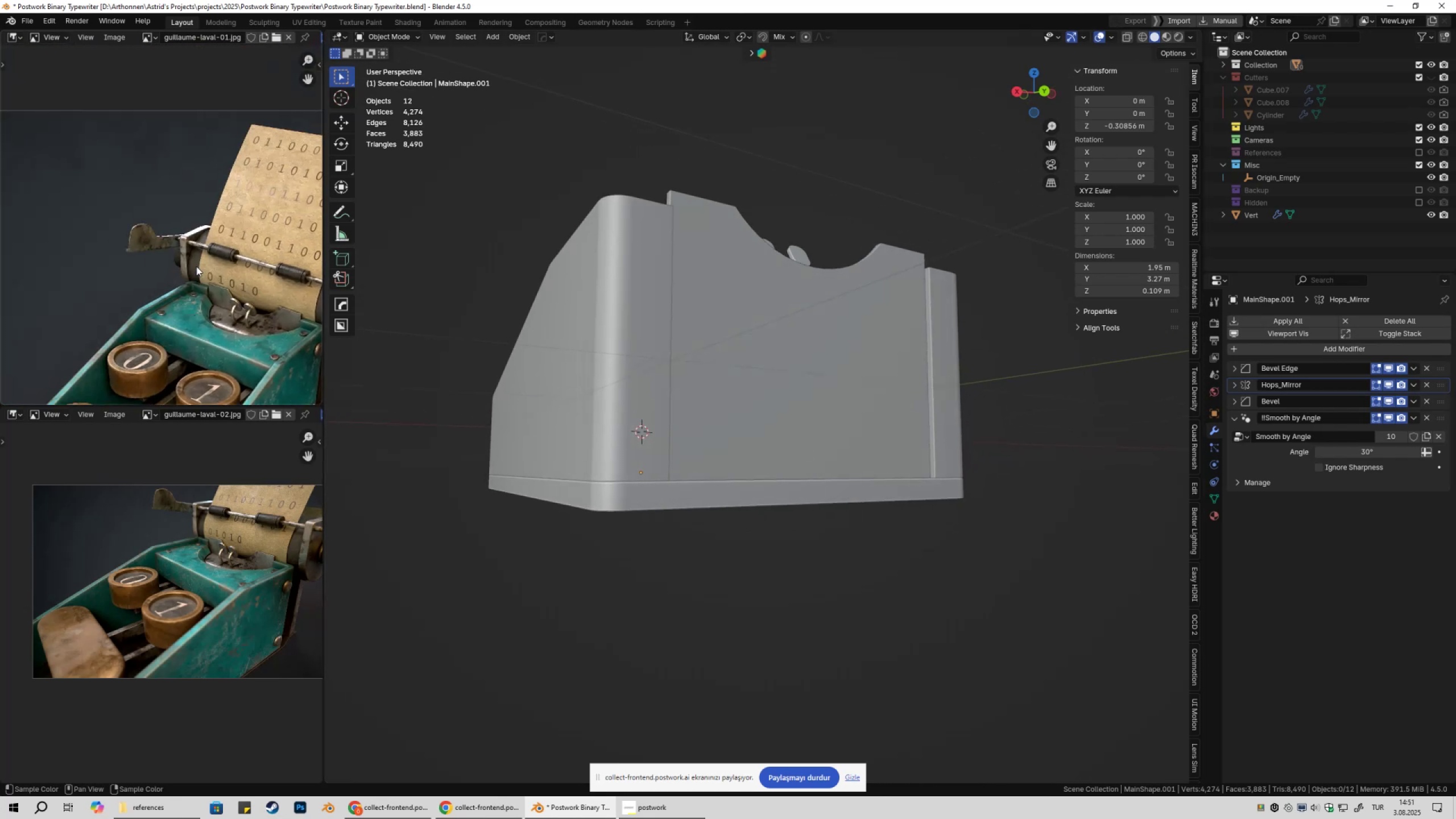 
scroll: coordinate [195, 263], scroll_direction: up, amount: 3.0
 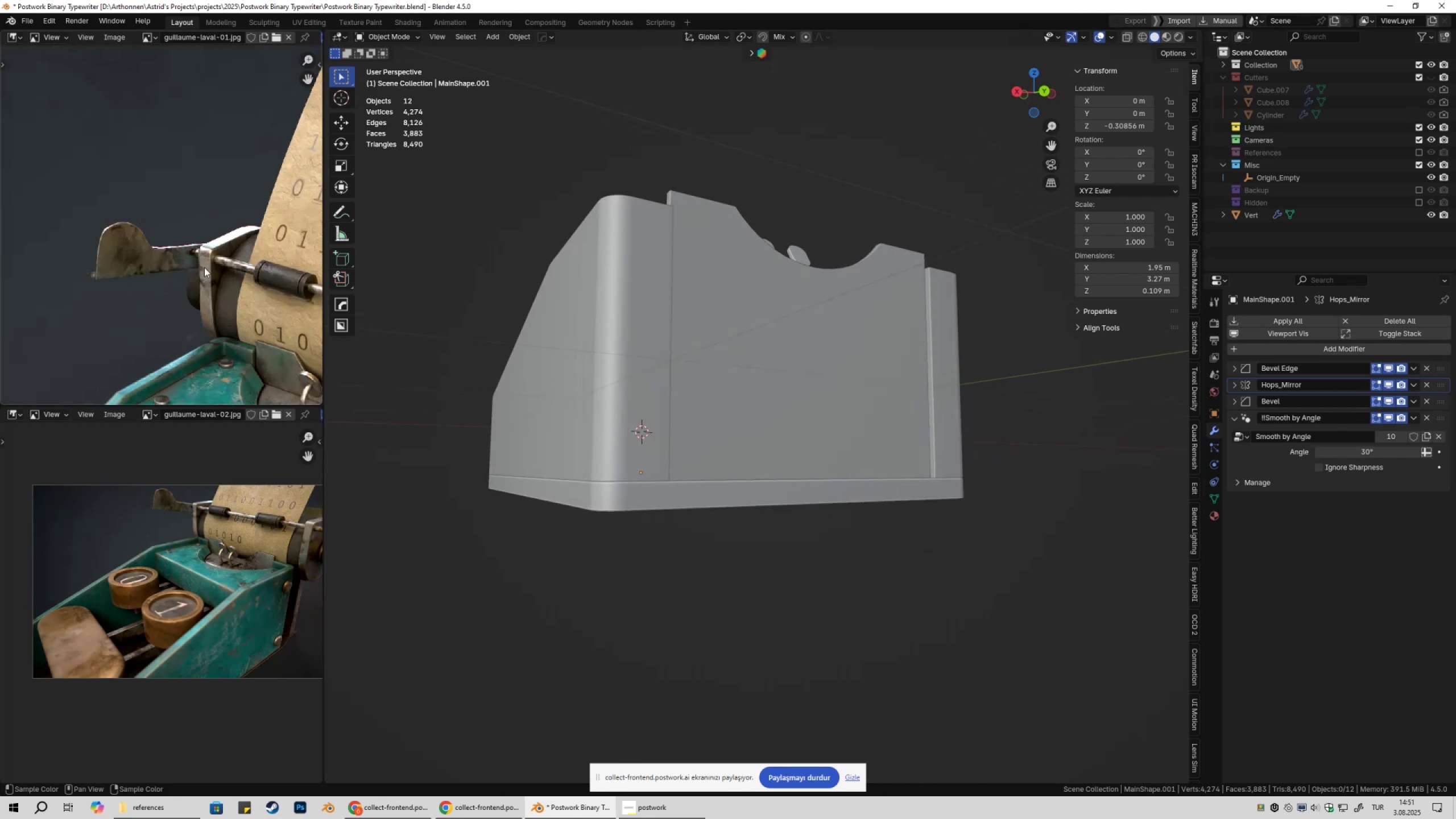 
hold_key(key=ShiftLeft, duration=0.42)
 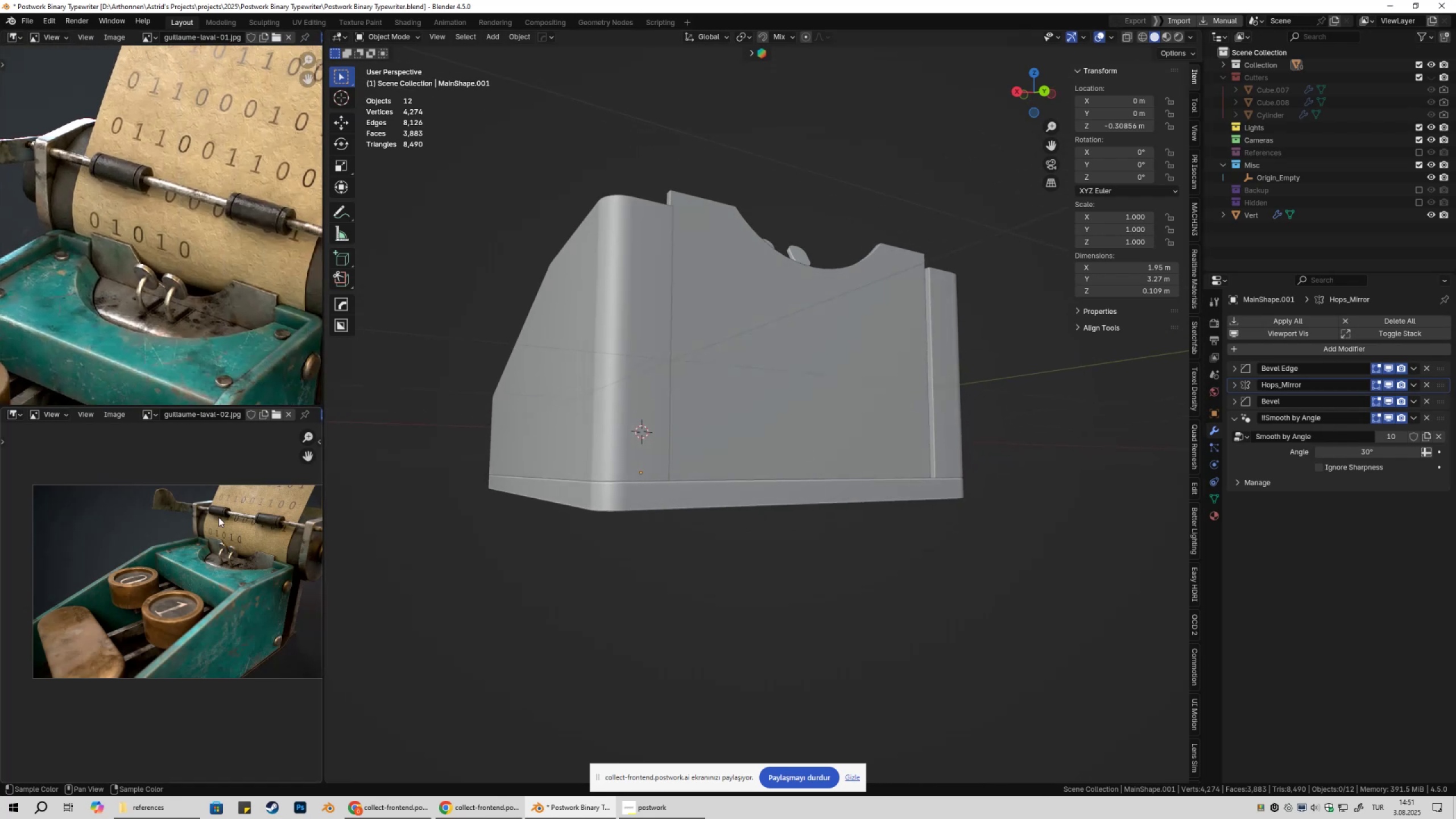 
key(Shift+ShiftLeft)
 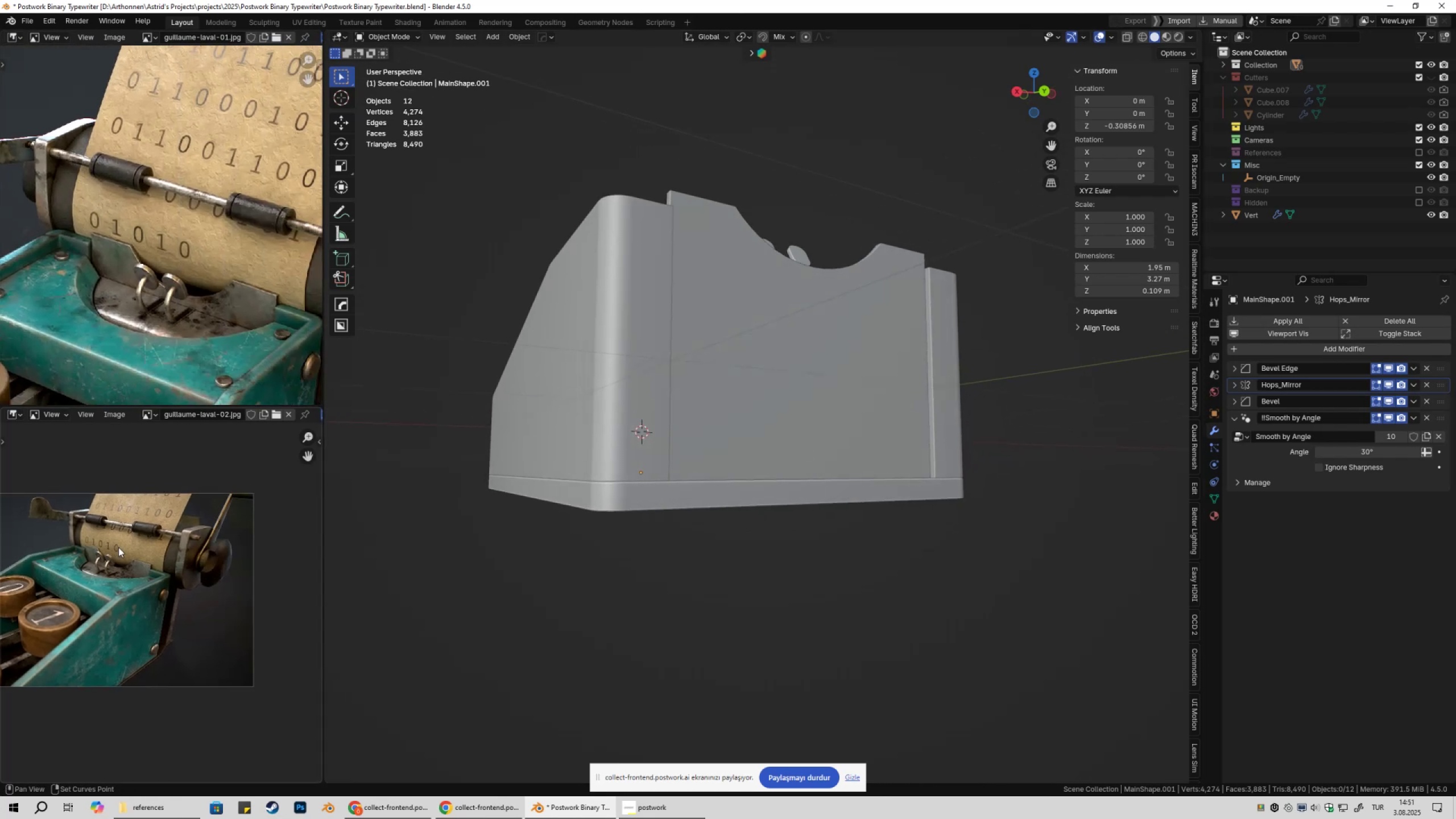 
scroll: coordinate [192, 560], scroll_direction: up, amount: 3.0
 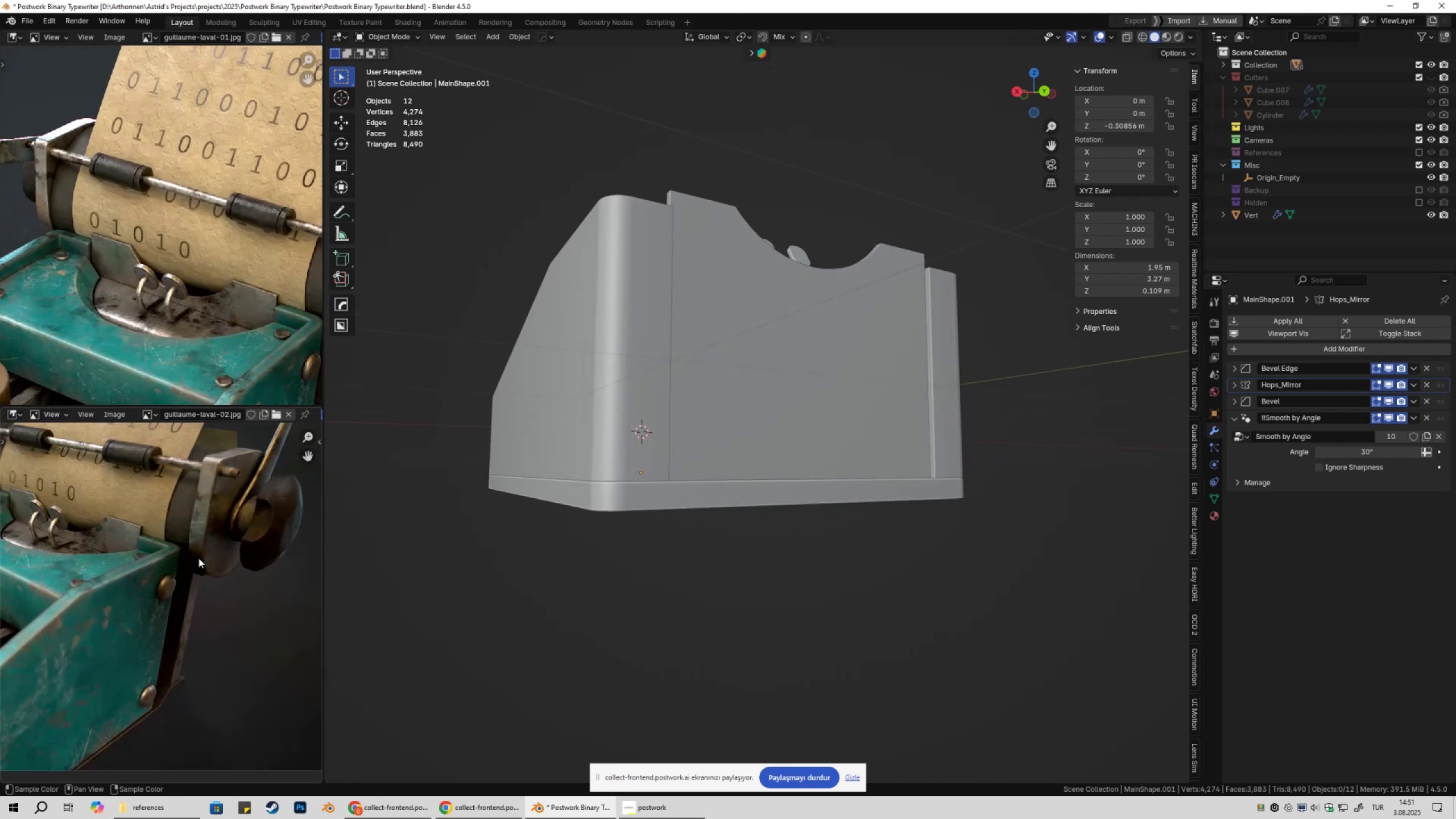 
key(Shift+ShiftLeft)
 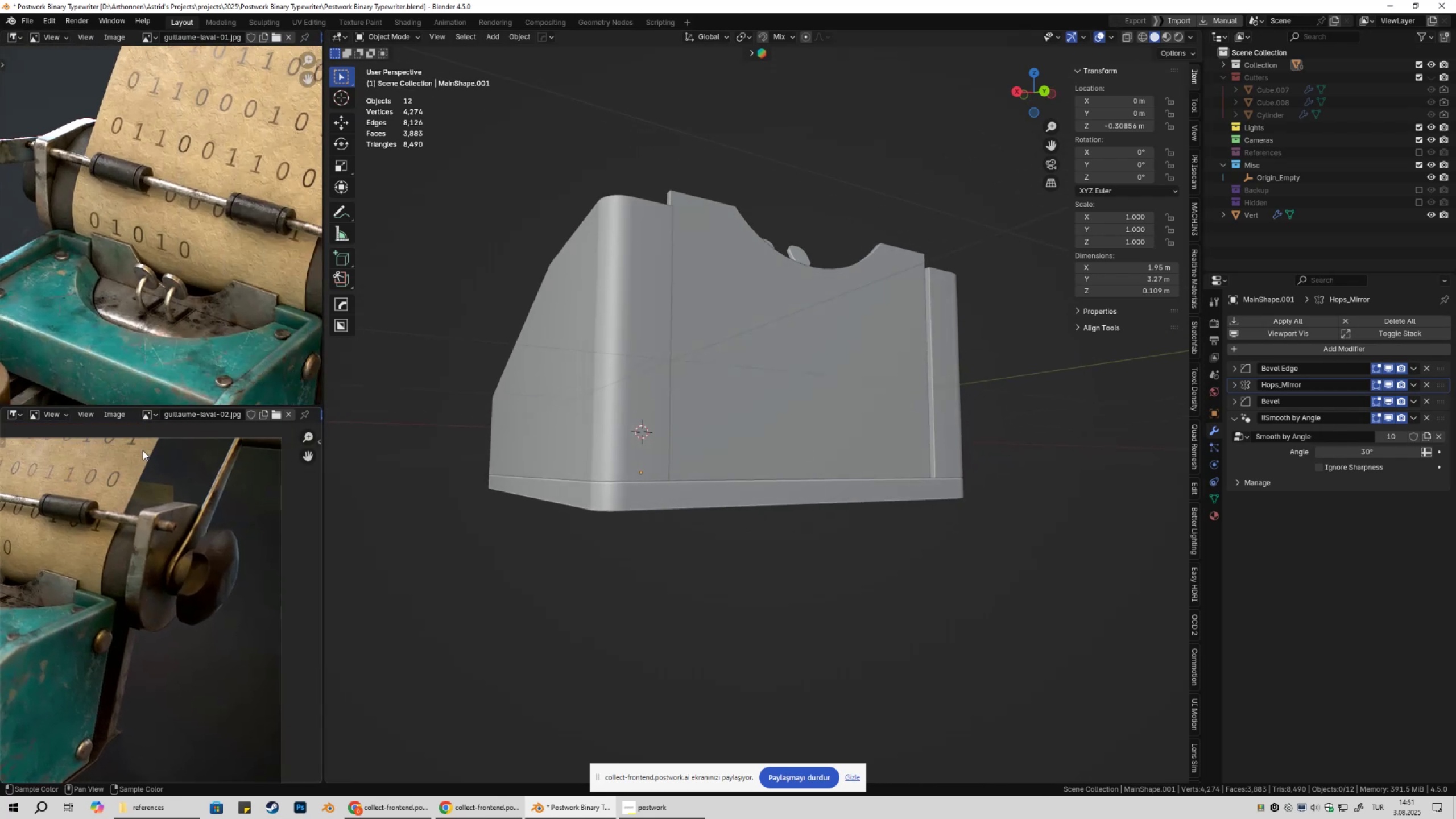 
hold_key(key=ShiftLeft, duration=0.55)
 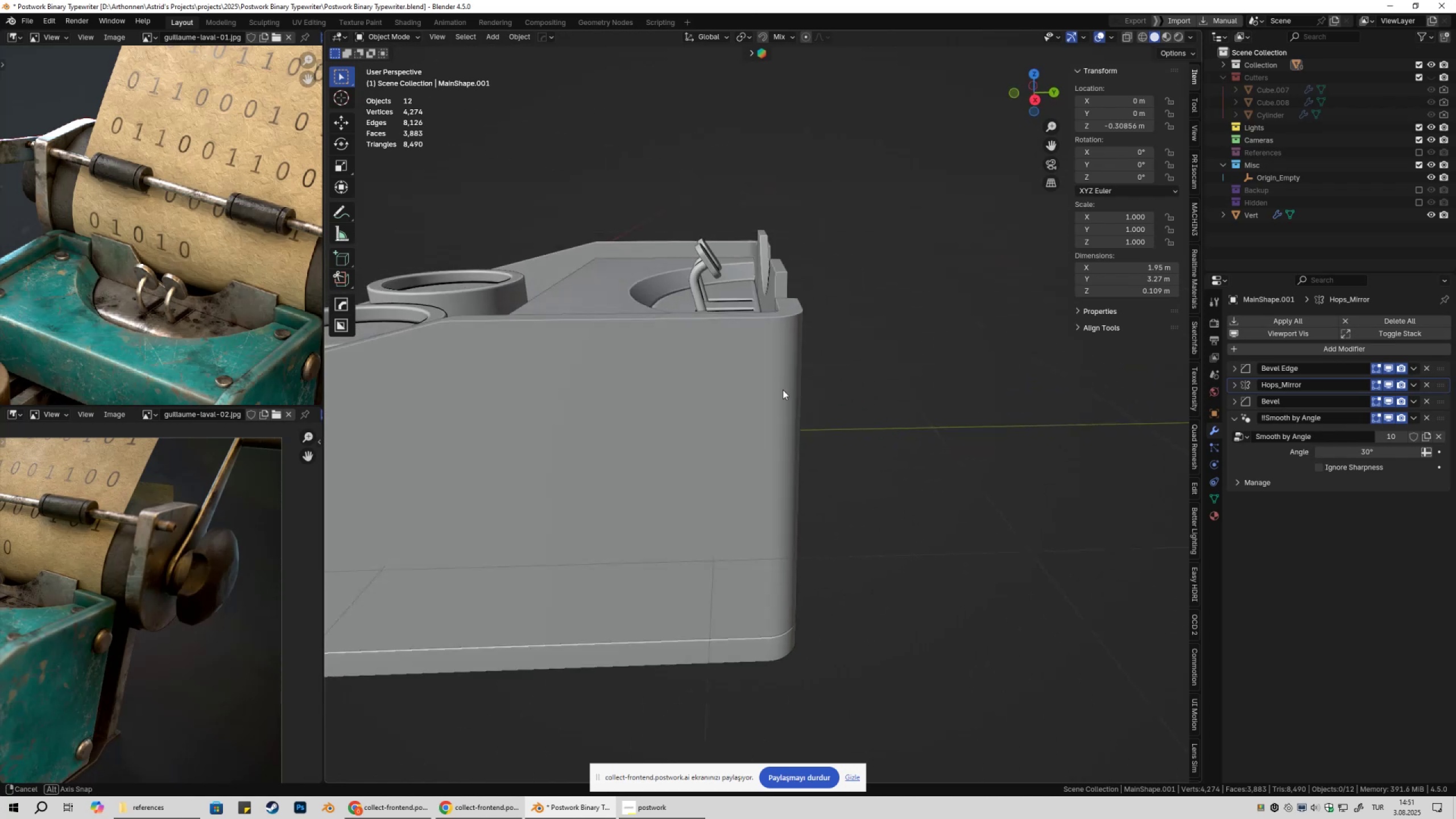 
key(Shift+ShiftLeft)
 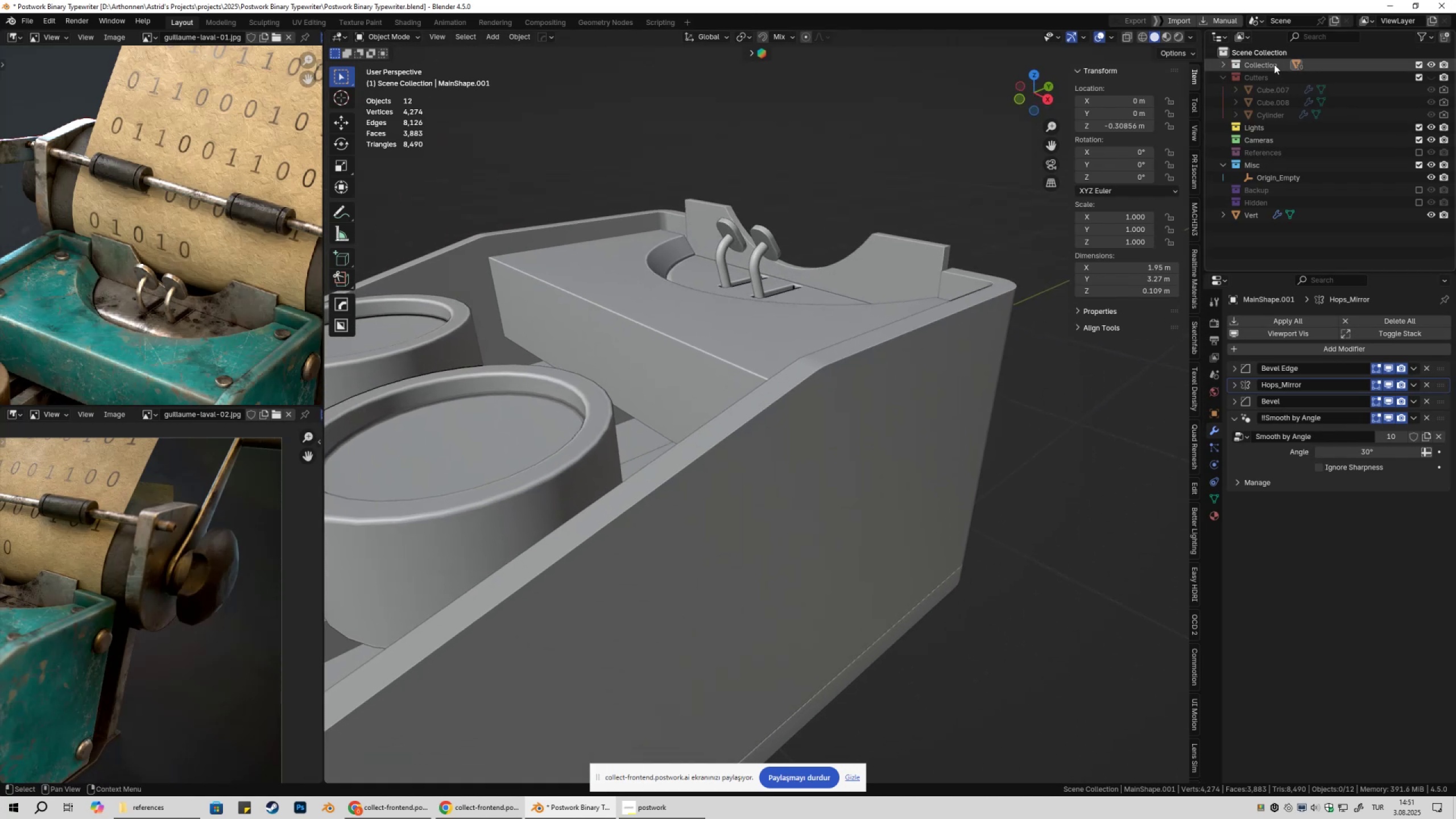 
left_click([1271, 65])
 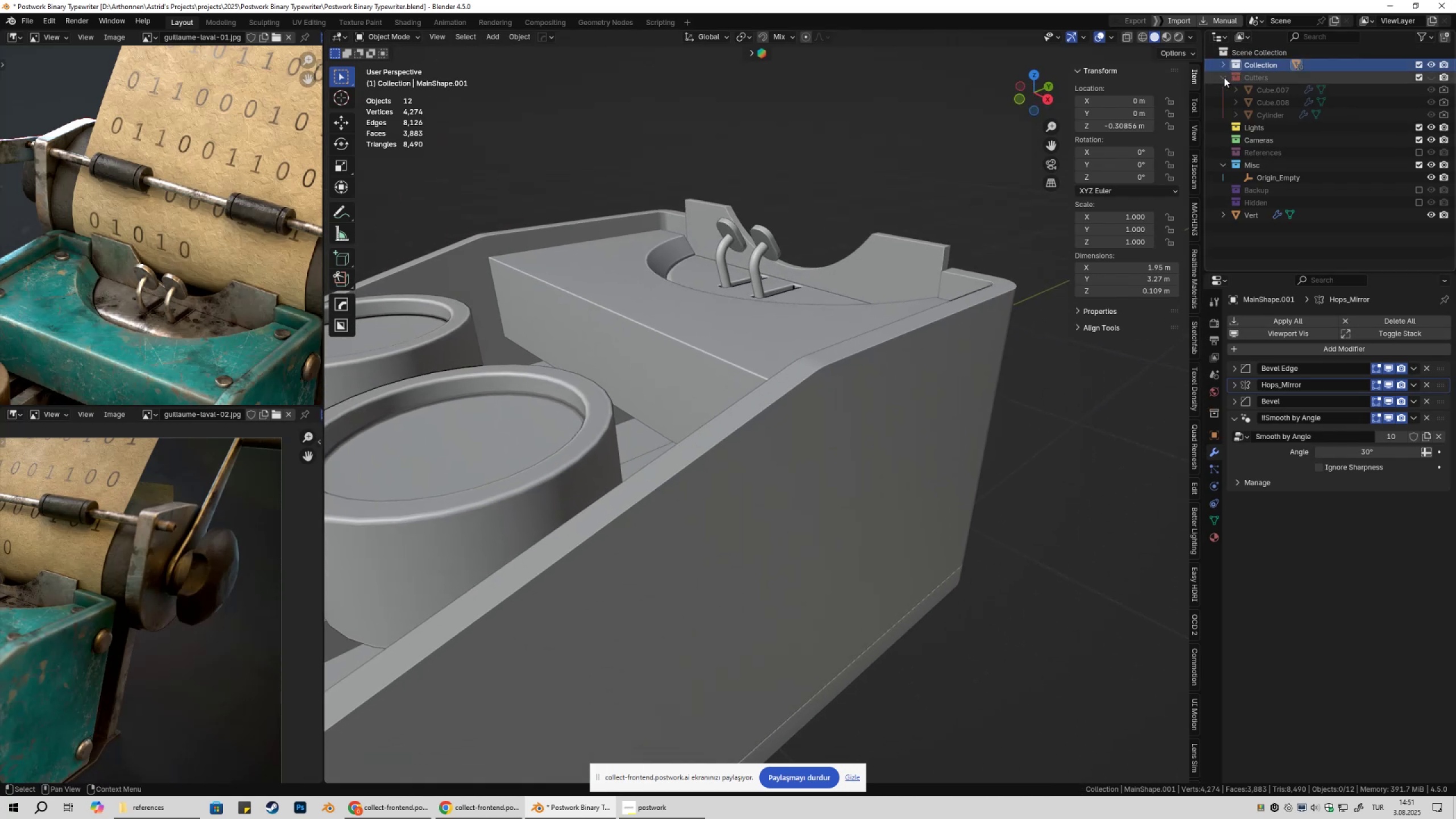 
left_click([1224, 77])
 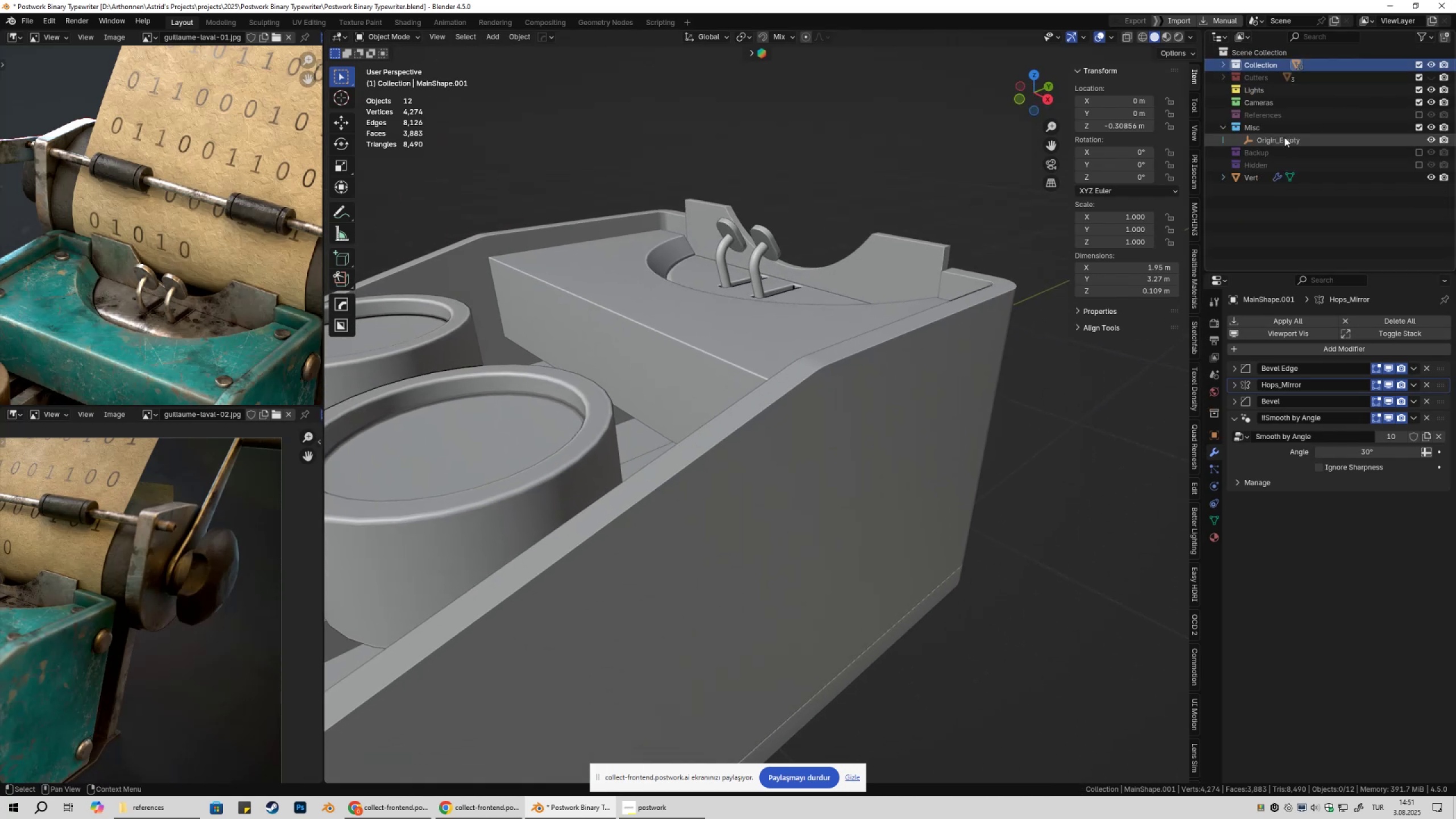 
key(NumpadSubtract)
 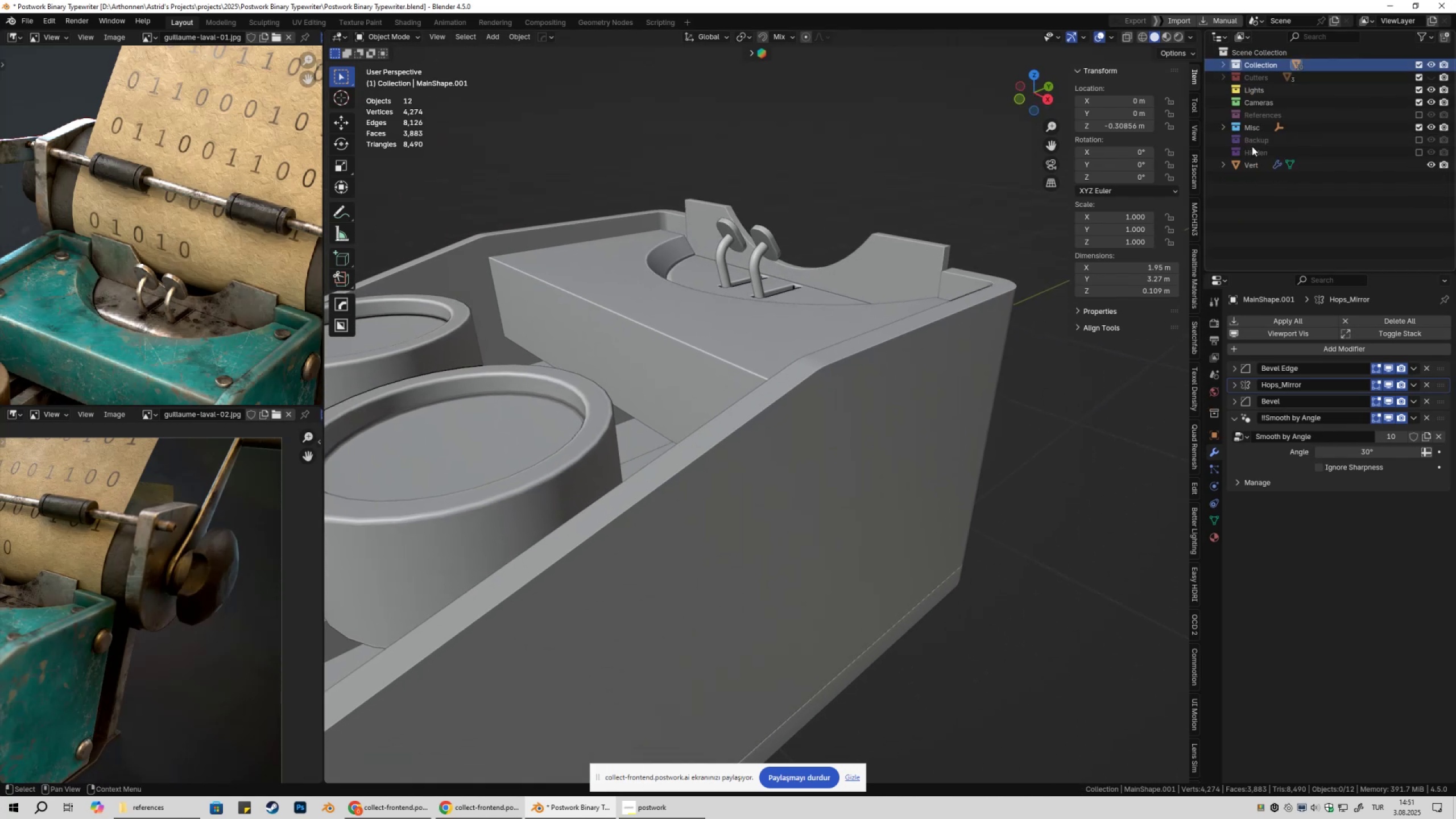 
scroll: coordinate [849, 362], scroll_direction: down, amount: 3.0
 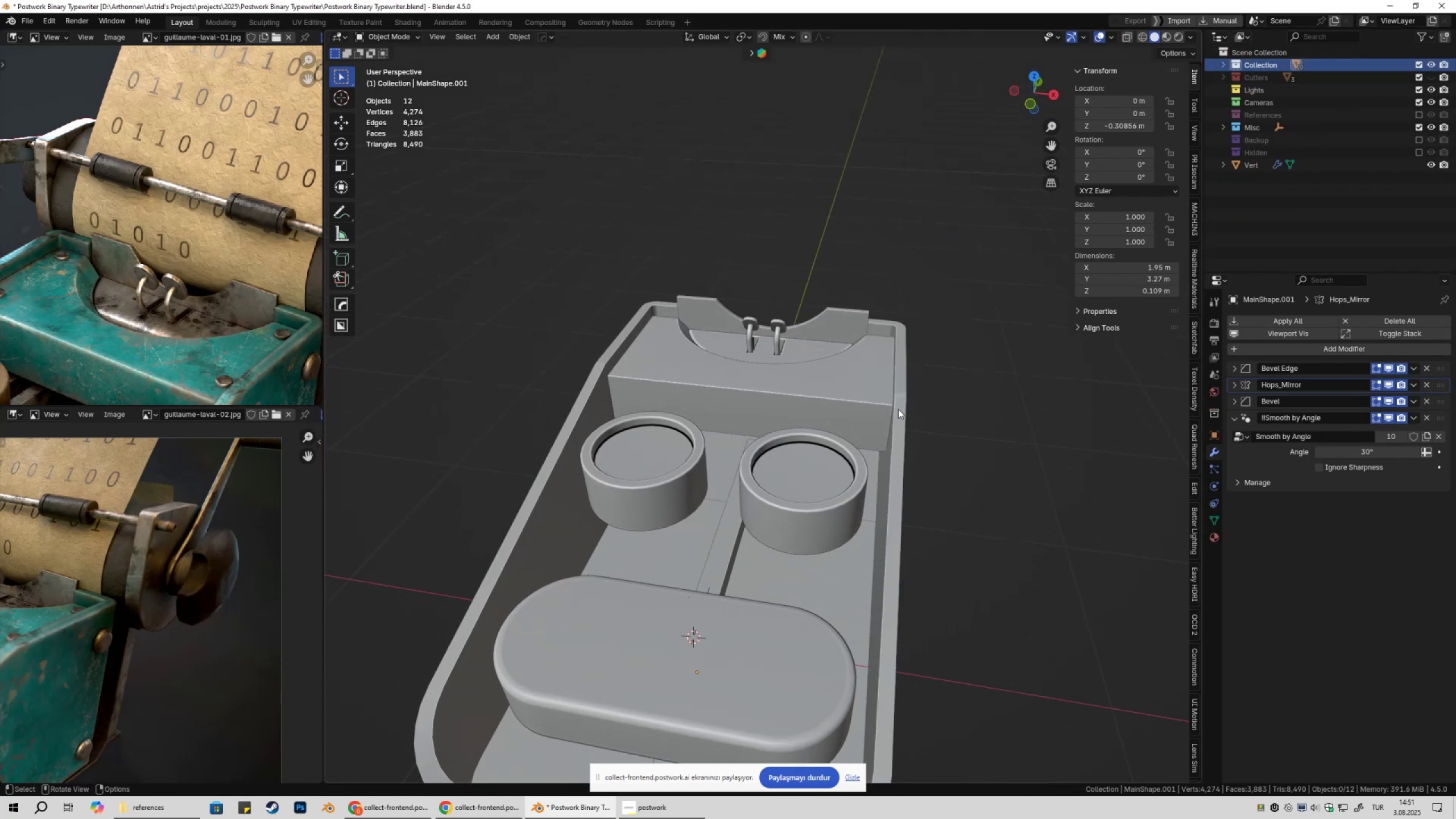 
key(Control+ControlLeft)
 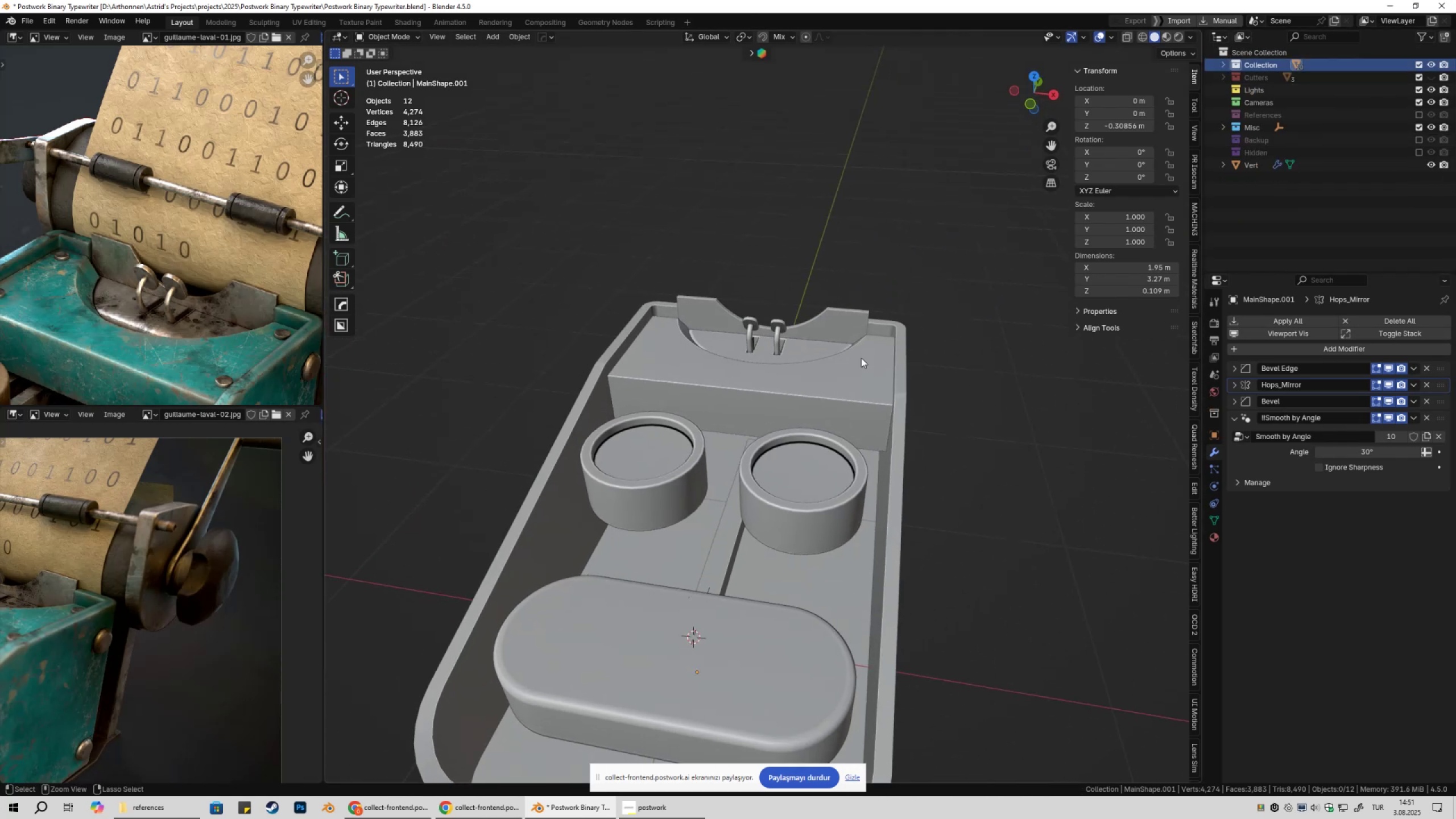 
key(Control+S)
 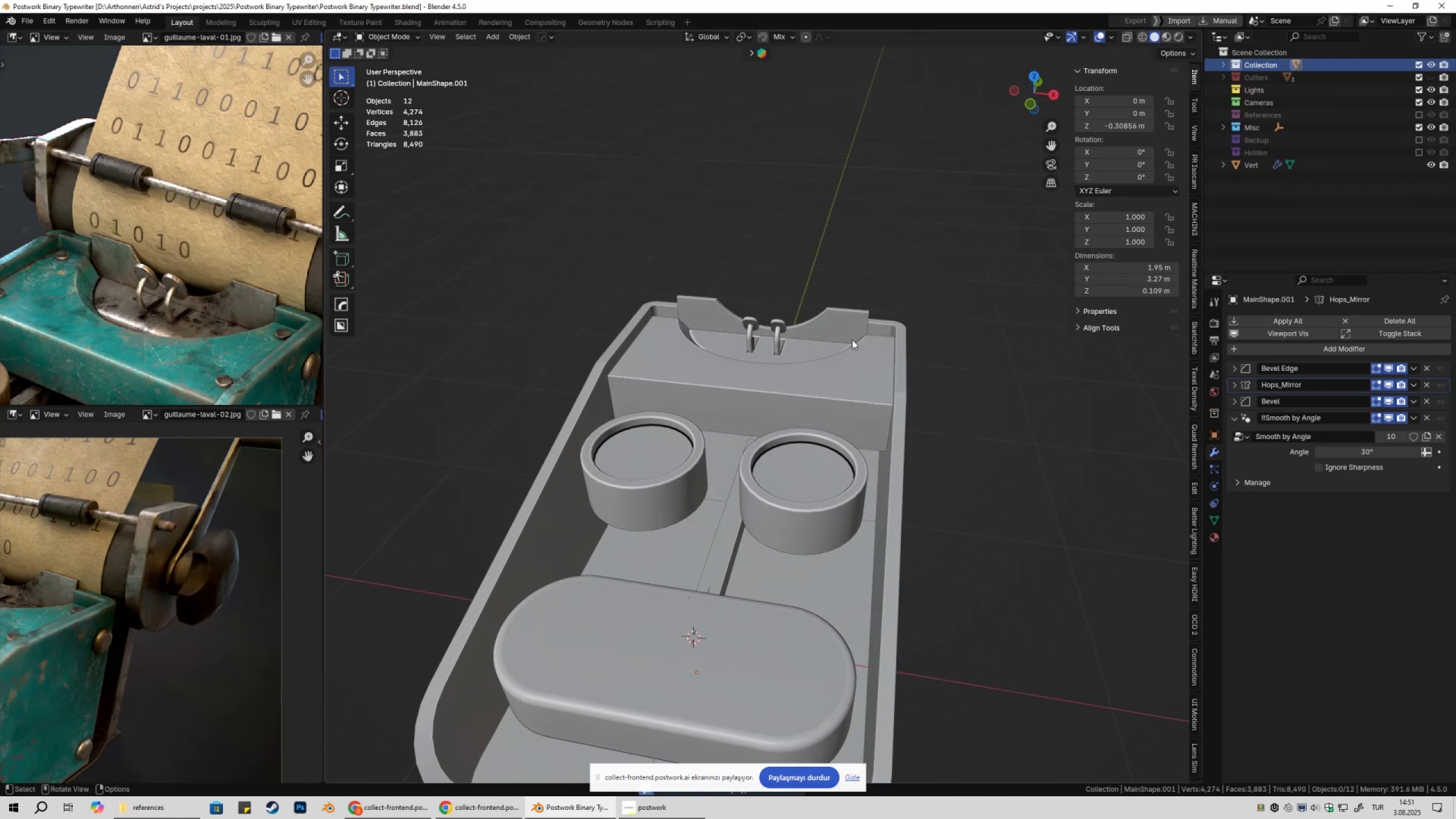 
key(Shift+ShiftLeft)
 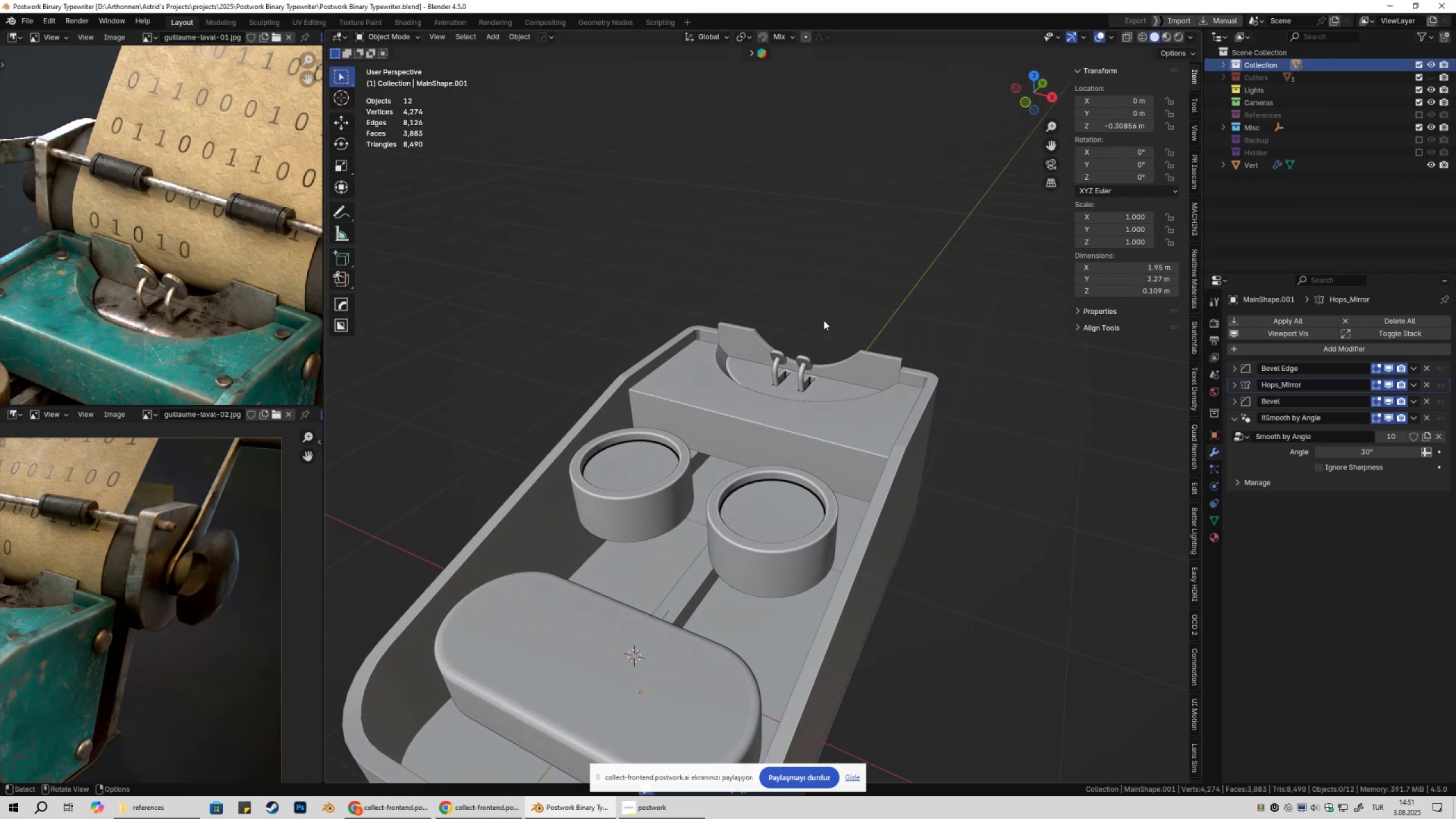 
key(Shift+ShiftLeft)
 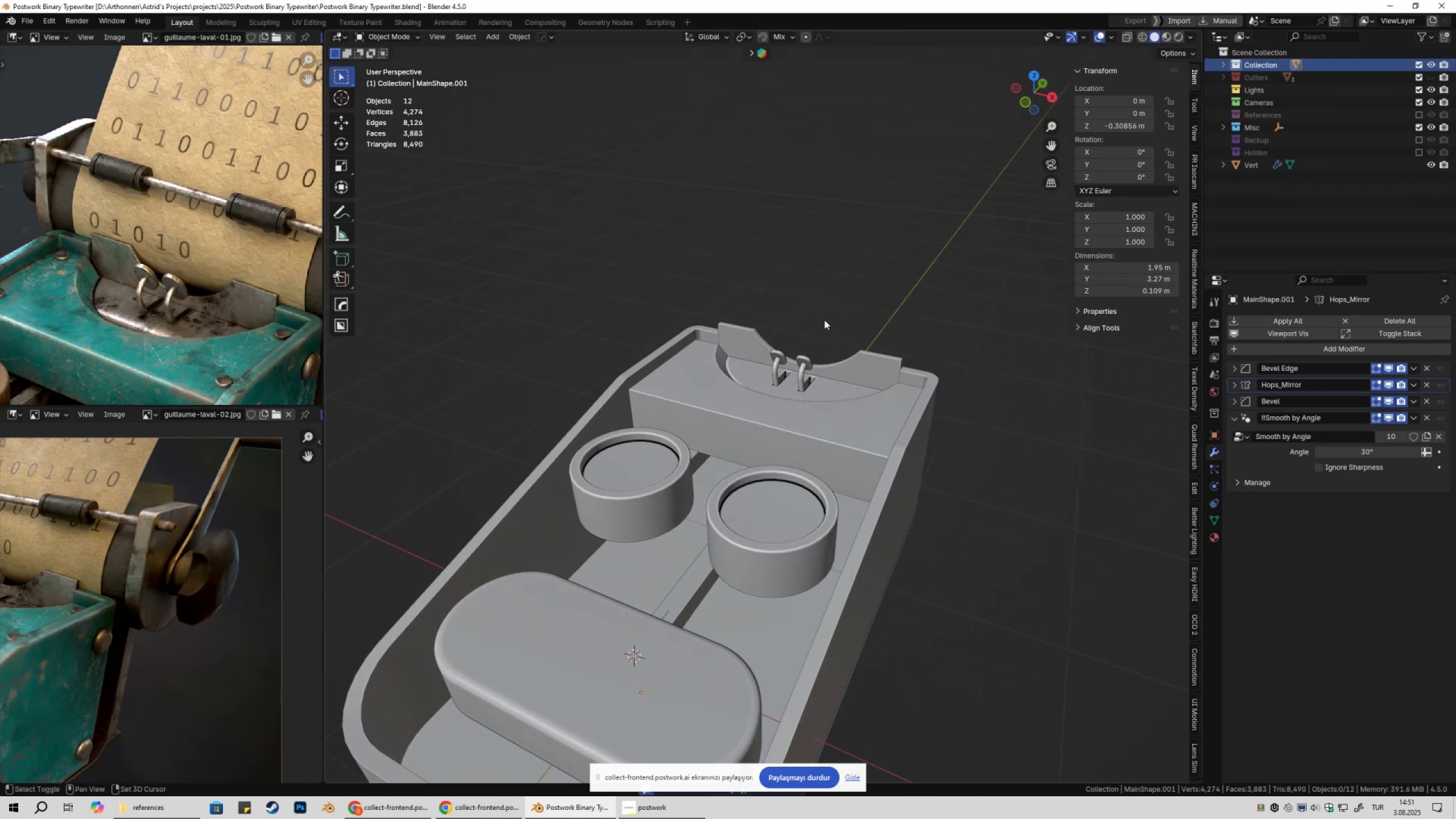 
key(Shift+A)
 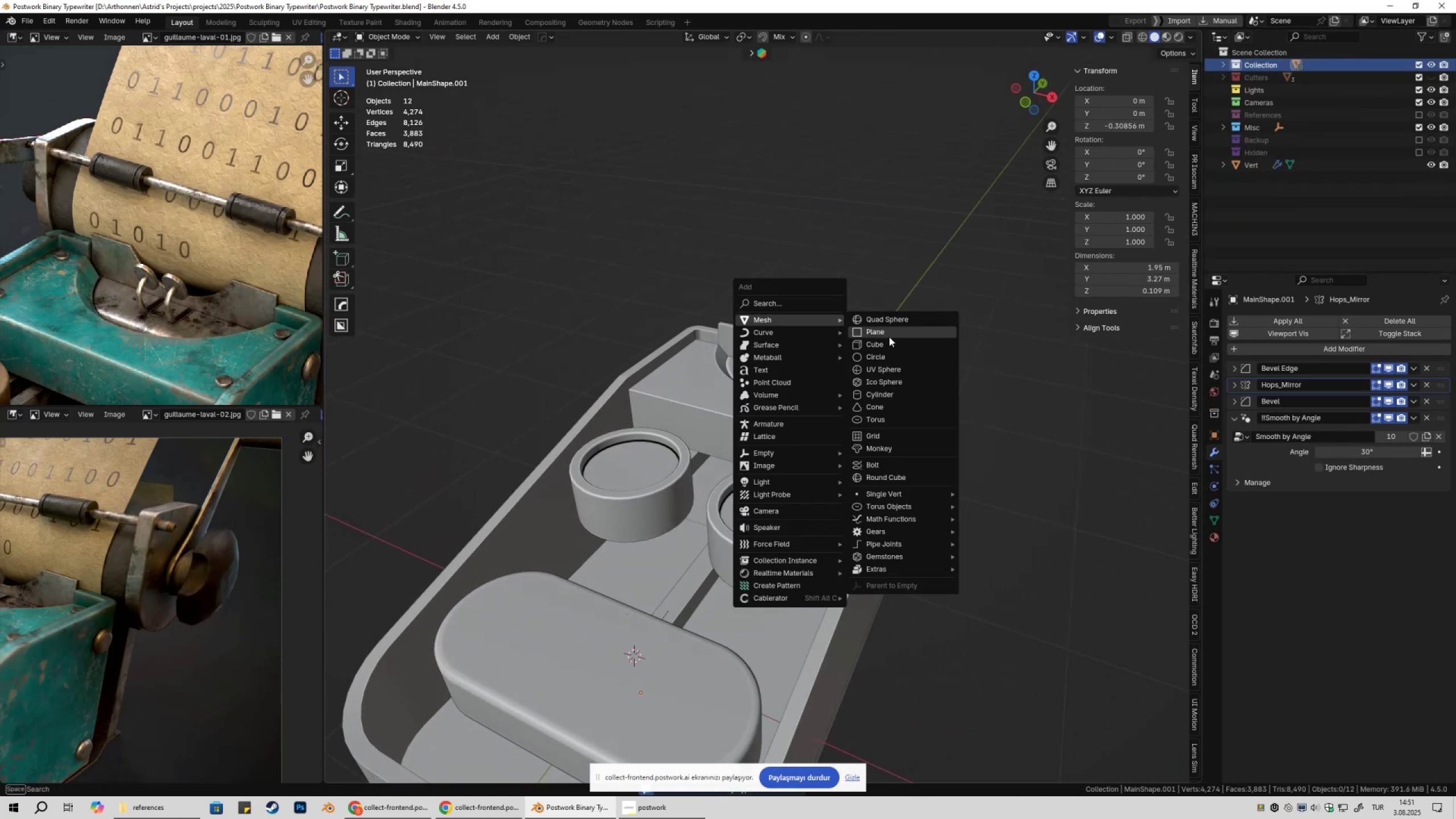 
left_click([889, 337])
 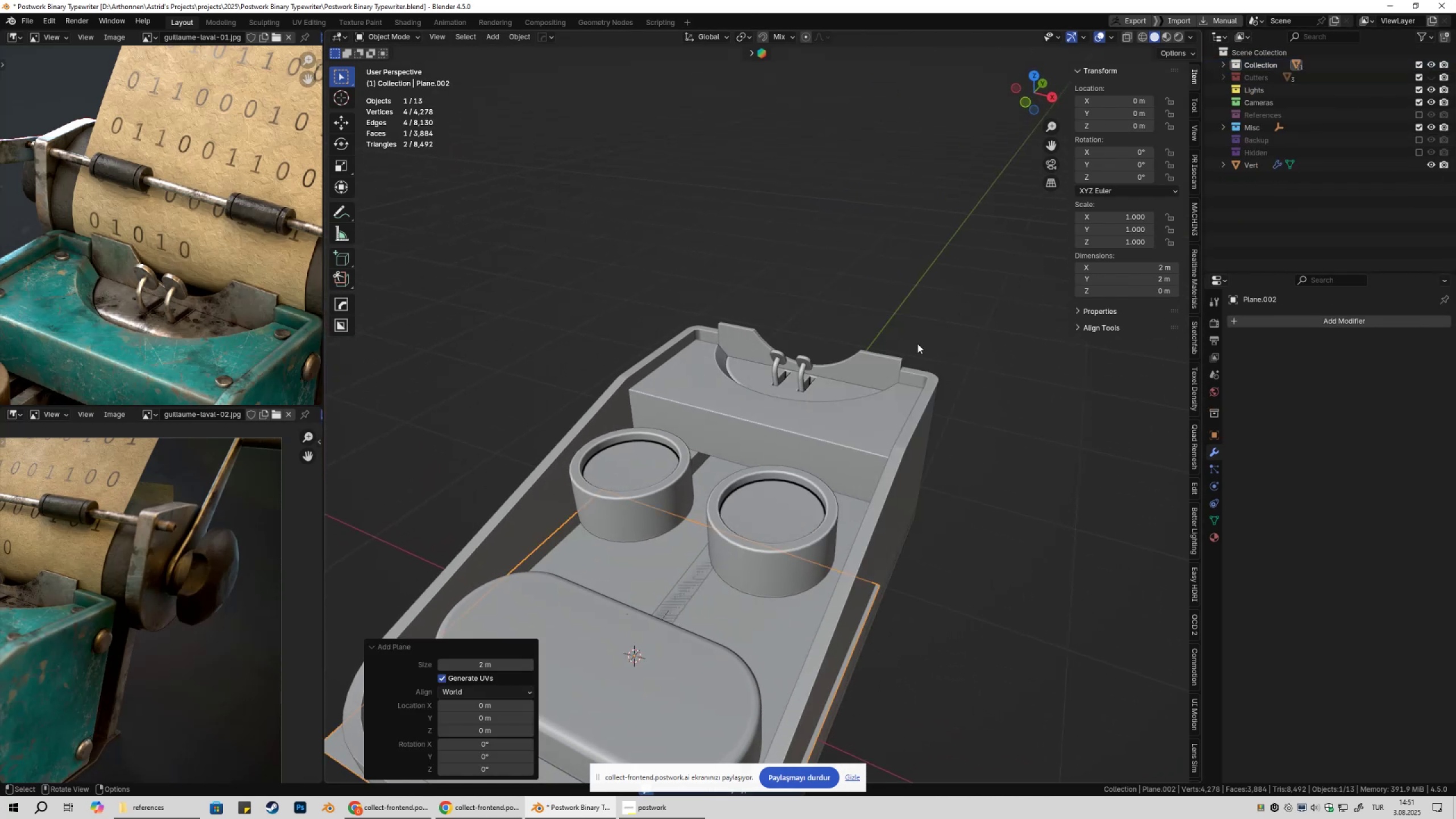 
scroll: coordinate [919, 365], scroll_direction: down, amount: 4.0
 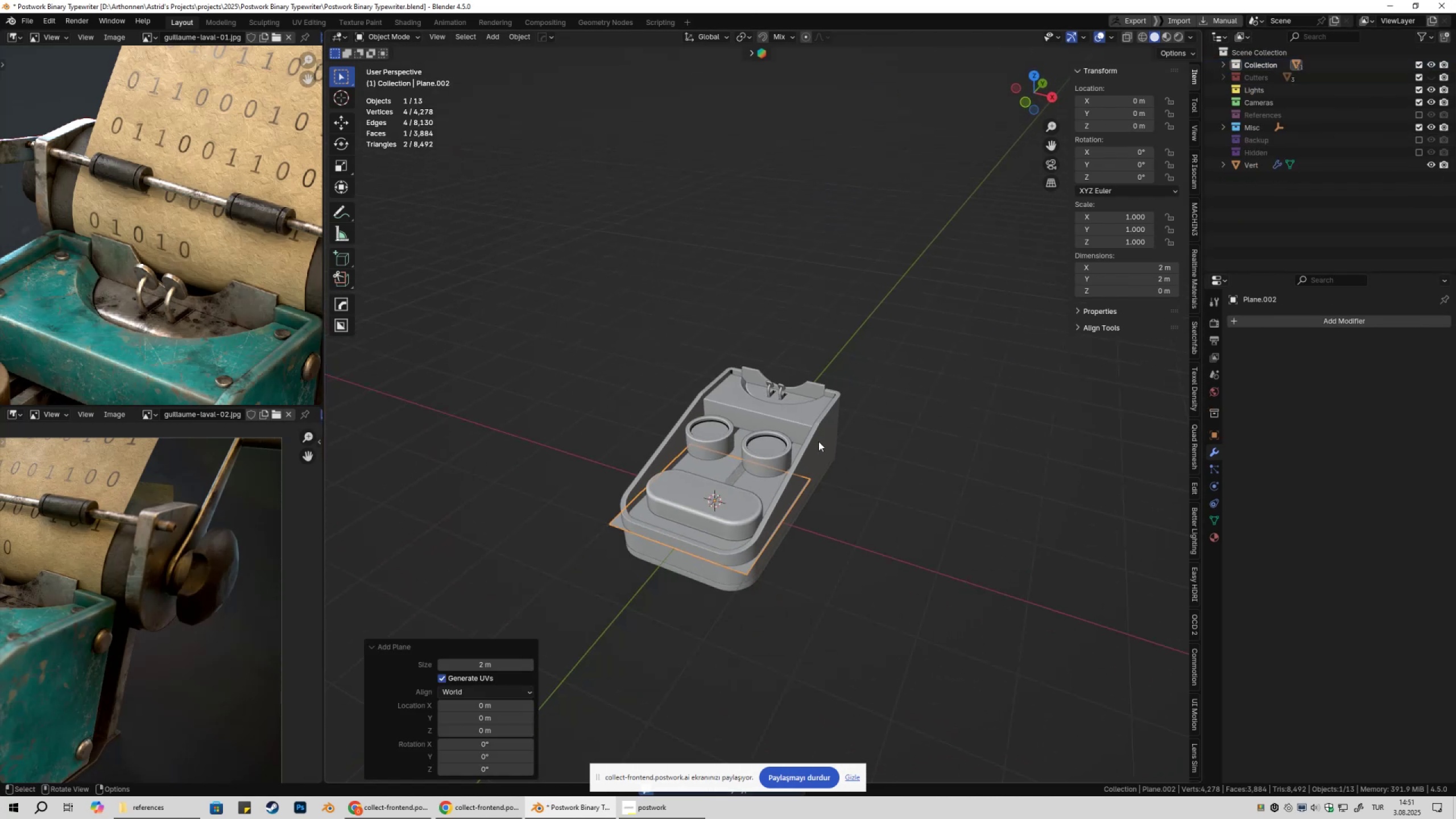 
type(gyrxy90)
key(NumpadEnter)
type(gx)
 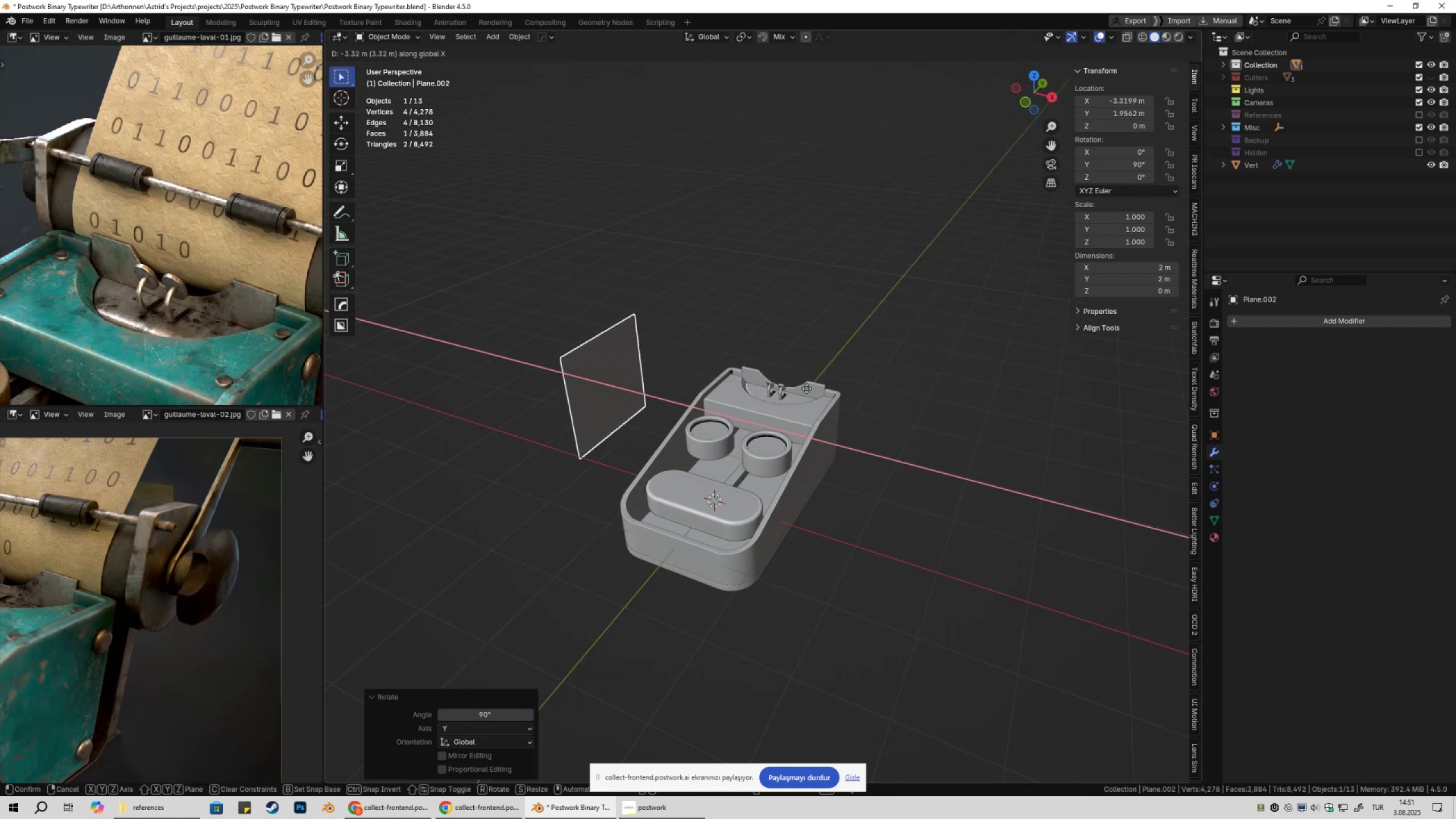 
hold_key(key=ShiftLeft, duration=0.49)
 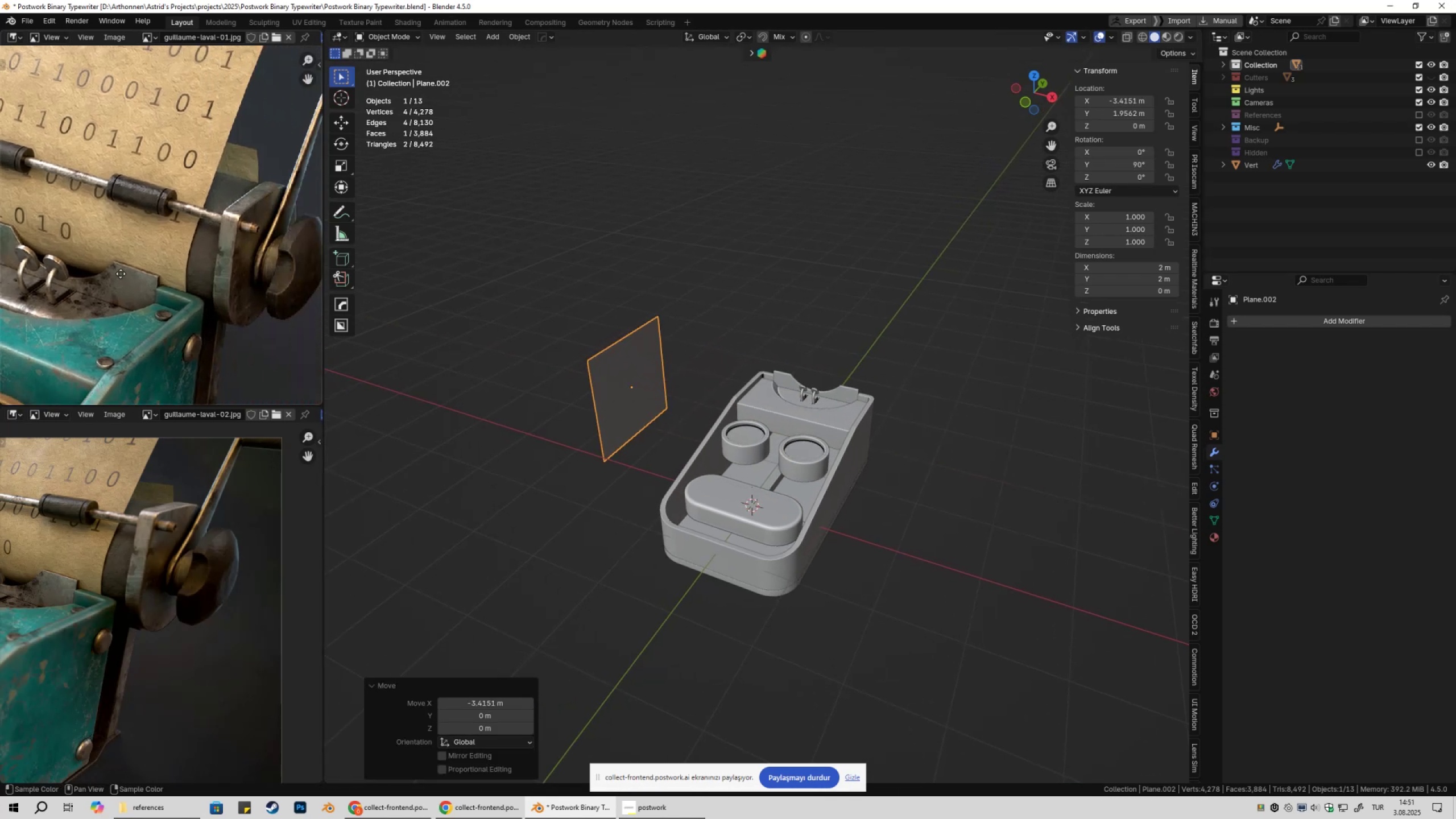 
scroll: coordinate [199, 245], scroll_direction: up, amount: 2.0
 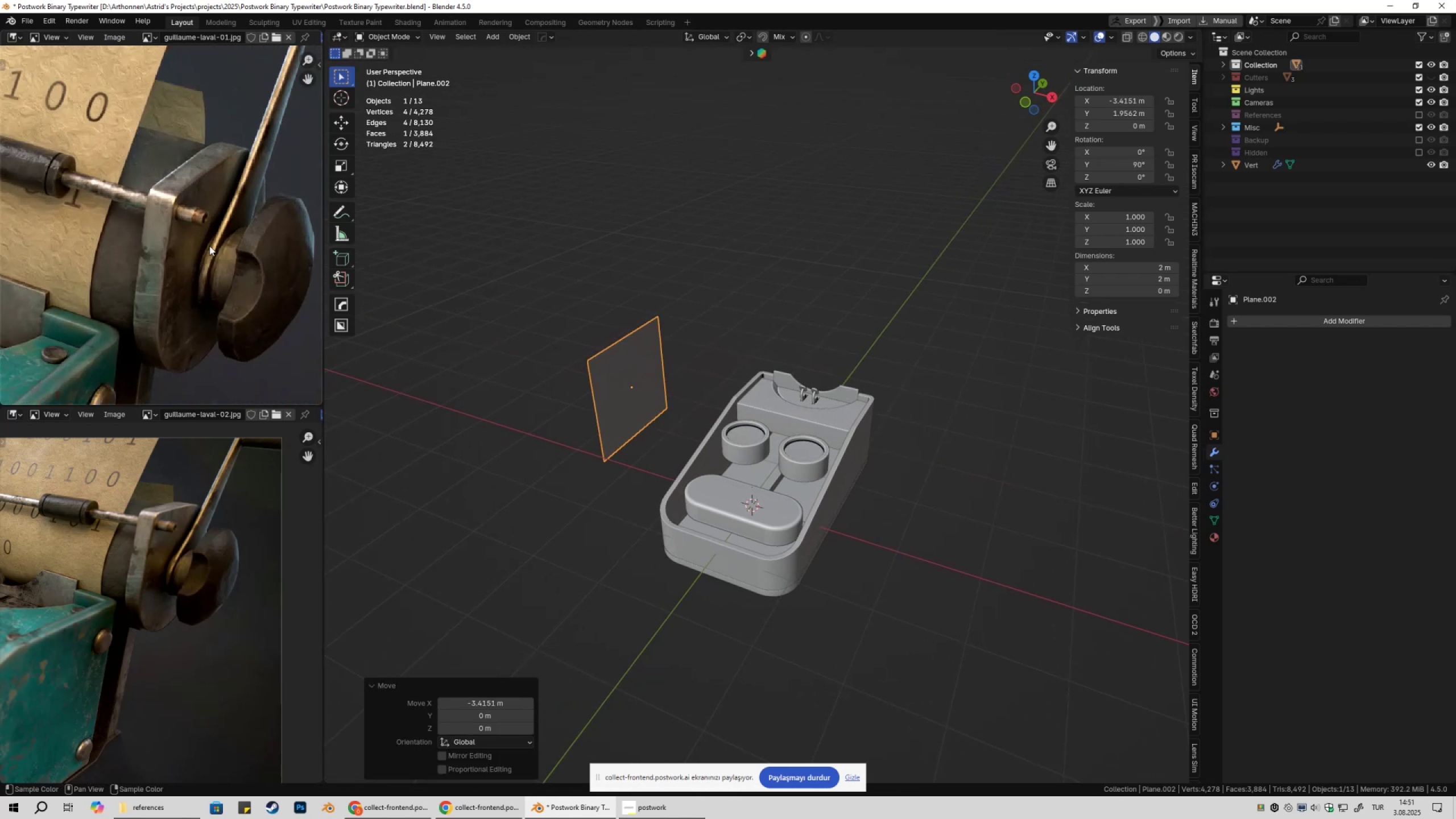 
hold_key(key=ShiftLeft, duration=0.31)
 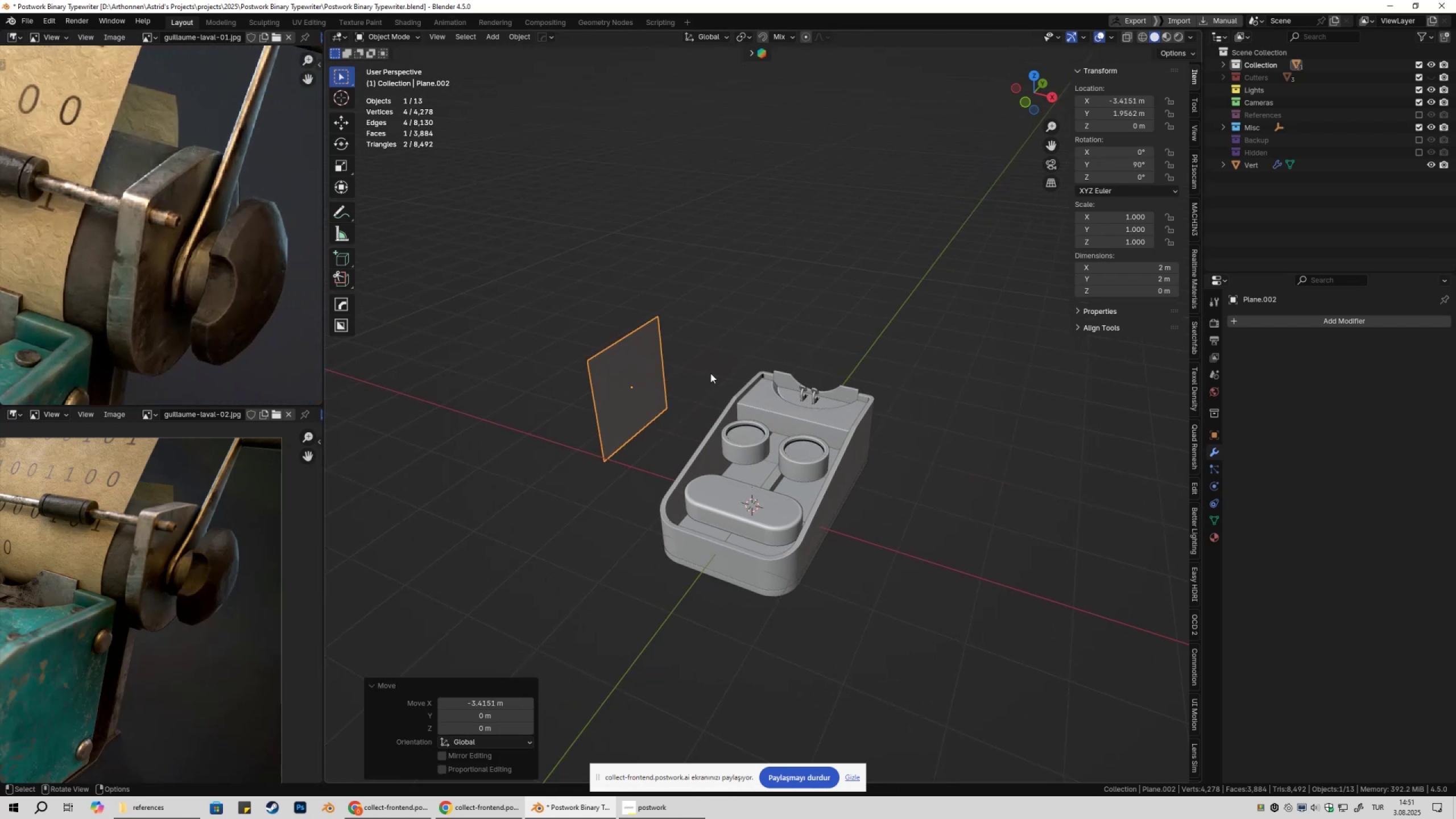 
type(gx)
 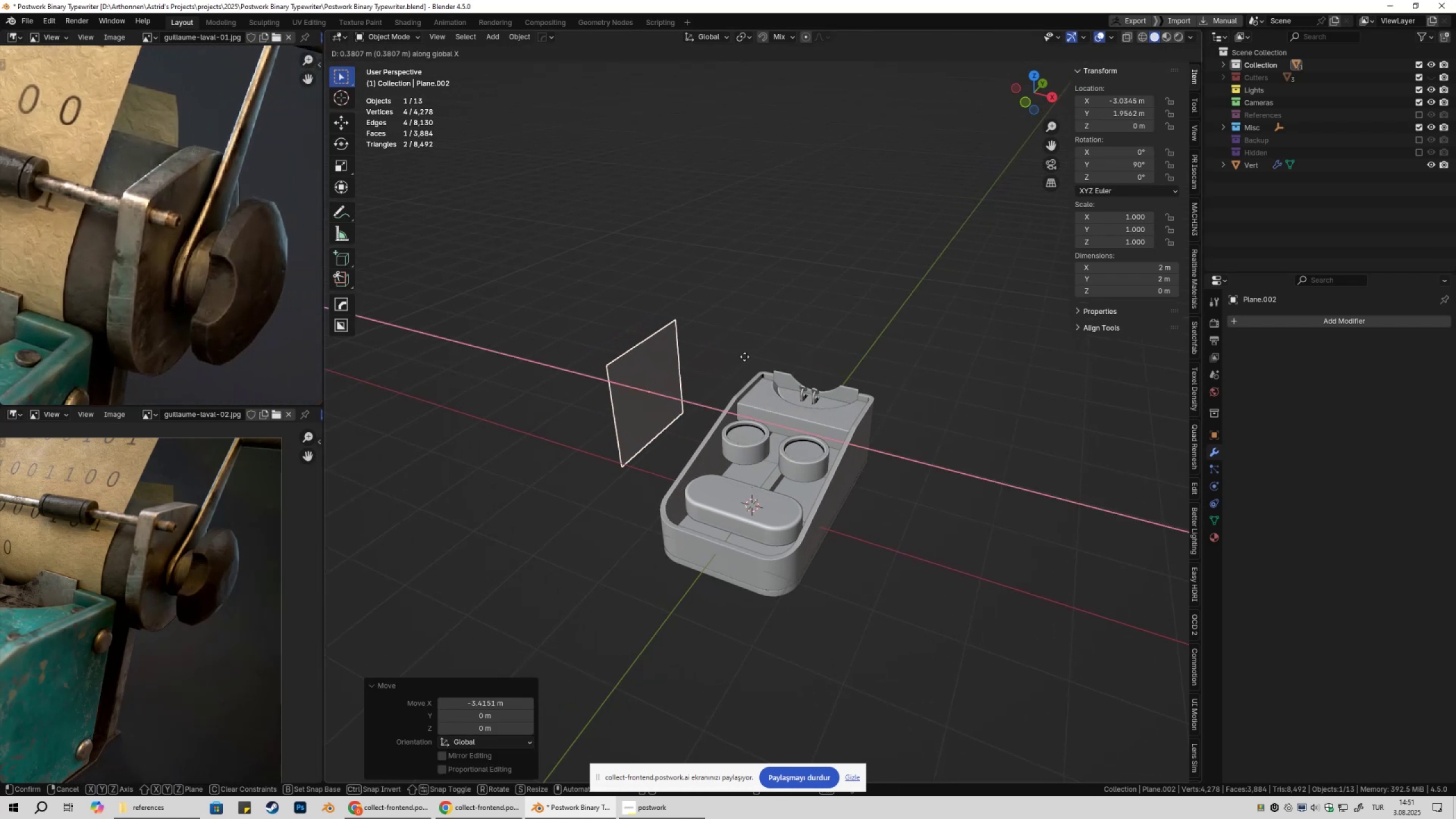 
hold_key(key=ControlLeft, duration=0.48)
left_click([756, 368])
 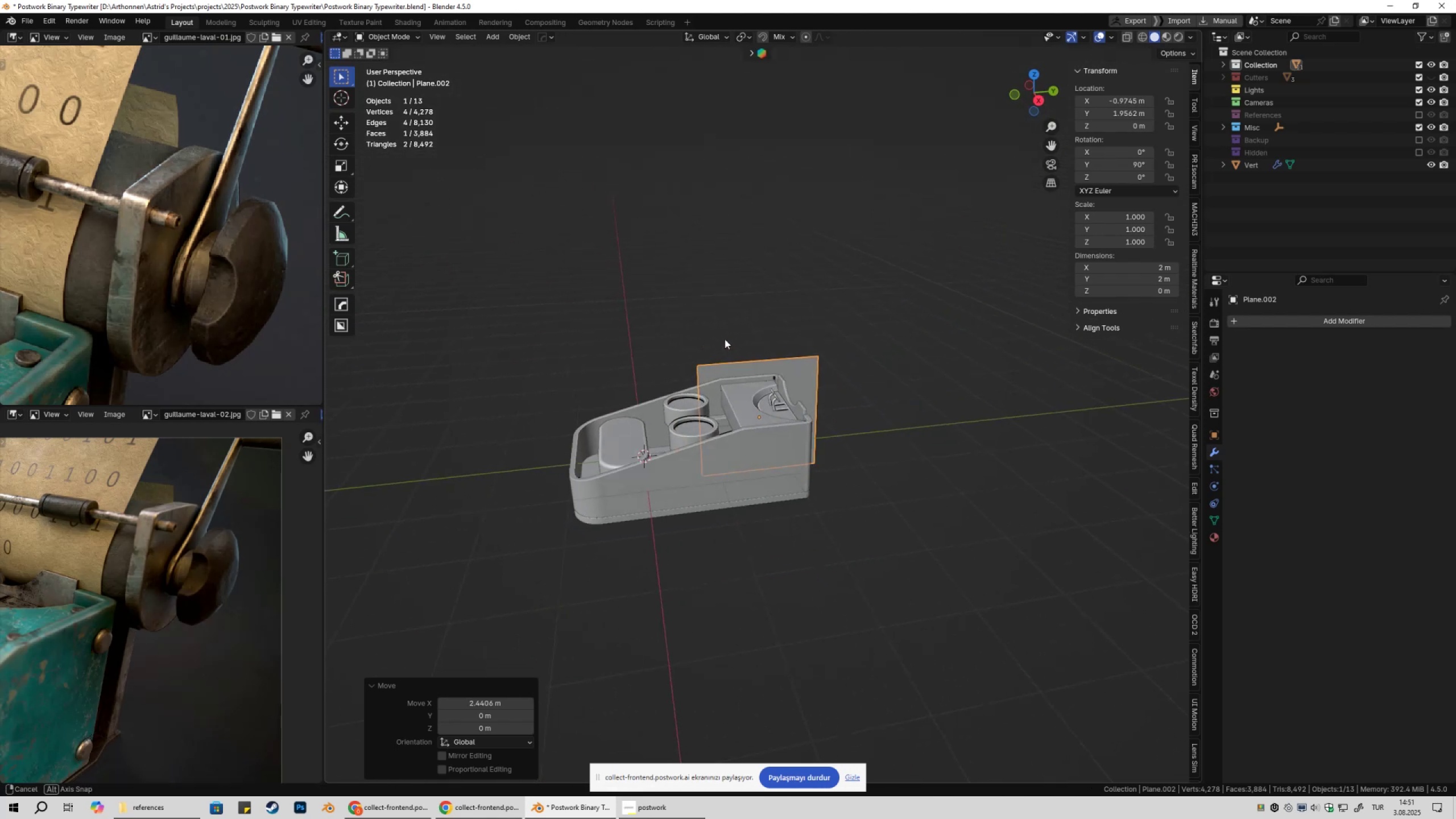 
type(gxygzs)
 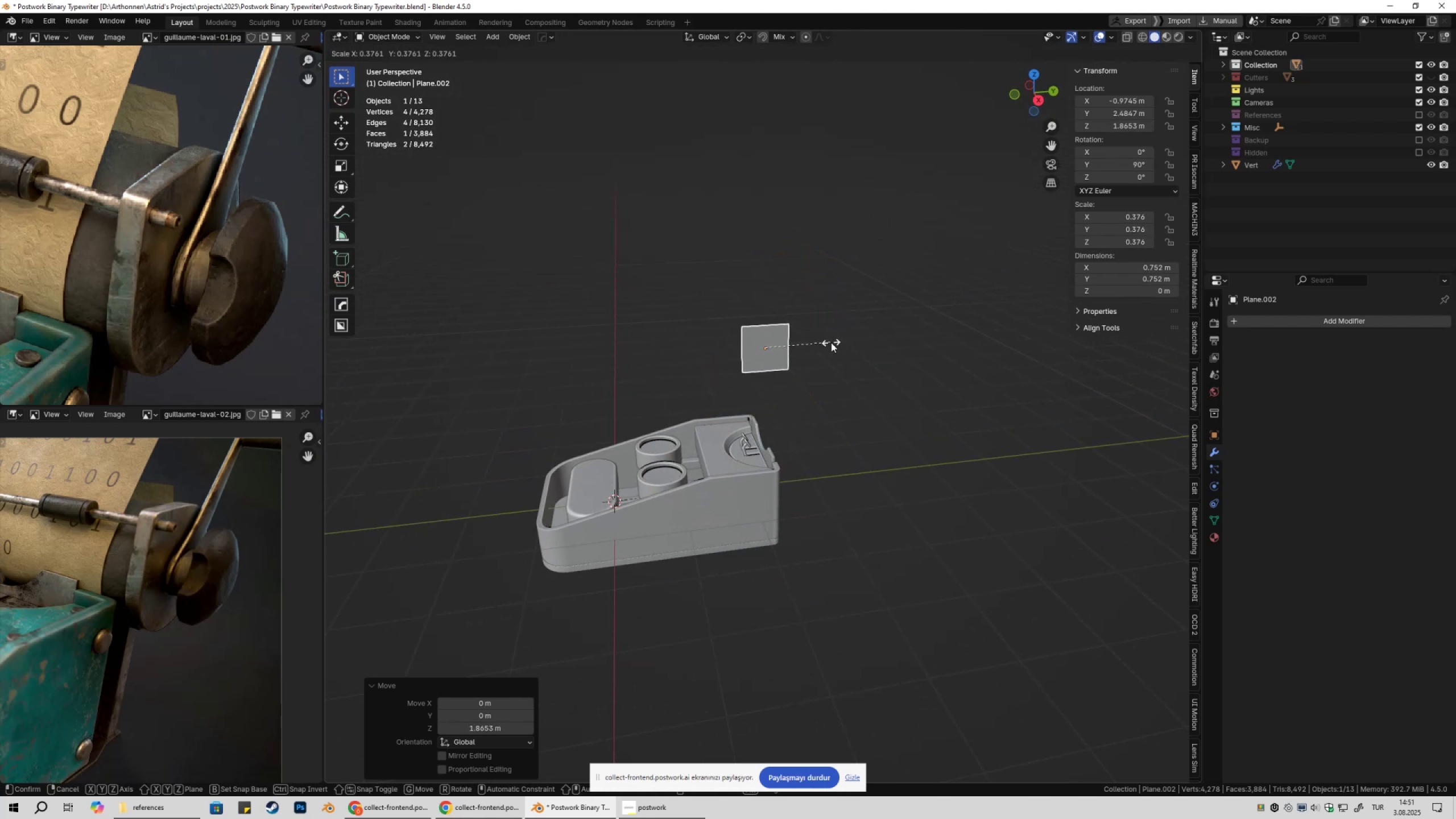 
left_click([830, 342])
 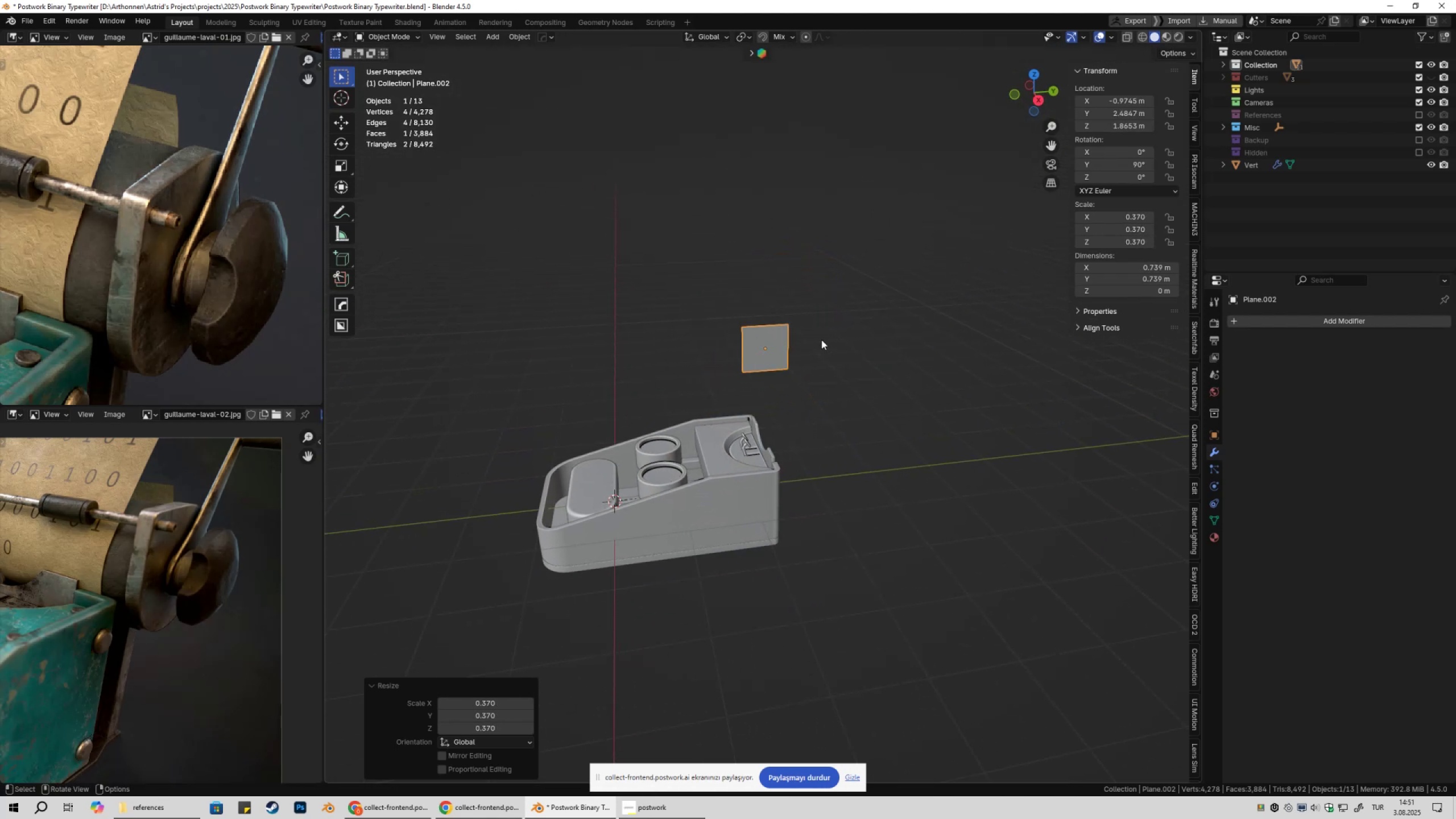 
key(Shift+ShiftLeft)
 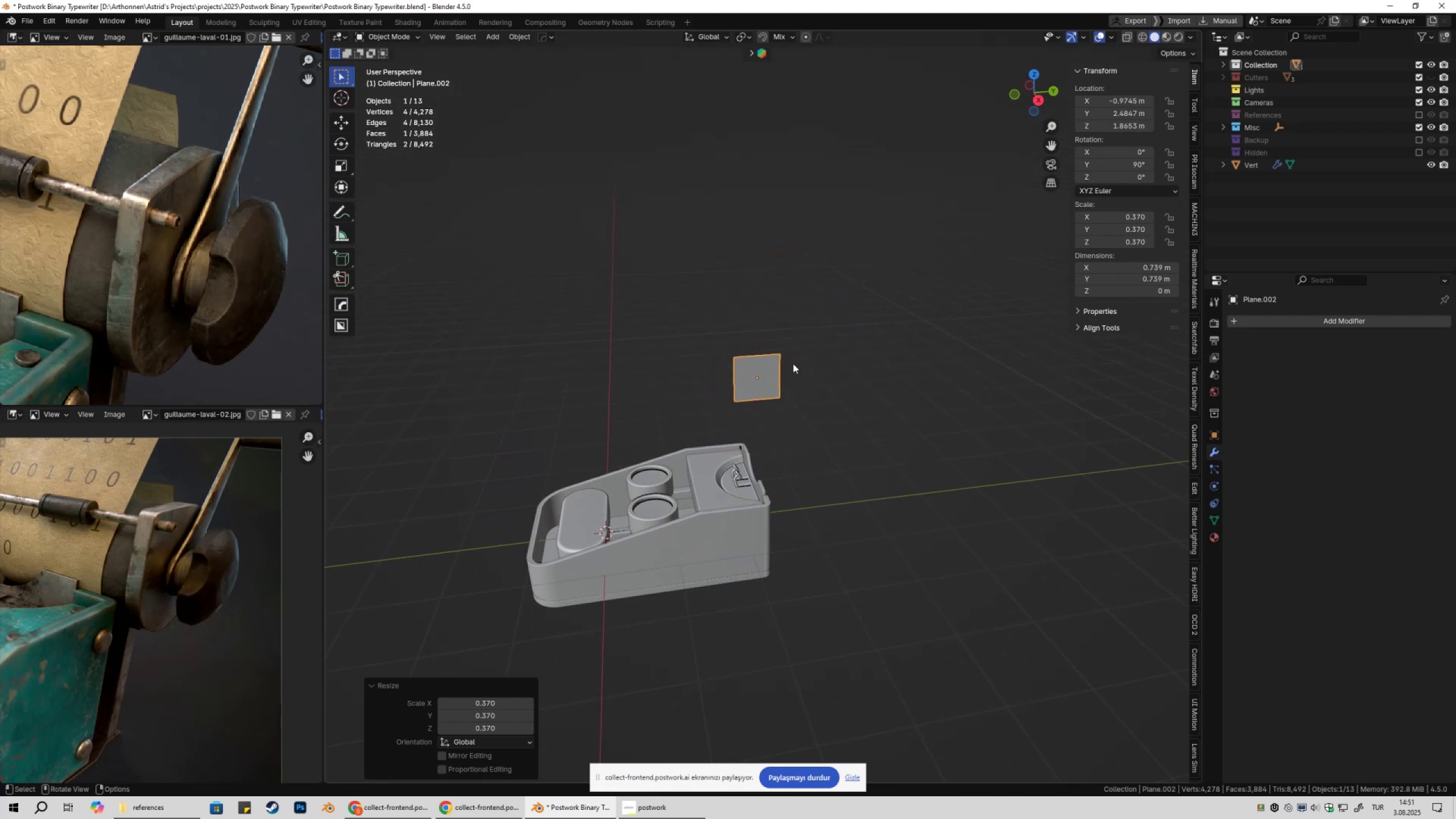 
scroll: coordinate [793, 363], scroll_direction: up, amount: 3.0
 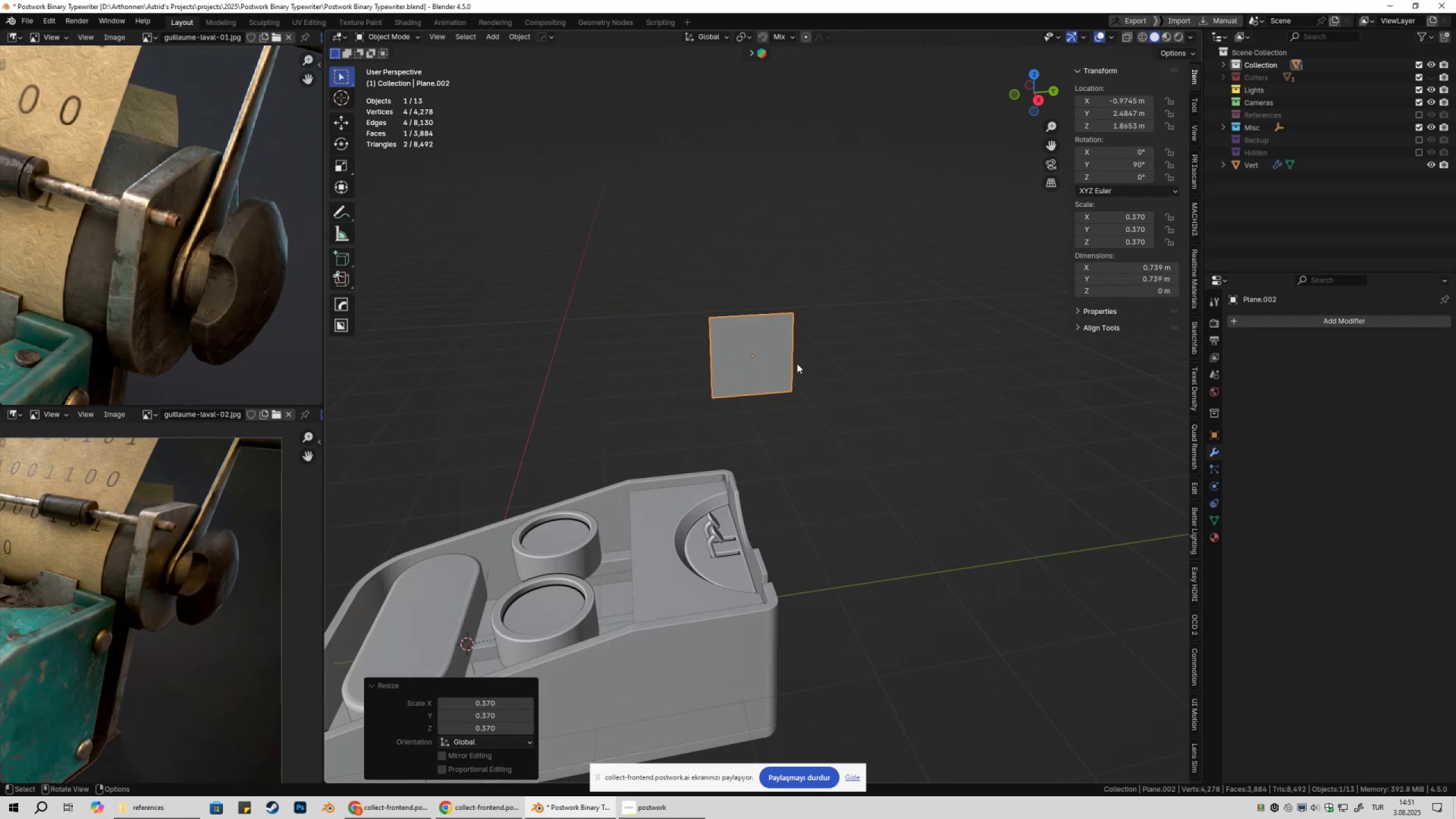 
key(Control+ControlLeft)
 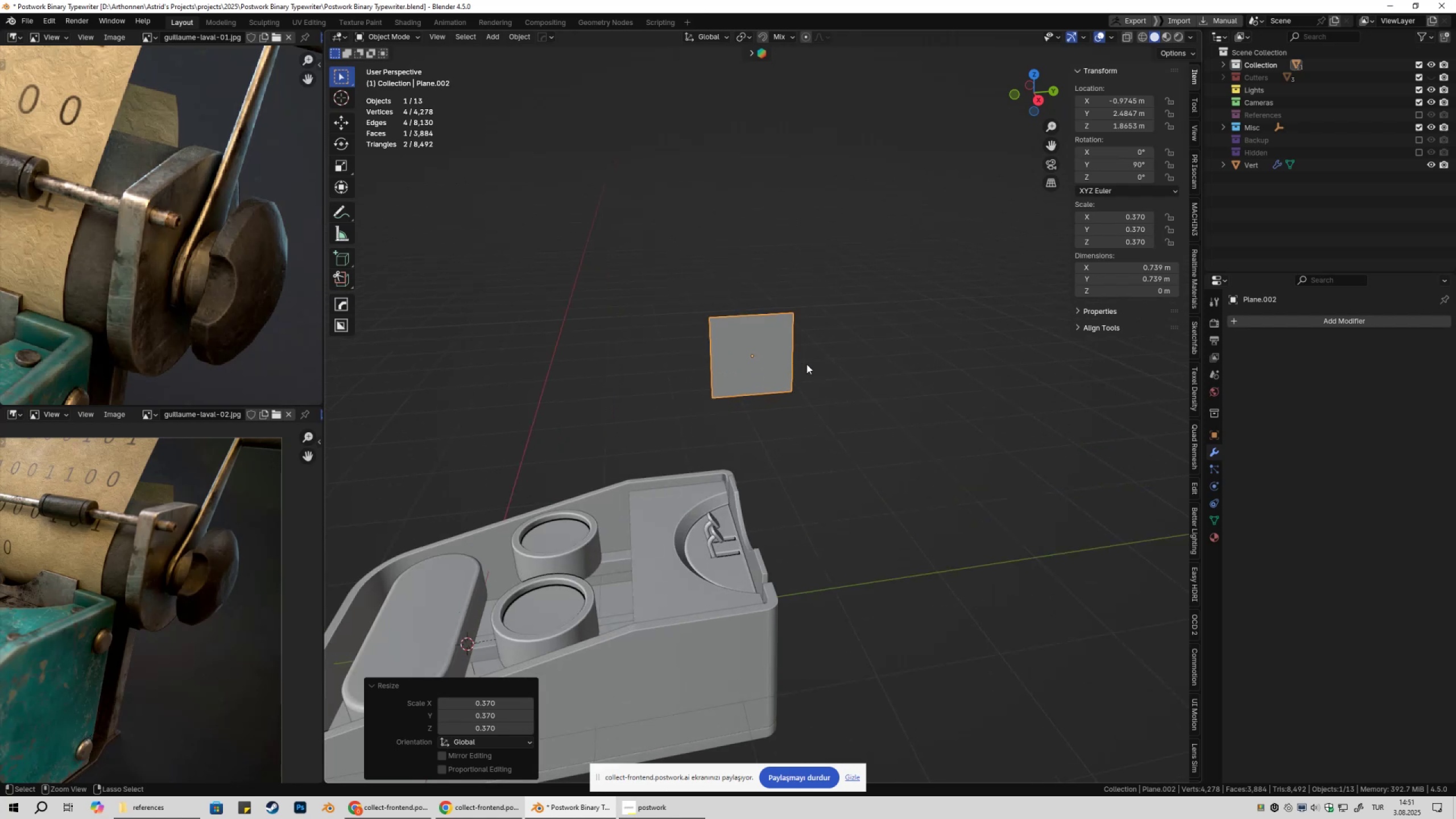 
key(Control+S)
 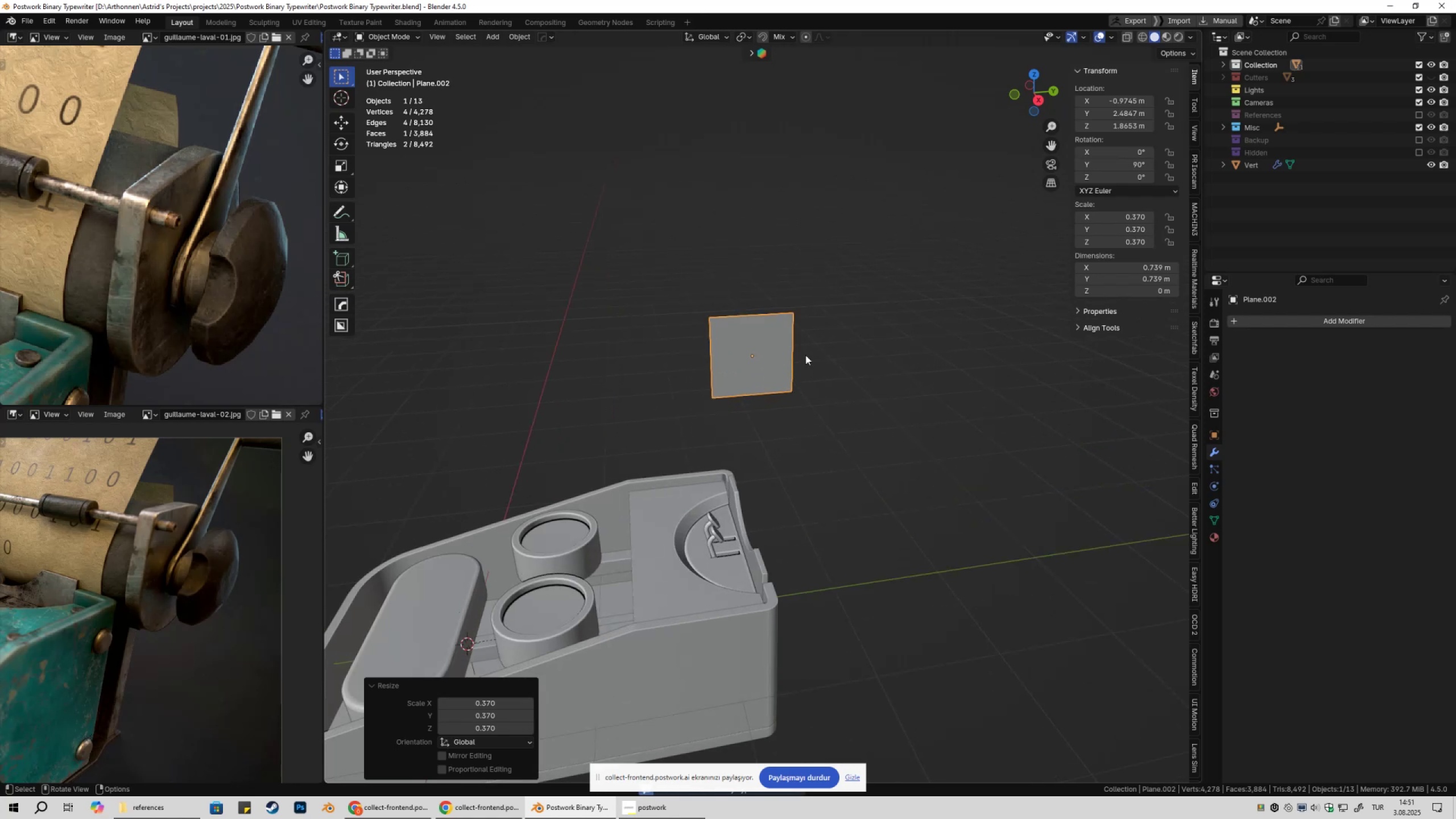 
key(Control+ControlLeft)
 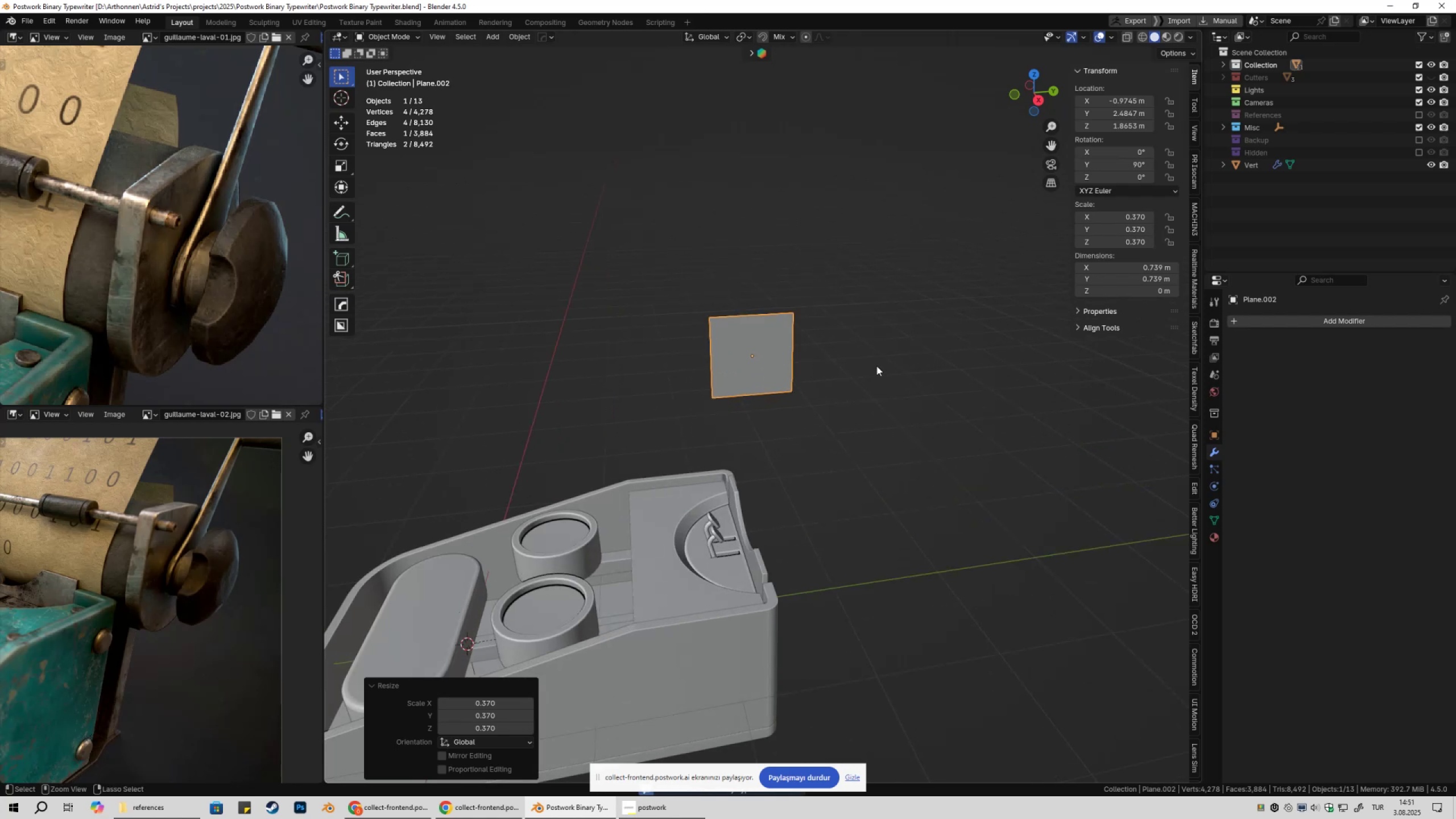 
key(Control+A)
 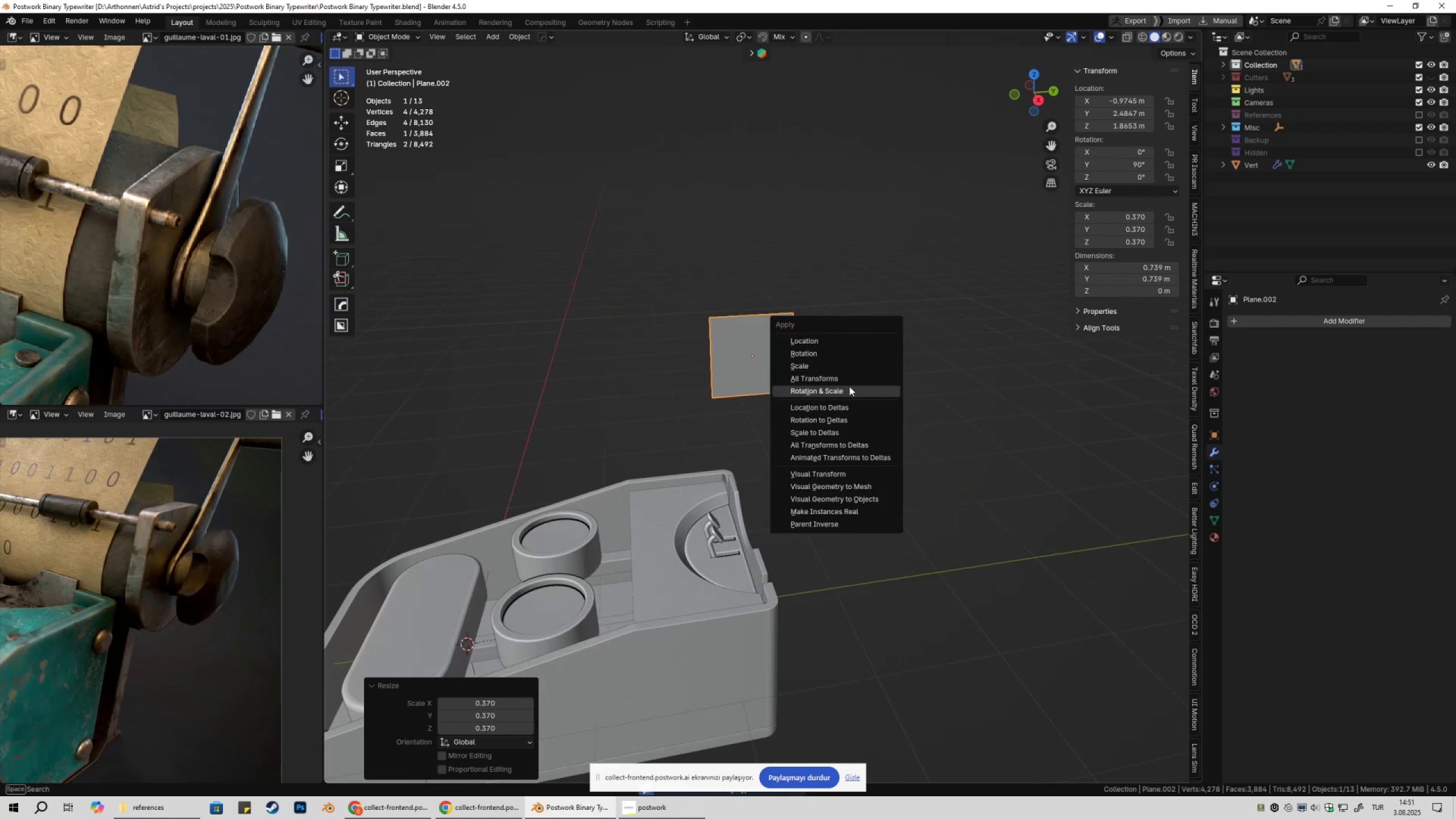 
left_click([849, 386])
 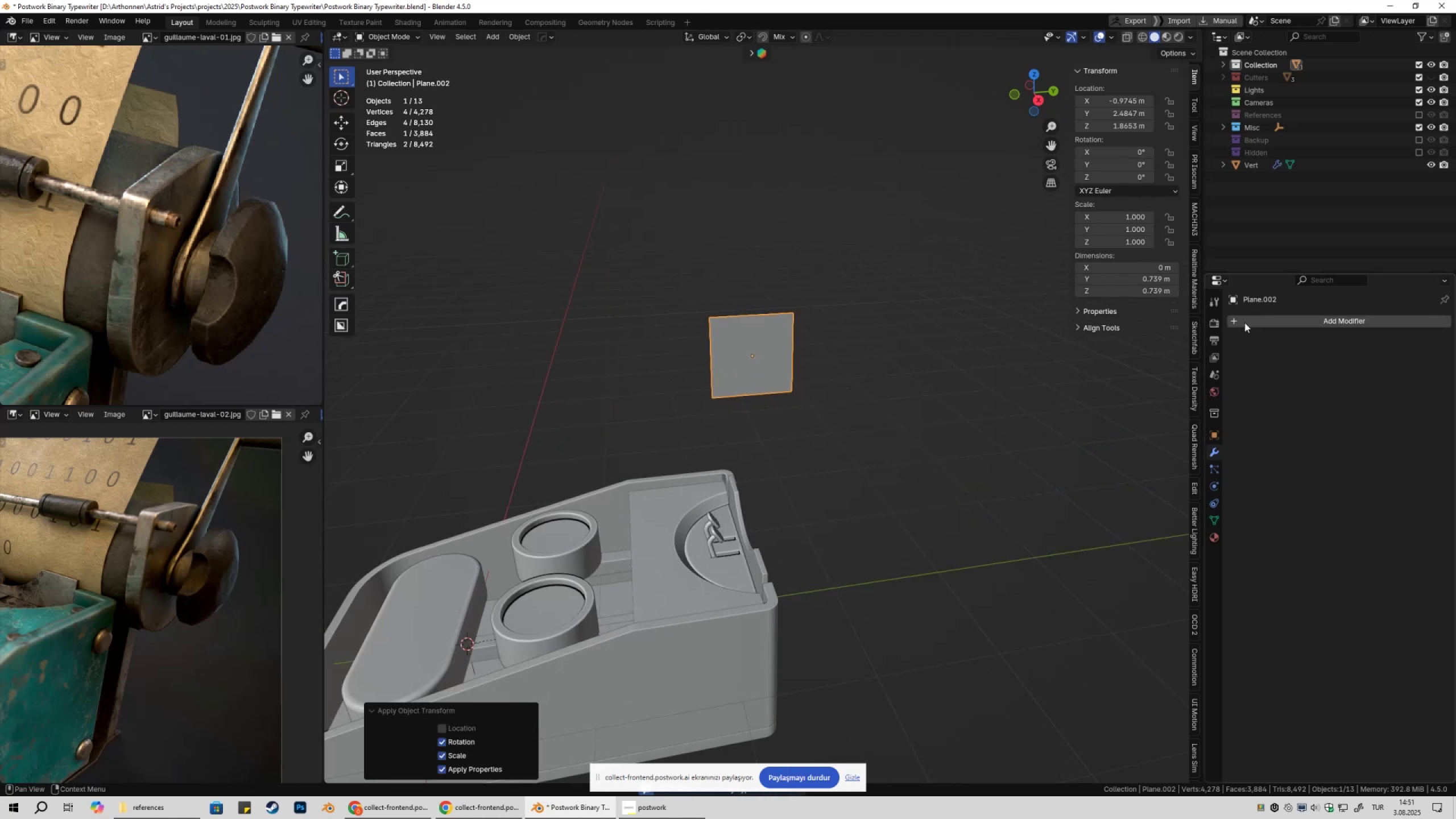 
type(beve)
 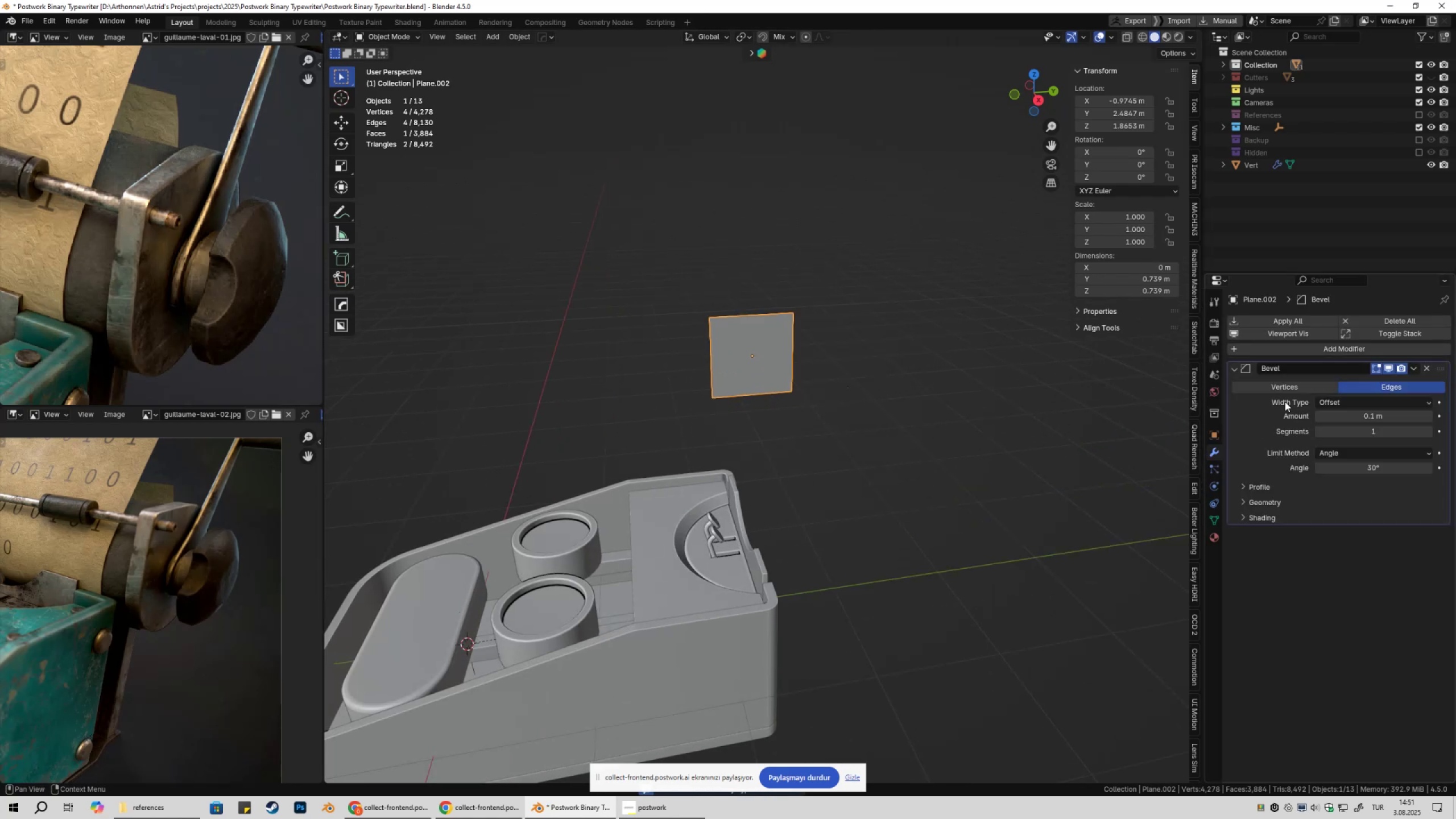 
left_click([1289, 385])
 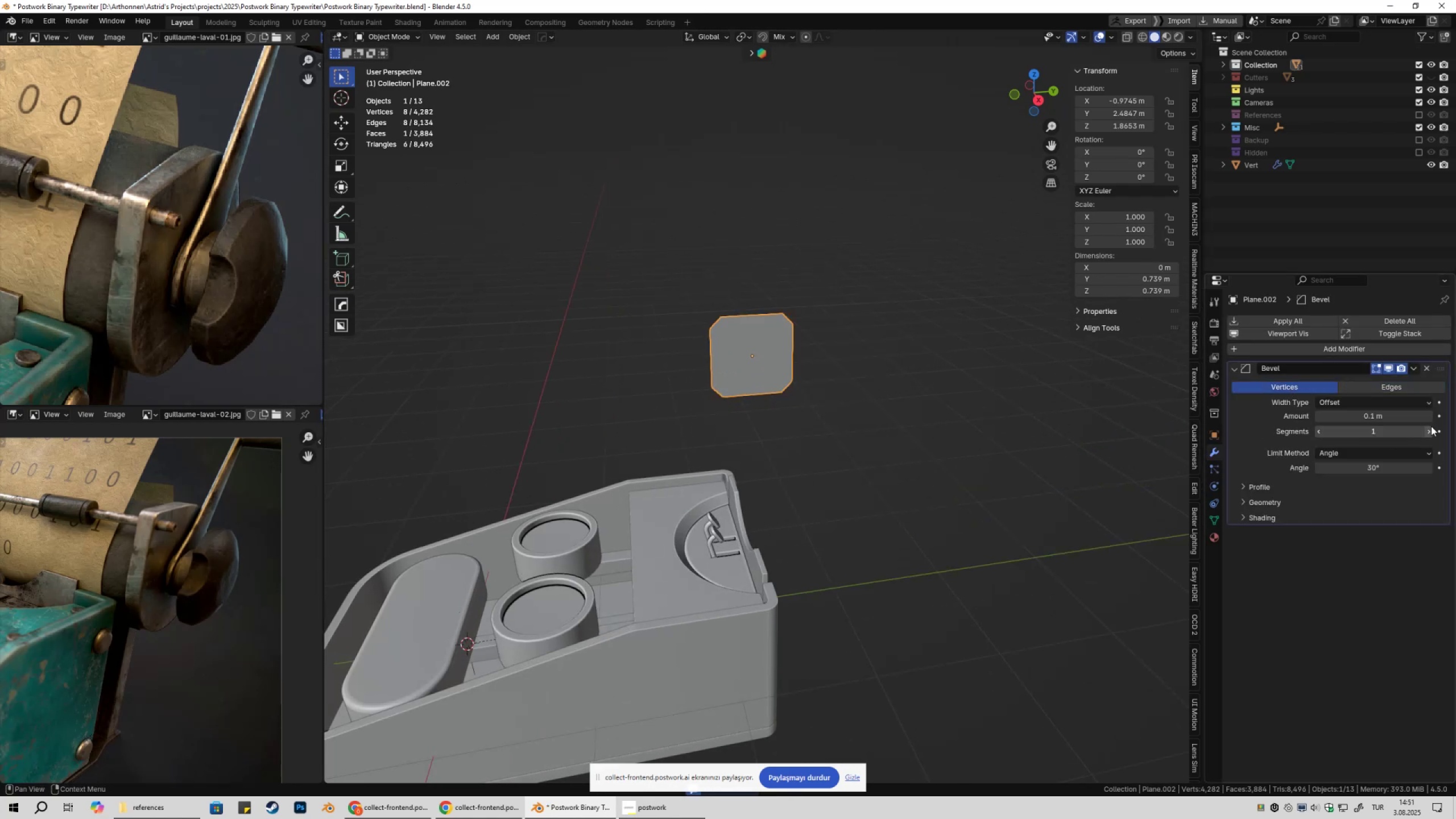 
left_click([1429, 427])
 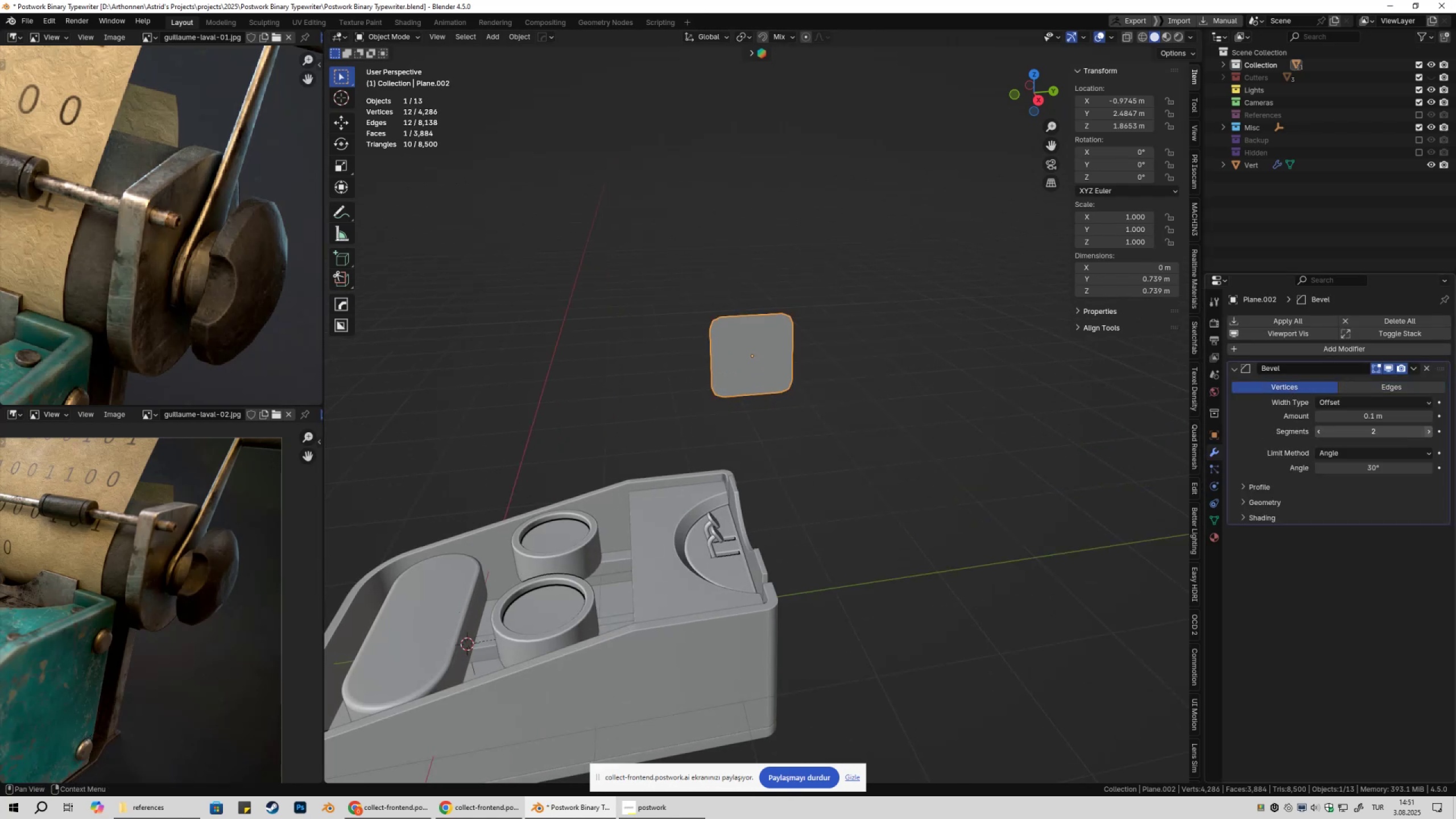 
left_click_drag(start_coordinate=[1429, 427], to_coordinate=[264, 428])
 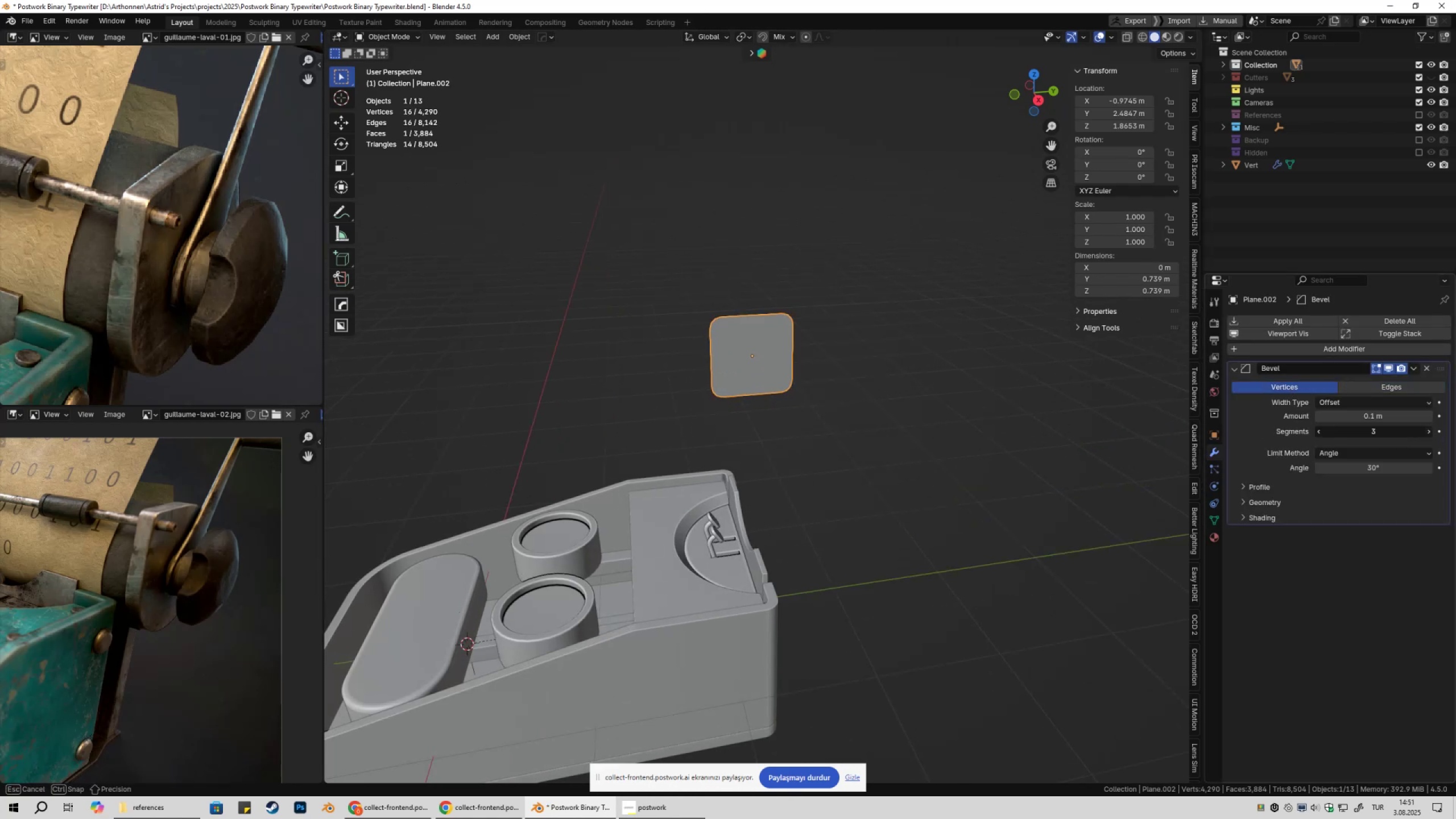 
triple_click([1429, 427])
 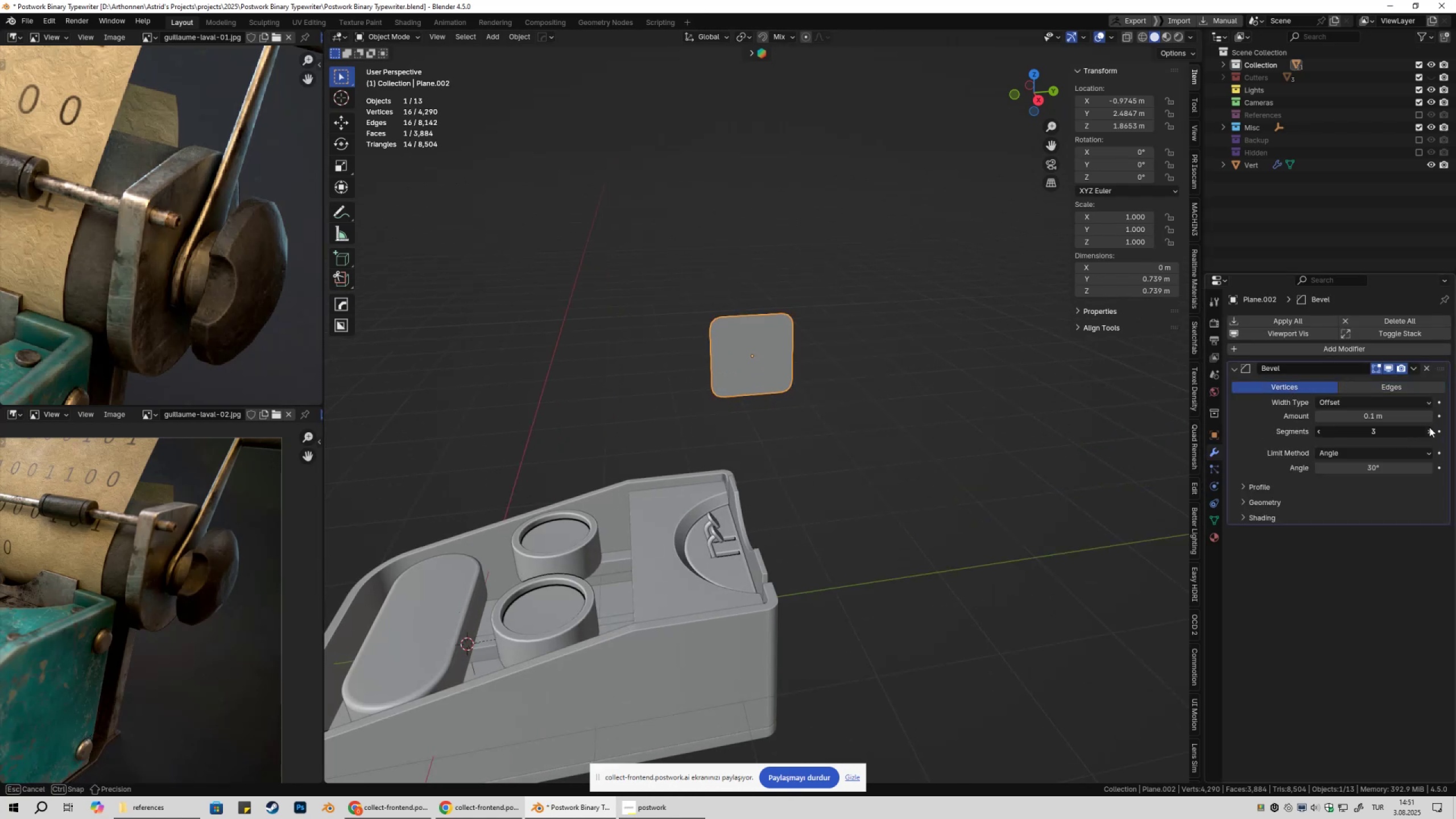 
left_click_drag(start_coordinate=[1429, 427], to_coordinate=[264, 428])
 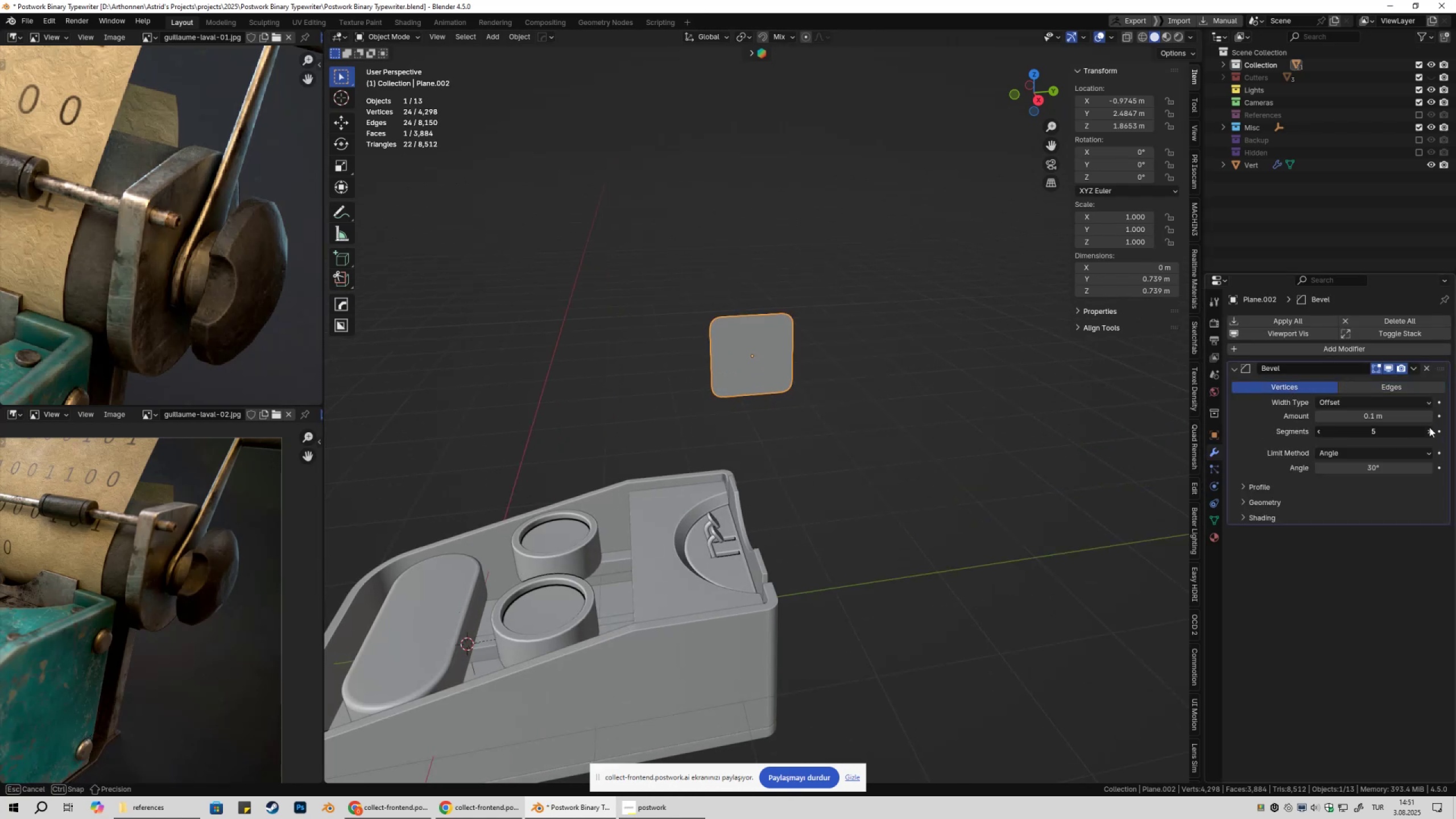 
triple_click([1429, 427])
 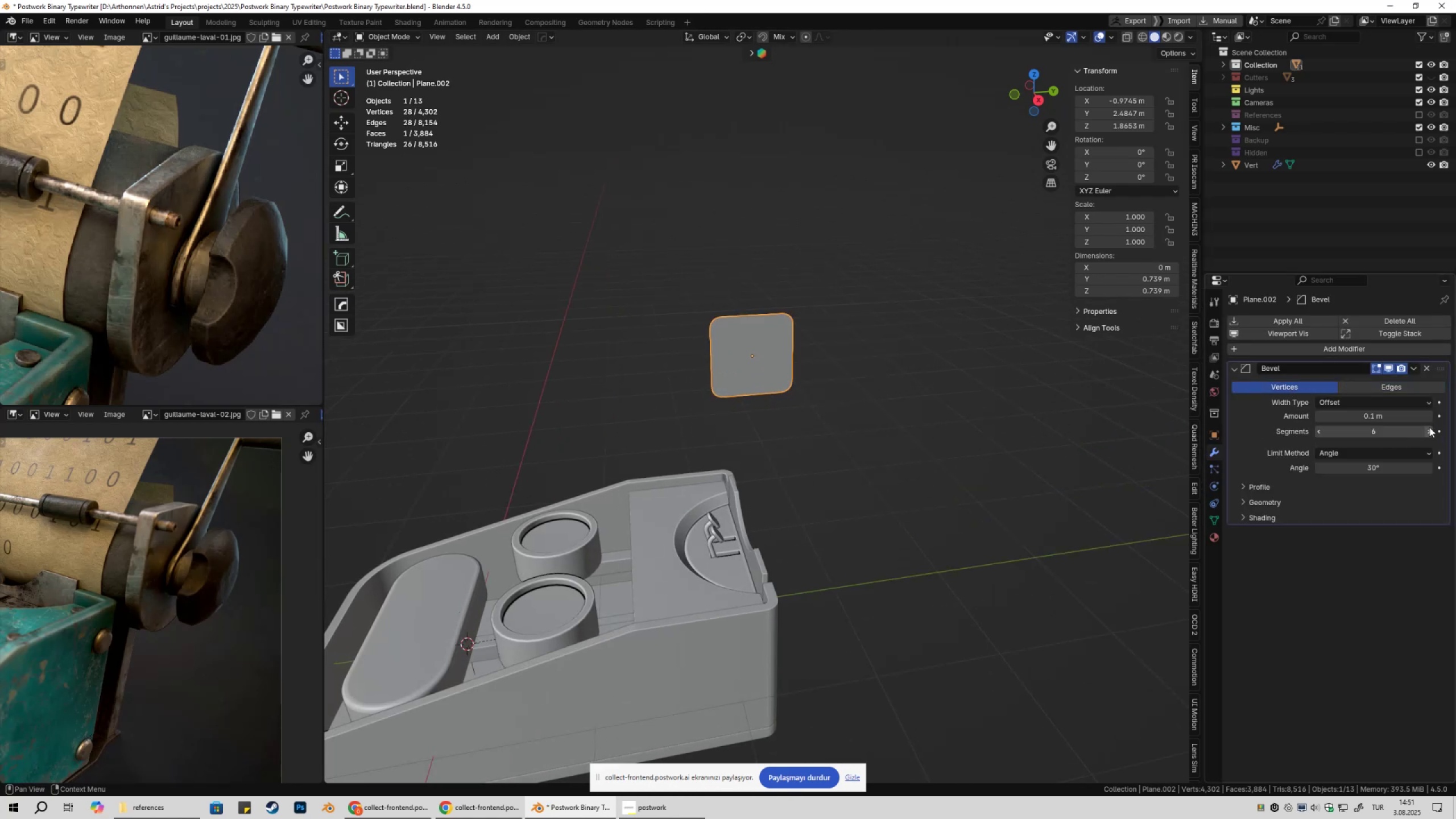 
left_click_drag(start_coordinate=[1429, 427], to_coordinate=[266, 427])
 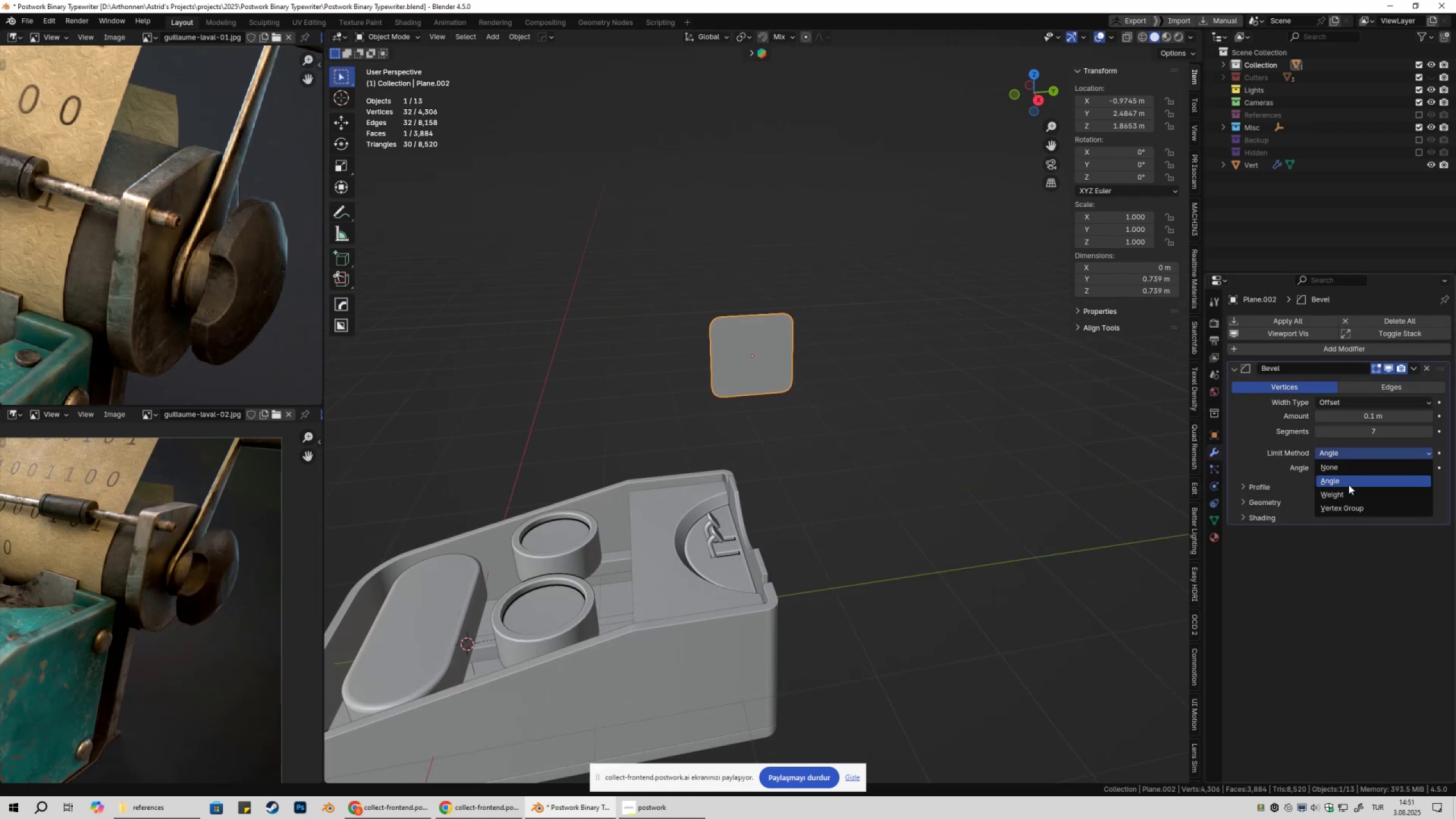 
key(Tab)
 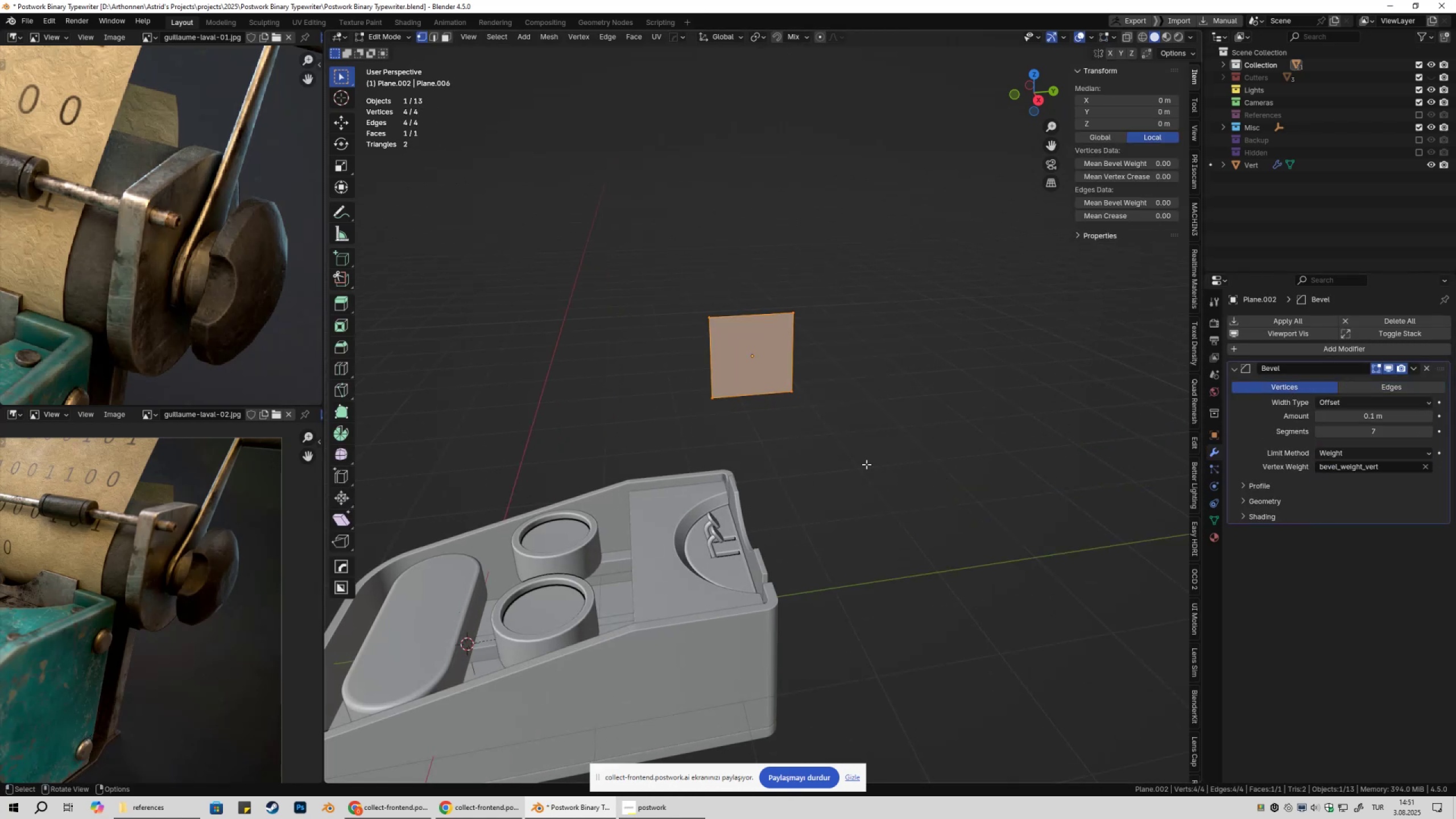 
key(1)
 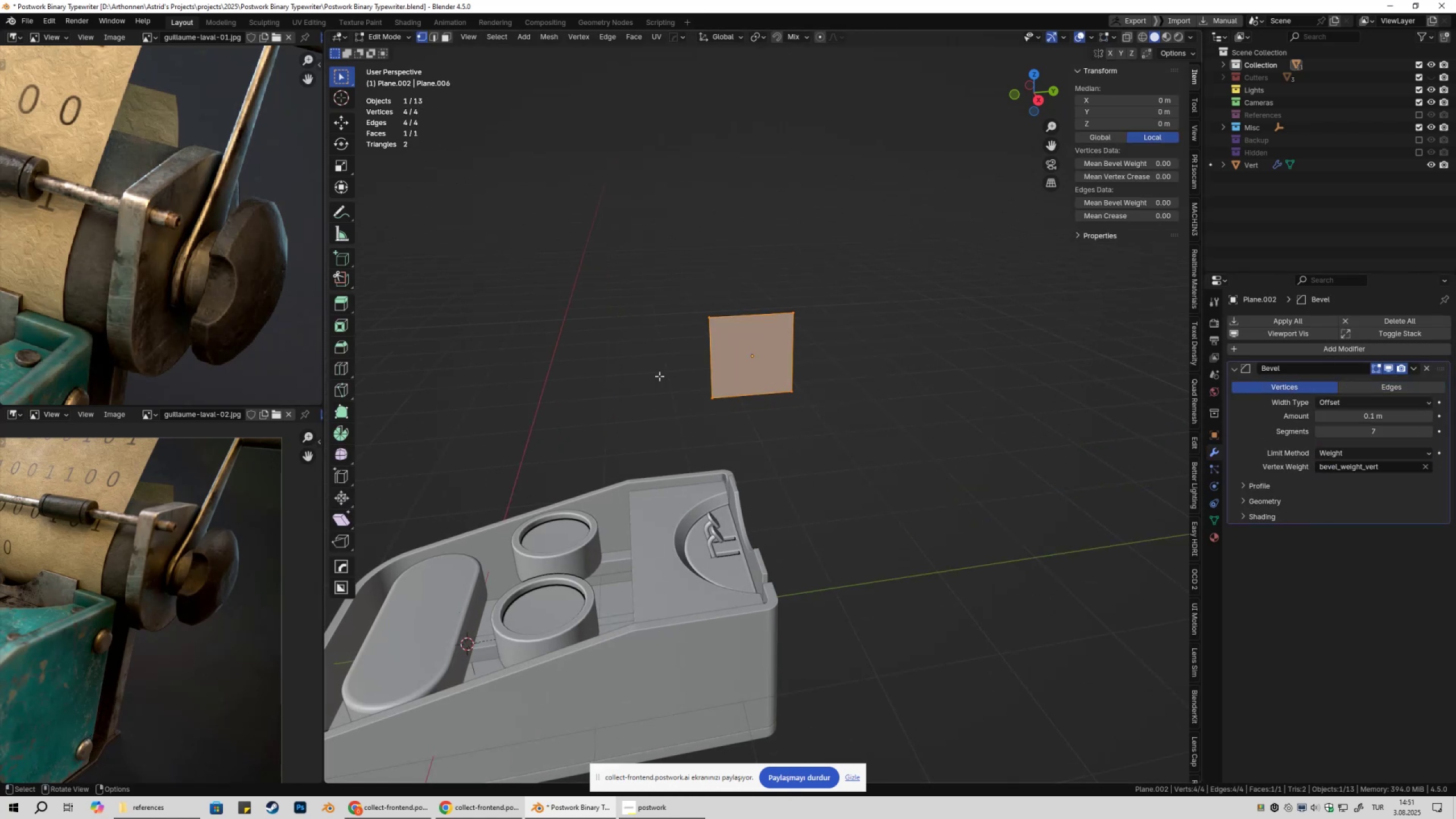 
left_click_drag(start_coordinate=[657, 375], to_coordinate=[903, 452])
 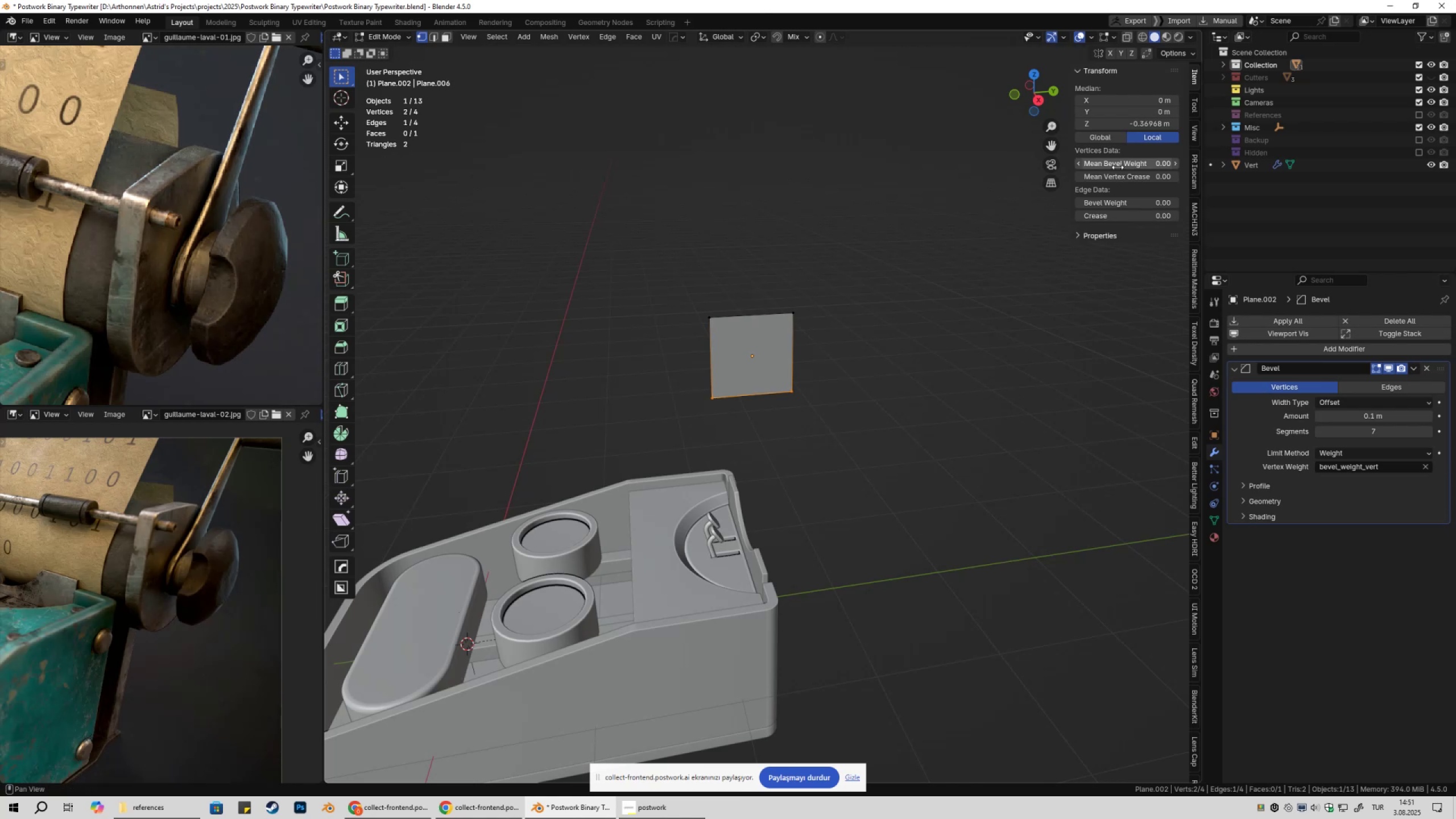 
left_click_drag(start_coordinate=[1118, 167], to_coordinate=[329, 168])
 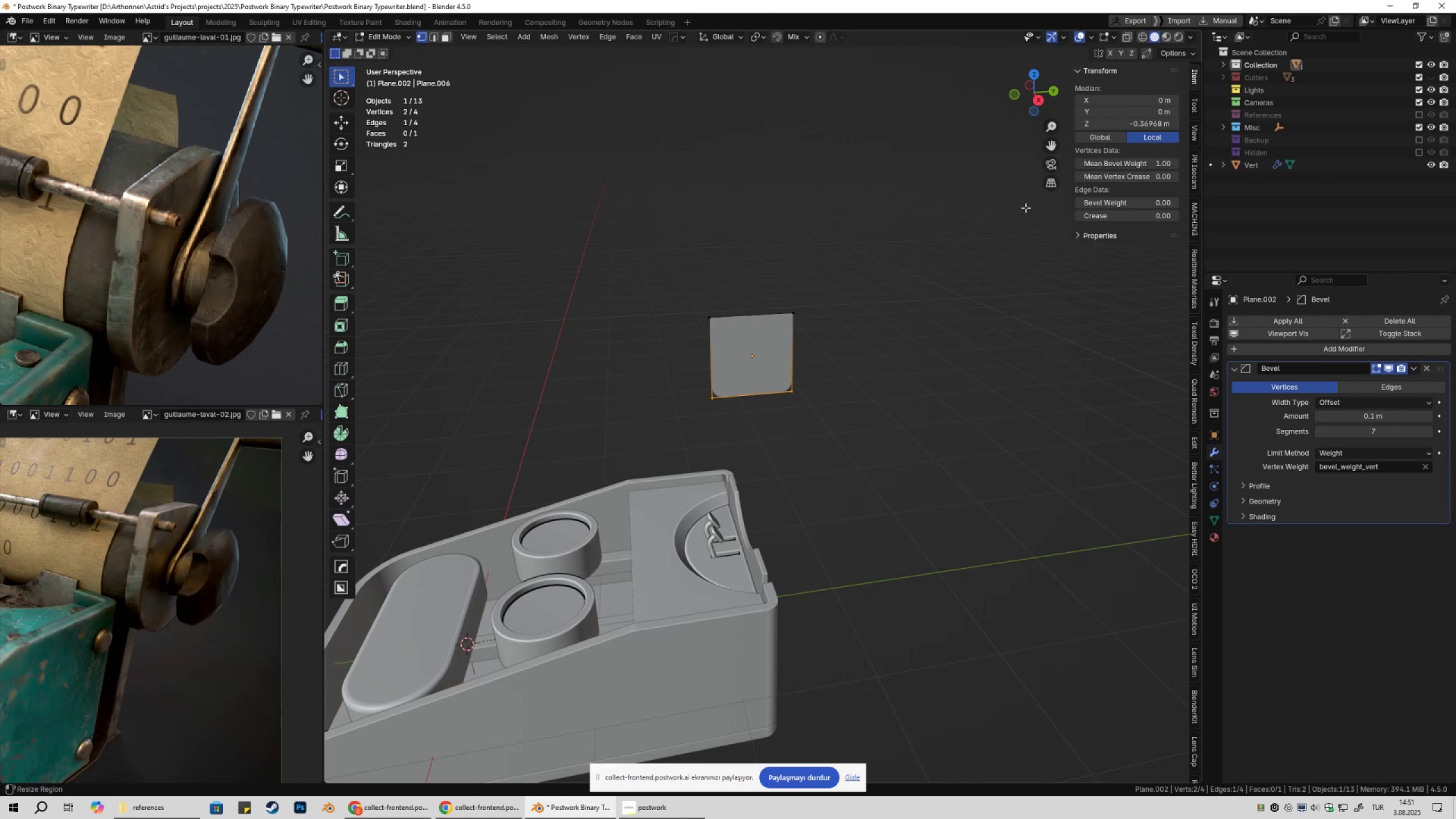 
key(Tab)
 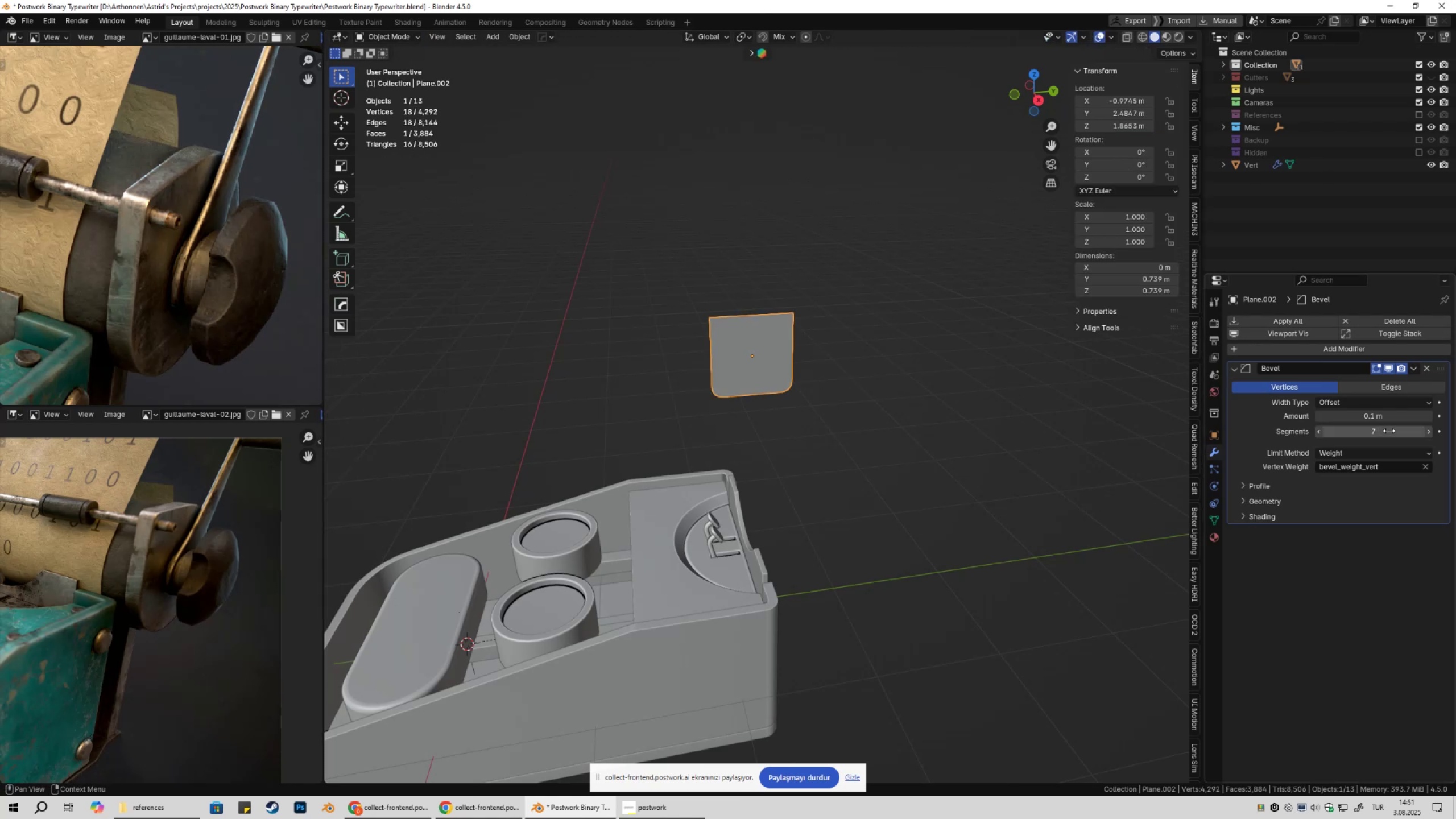 
hold_key(key=ShiftLeft, duration=1.5)
left_click_drag(start_coordinate=[1379, 416], to_coordinate=[297, 444])
 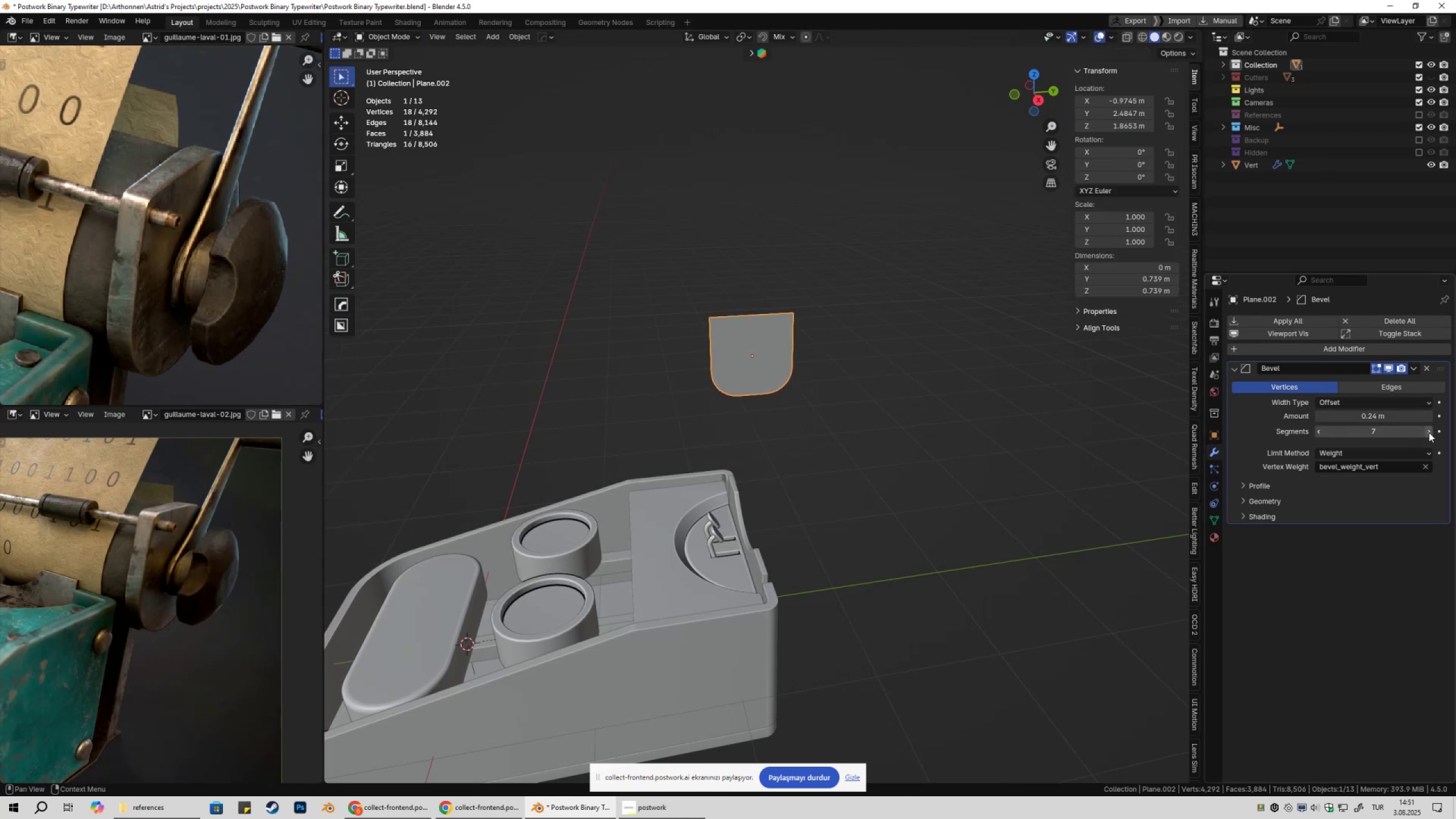 
hold_key(key=ShiftLeft, duration=1.52)
 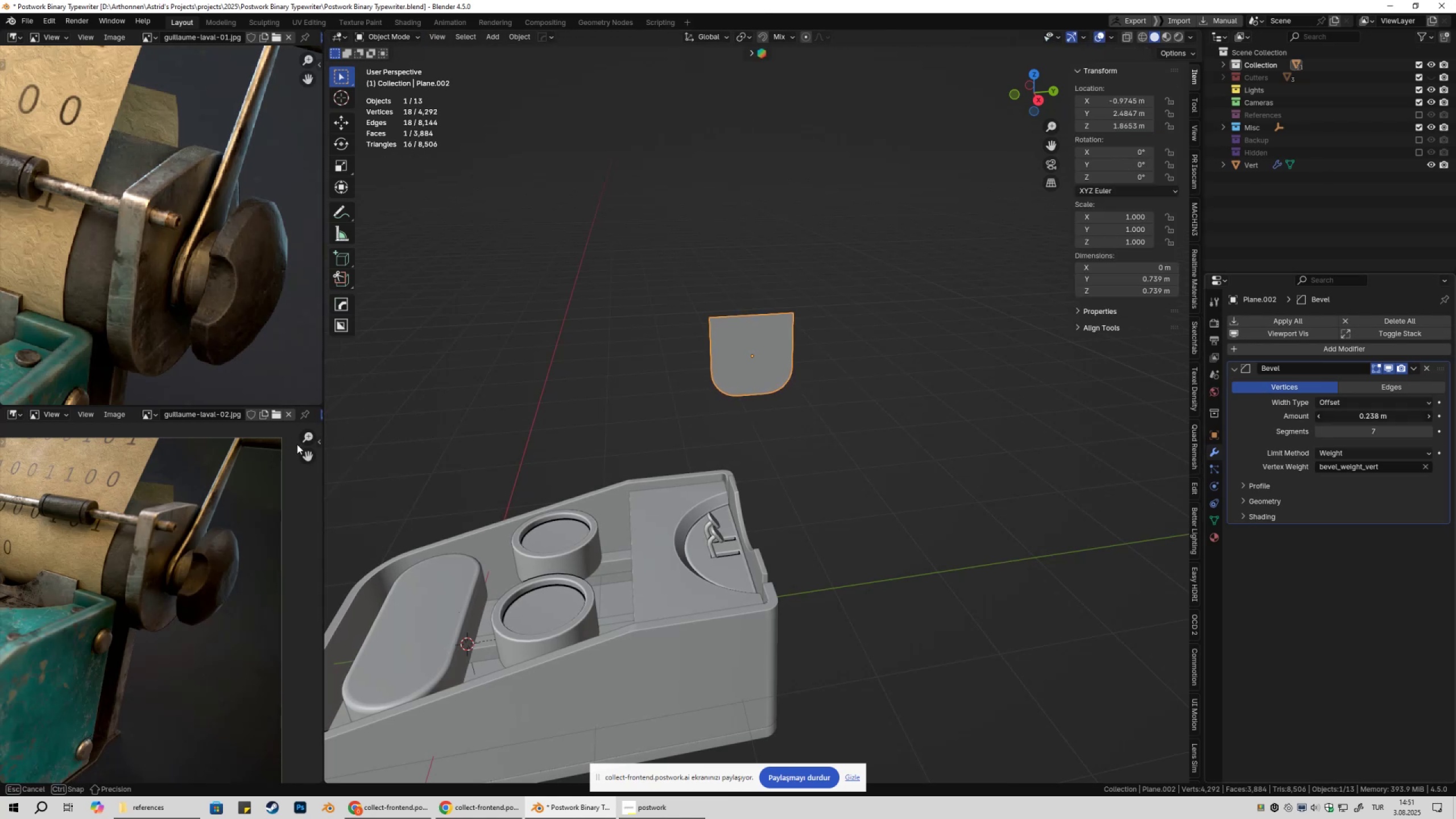 
key(Shift+ShiftLeft)
 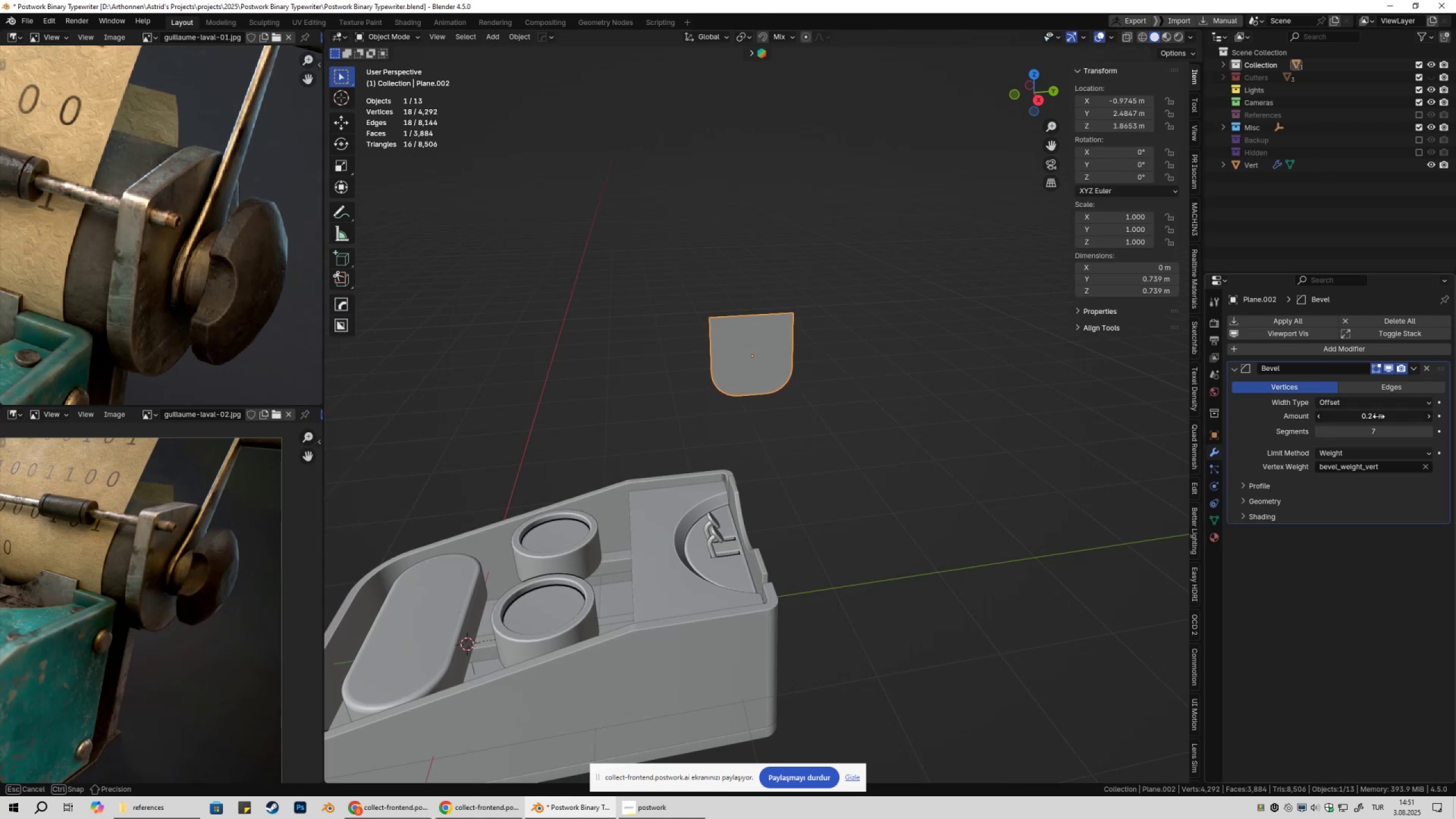 
key(Shift+ShiftLeft)
 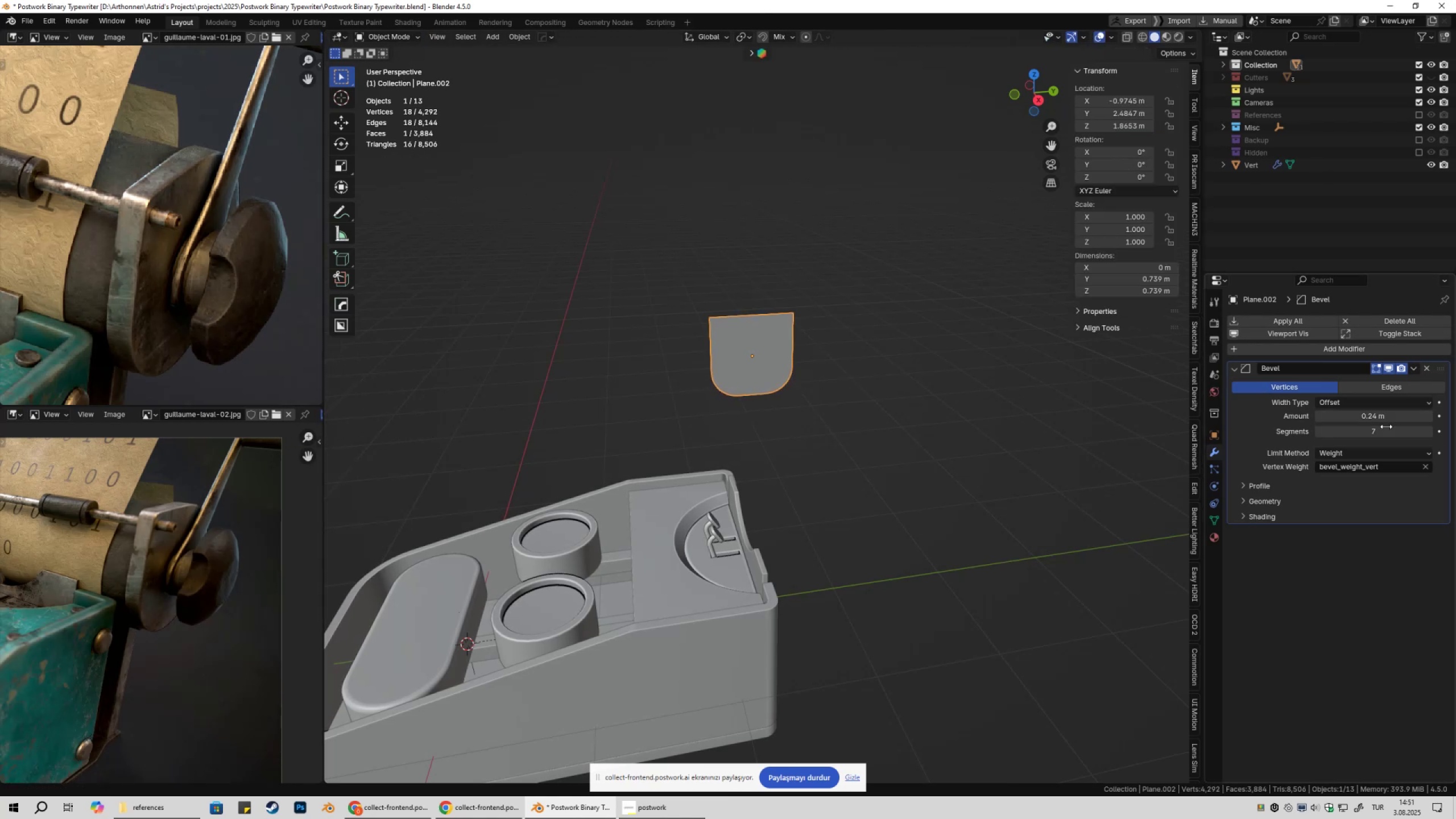 
key(Shift+ShiftLeft)
 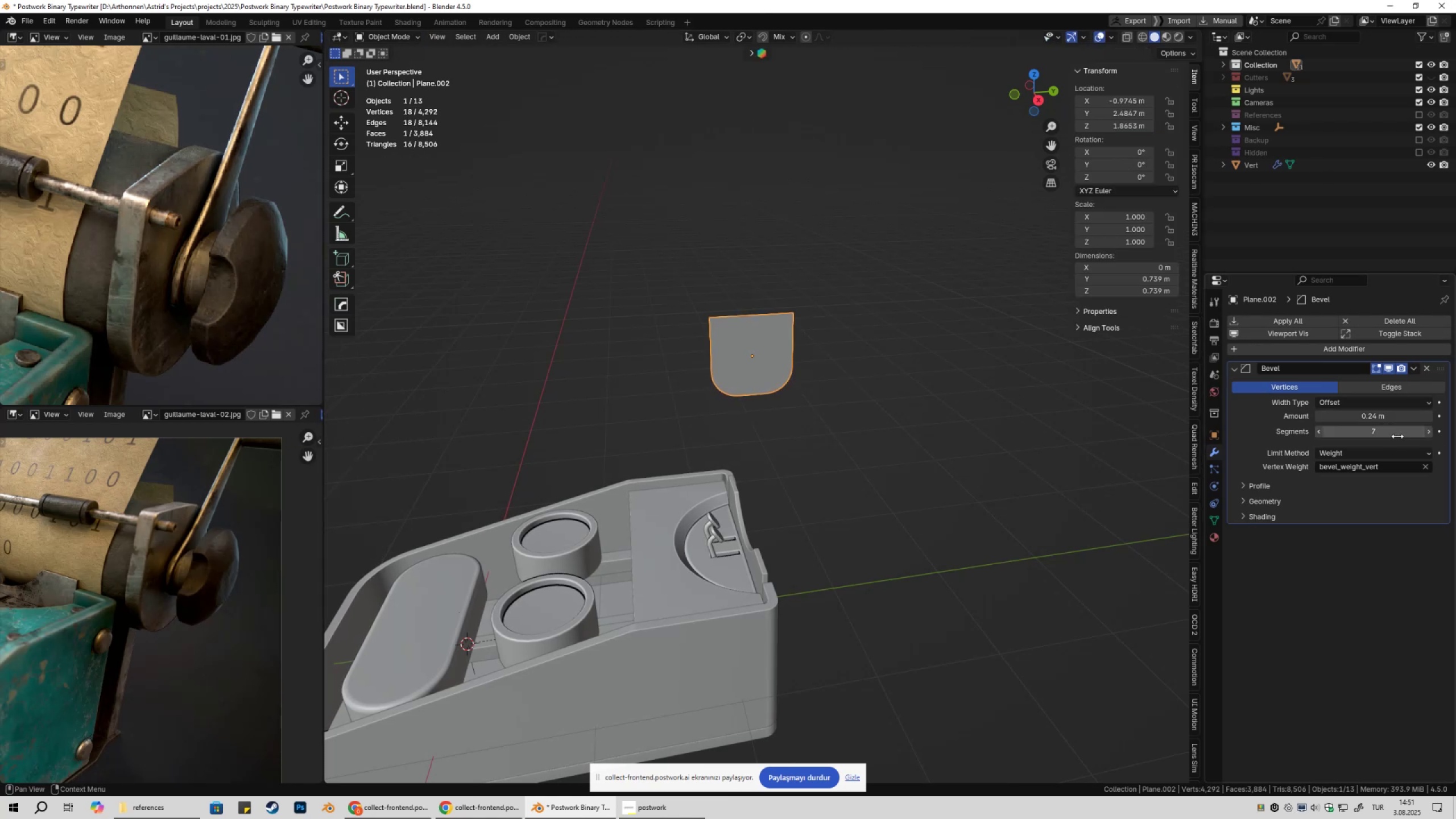 
key(Shift+ShiftLeft)
 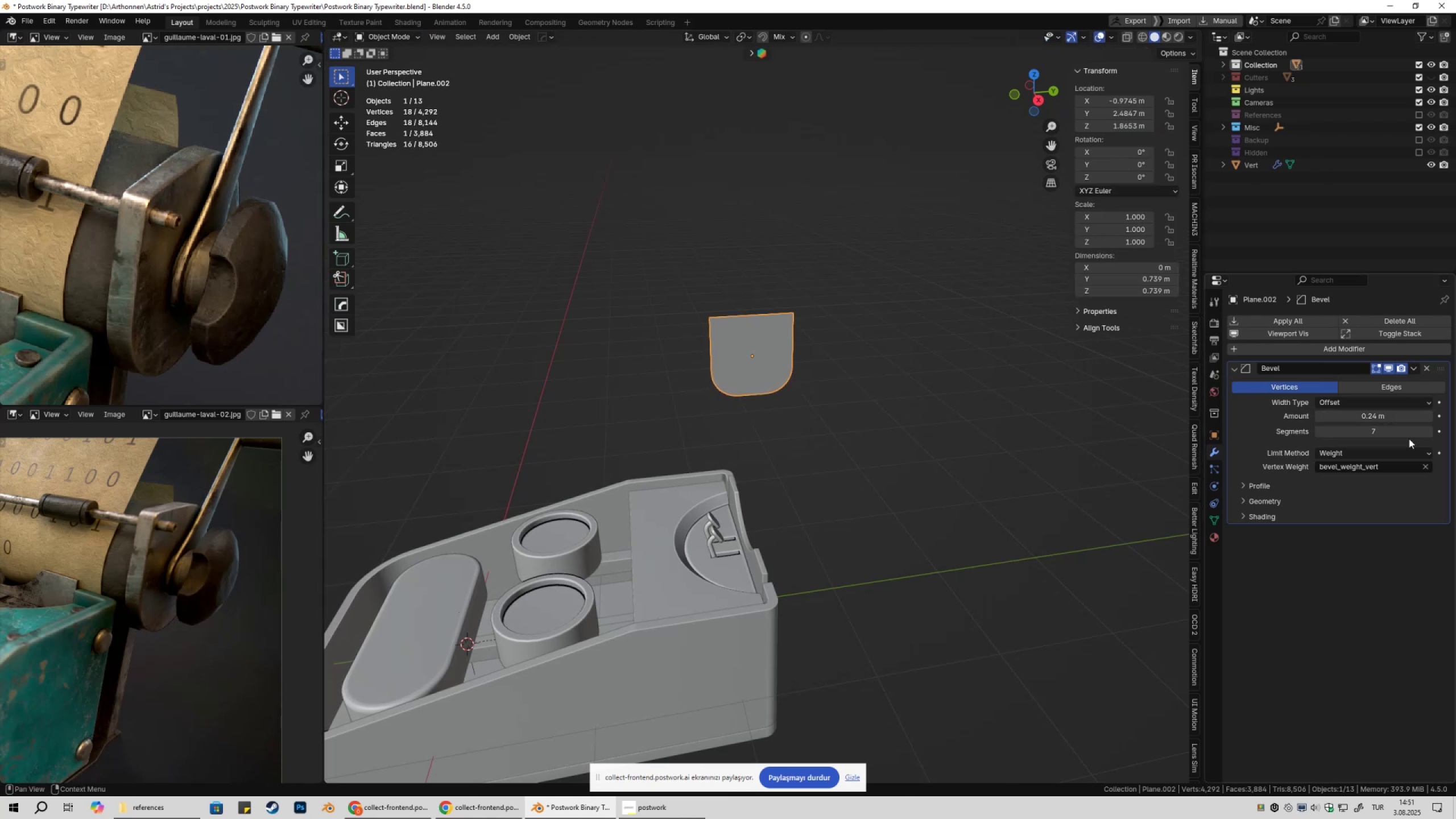 
key(Shift+ShiftLeft)
 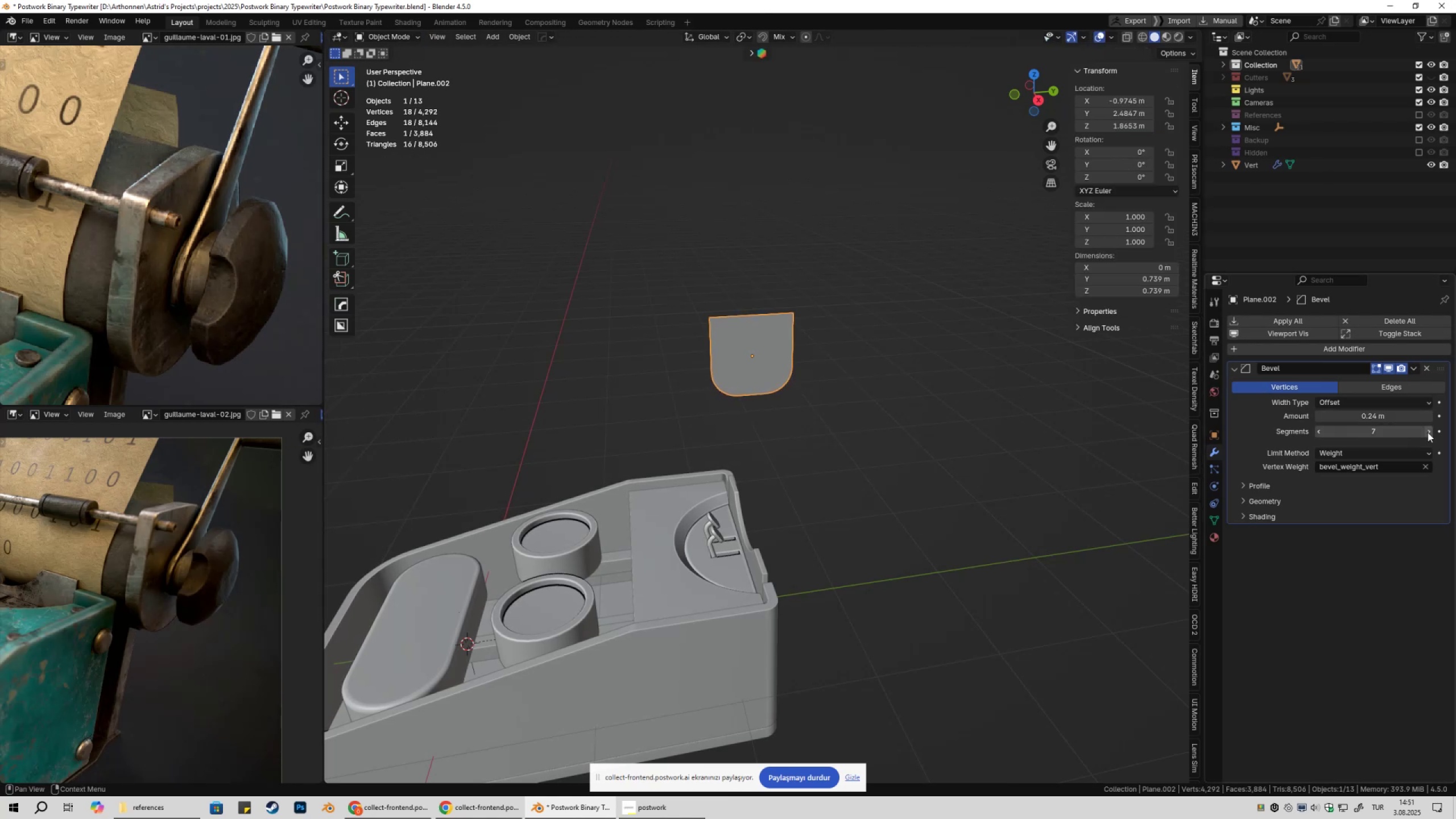 
left_click_drag(start_coordinate=[1429, 432], to_coordinate=[264, 432])
 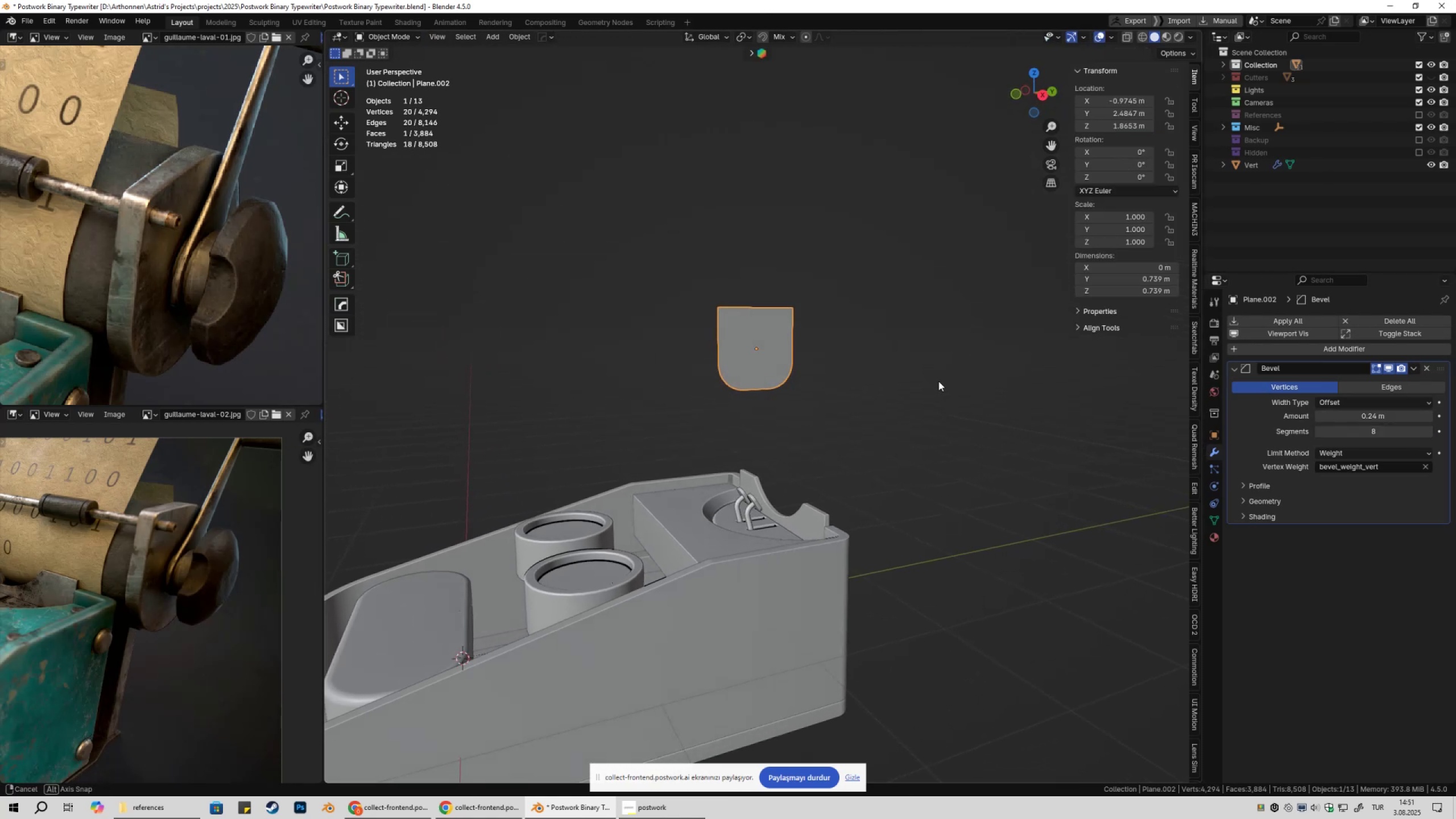 
hold_key(key=ShiftLeft, duration=1.53)
left_click_drag(start_coordinate=[1393, 413], to_coordinate=[410, 432])
 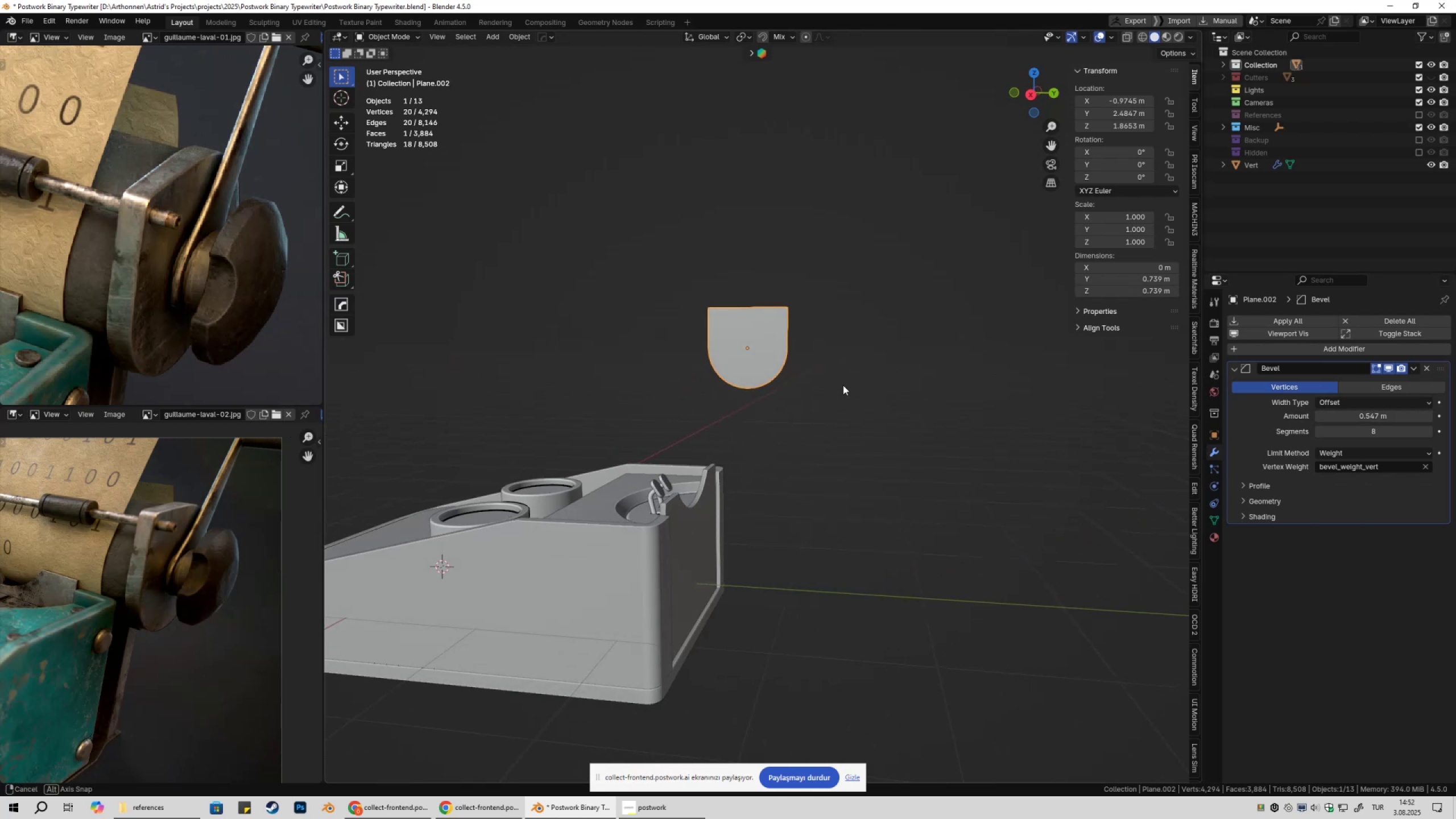 
hold_key(key=ShiftLeft, duration=1.51)
 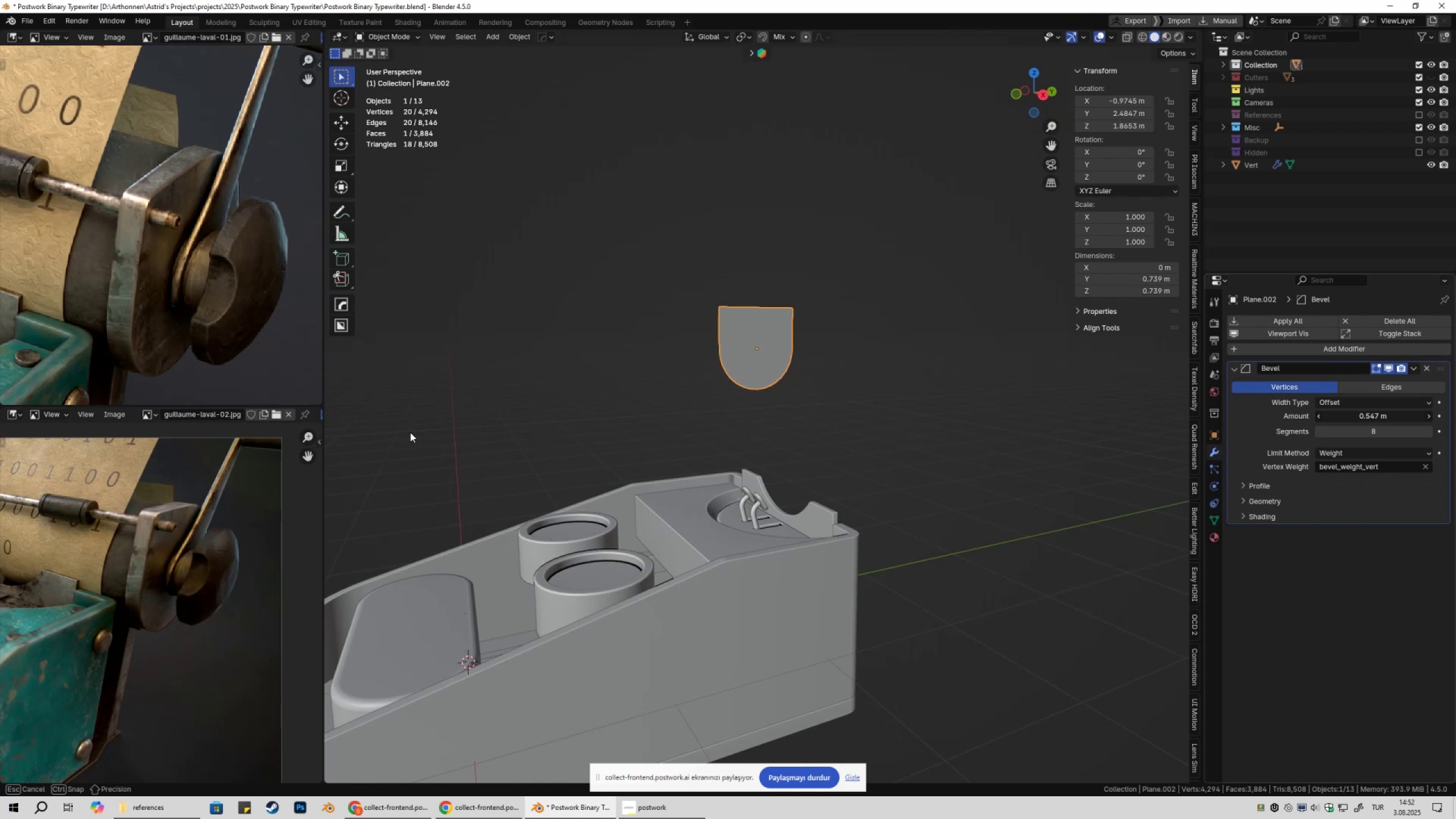 
hold_key(key=ShiftLeft, duration=0.71)
 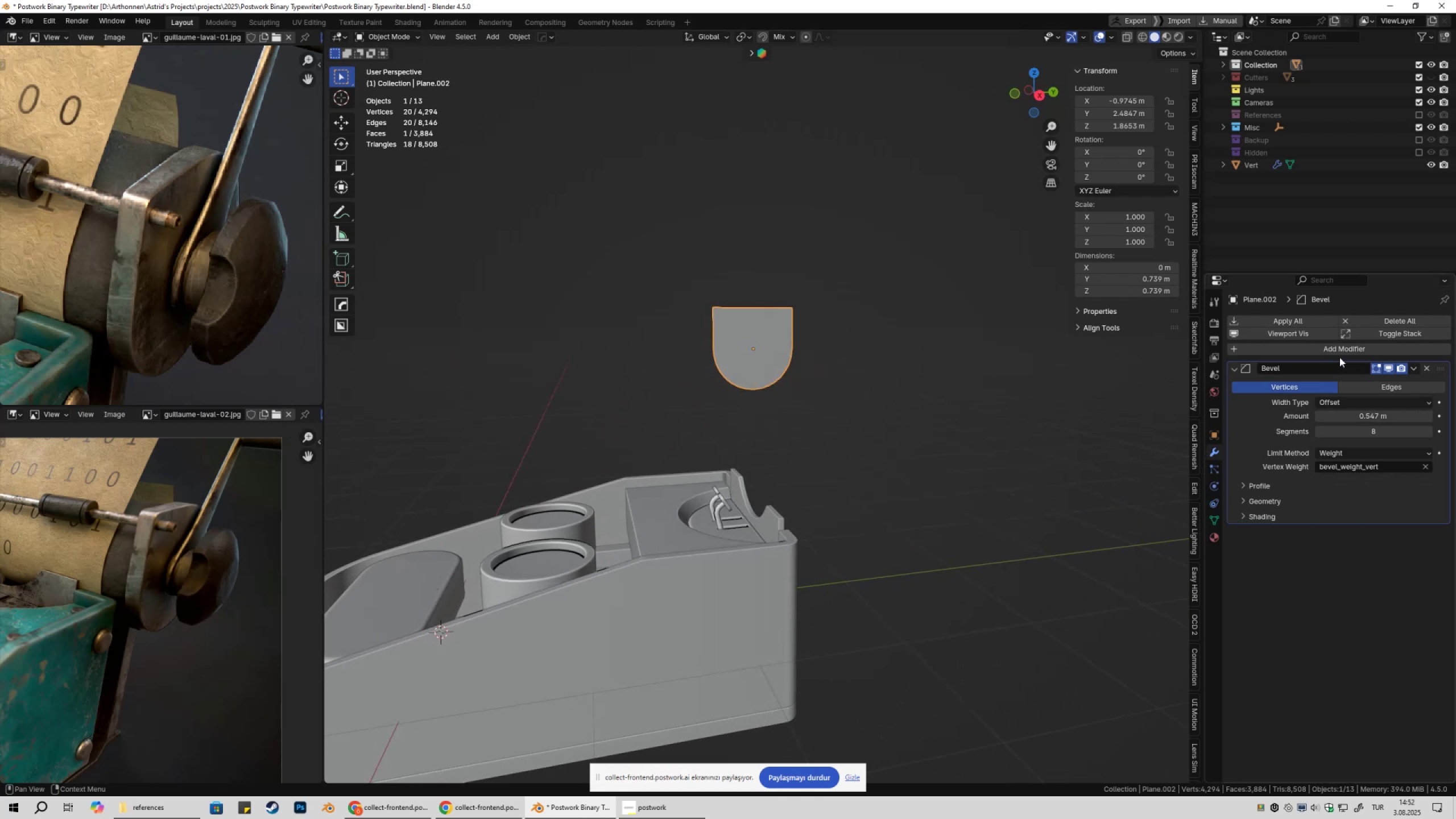 
left_click([1305, 346])
 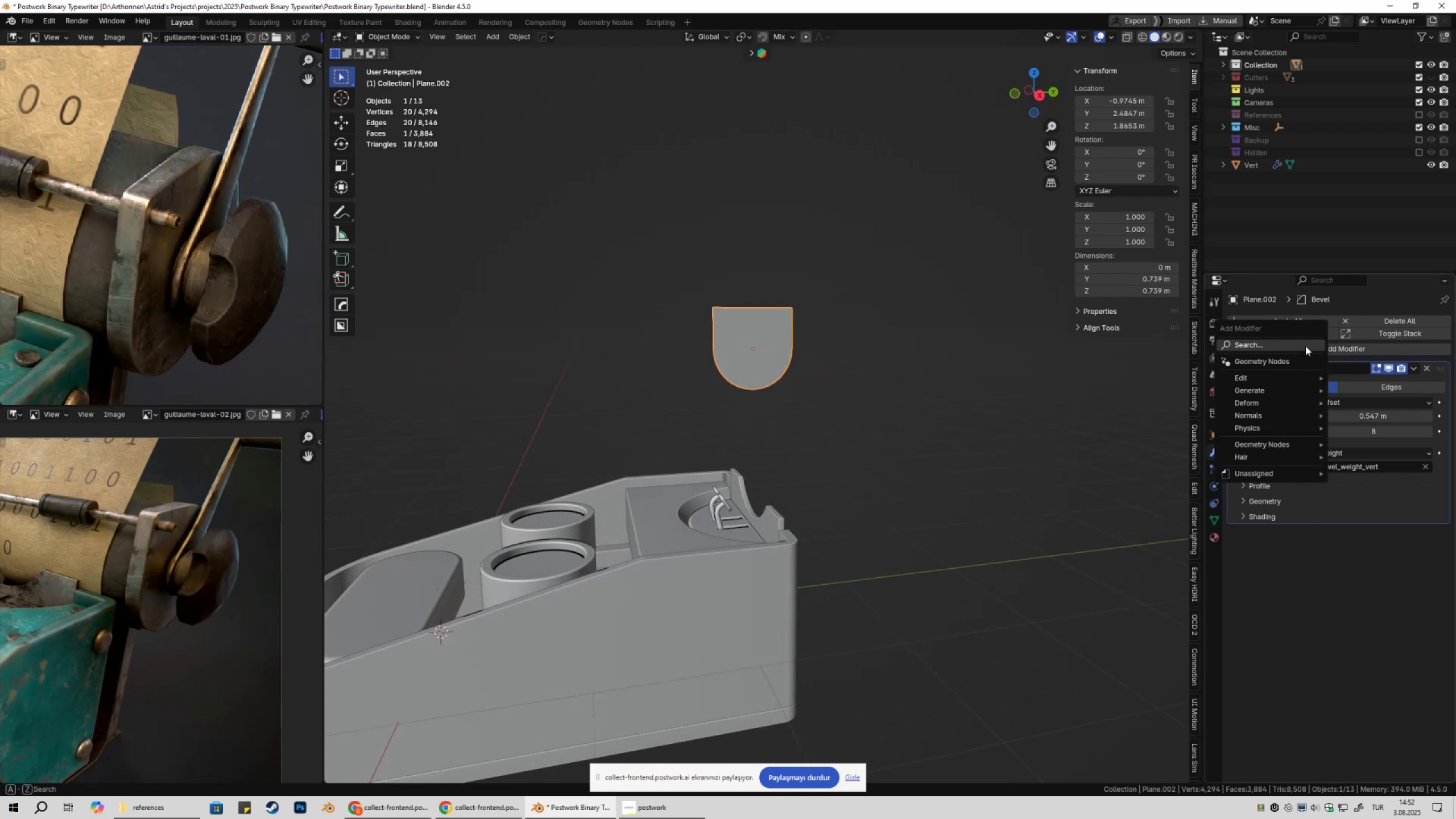 
type(we)
 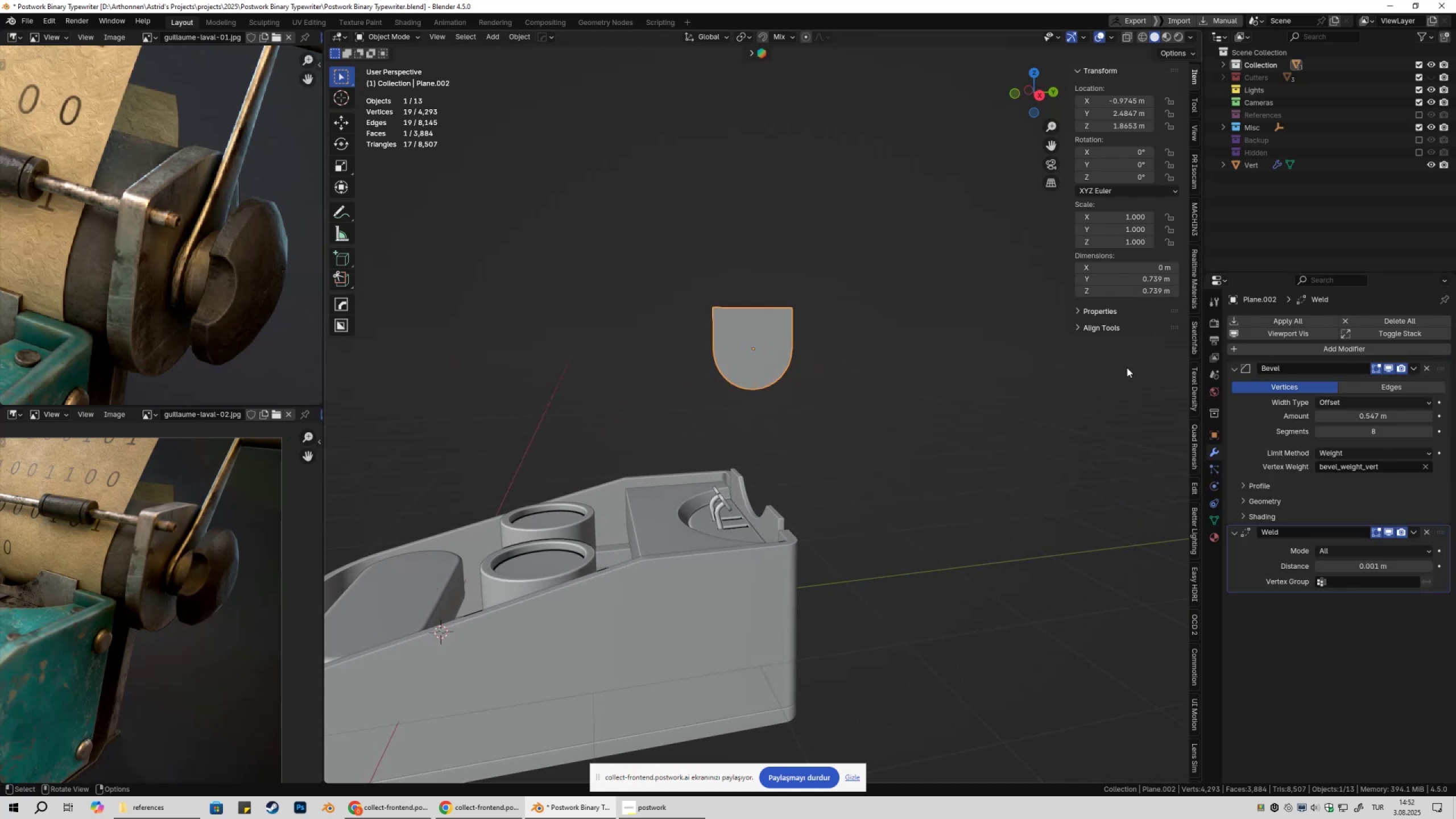 
double_click([969, 367])
 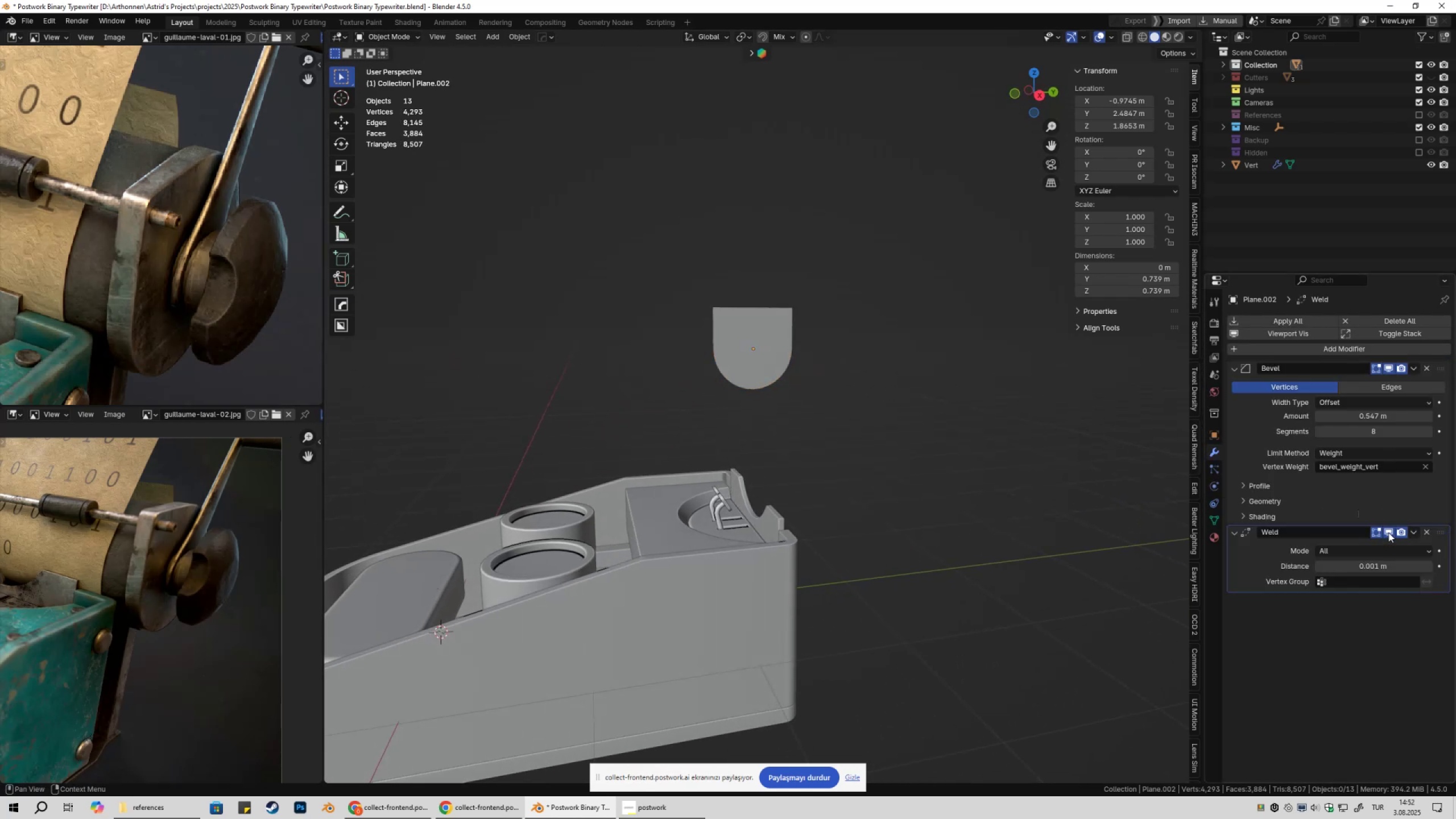 
left_click([1388, 532])
 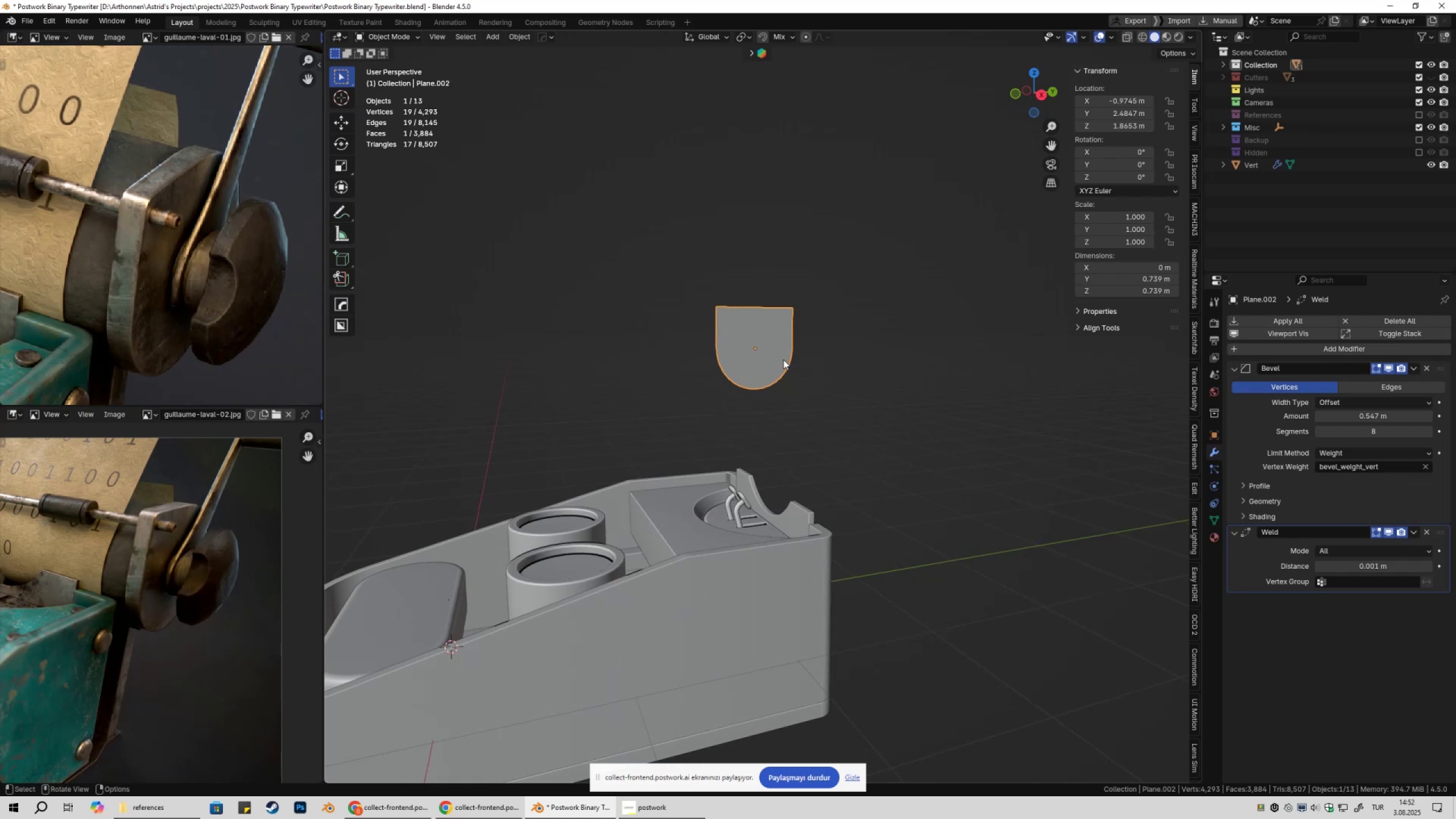 
wait(5.42)
 